 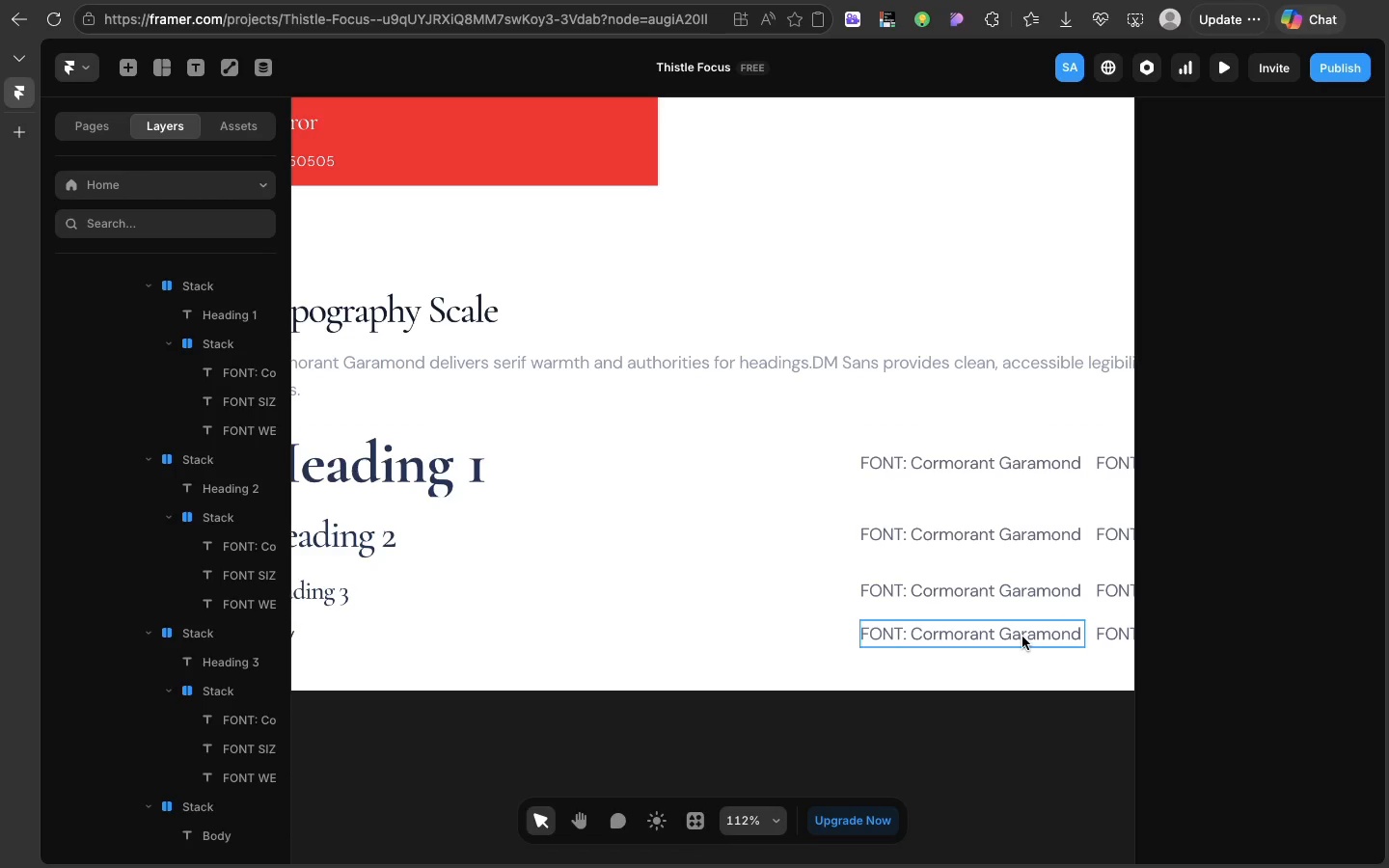 
double_click([1022, 637])
 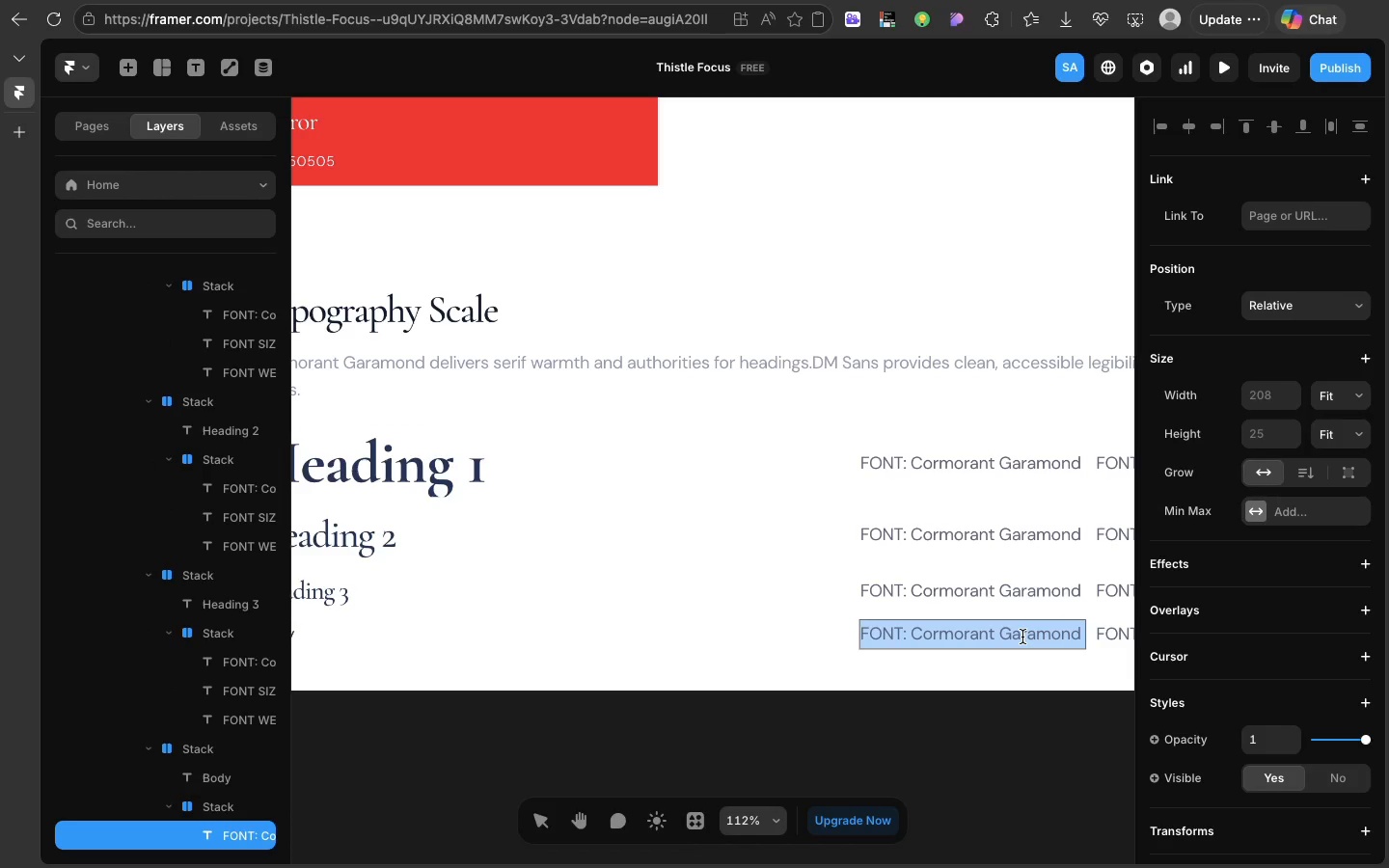 
triple_click([1022, 637])
 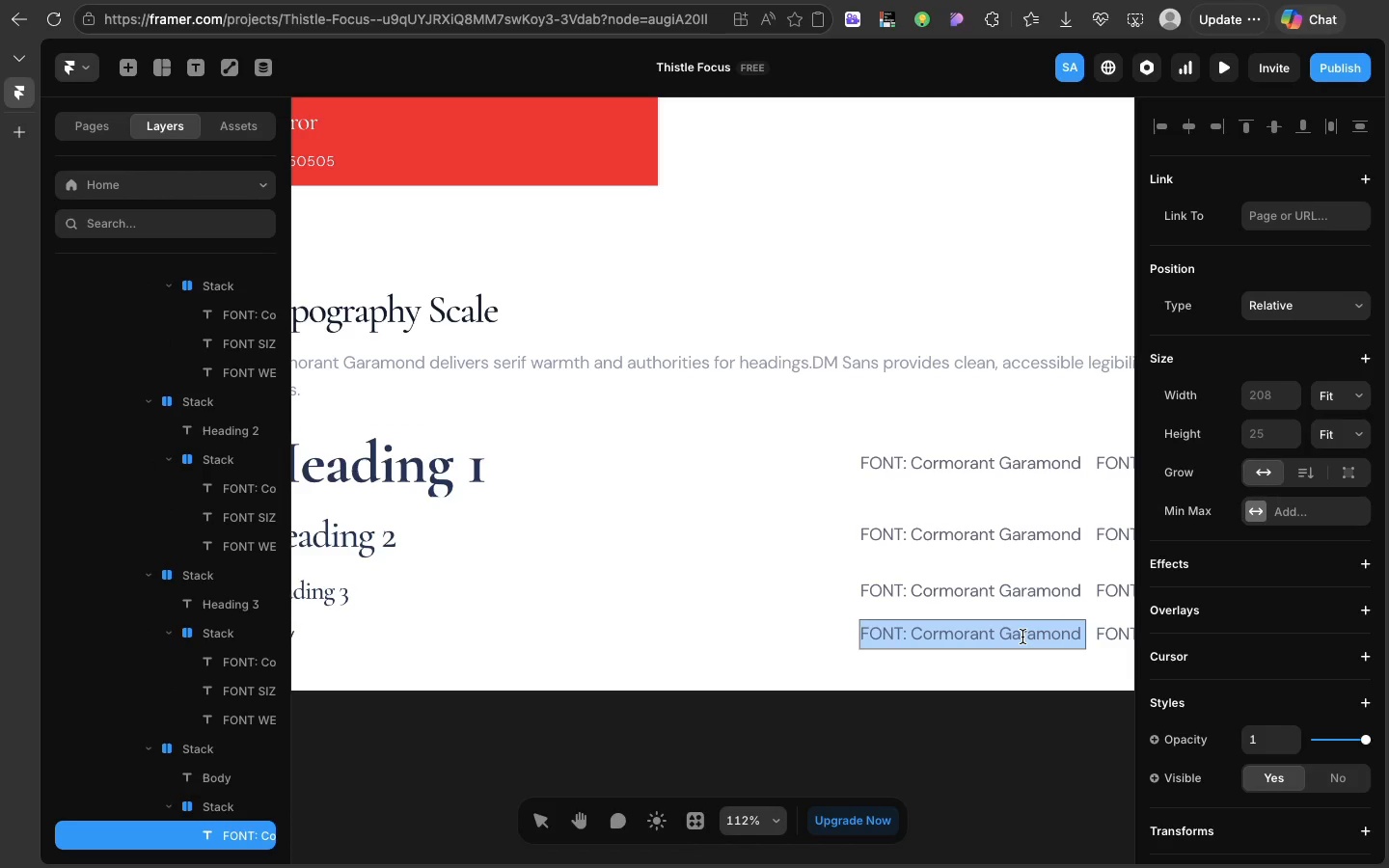 
triple_click([1022, 637])
 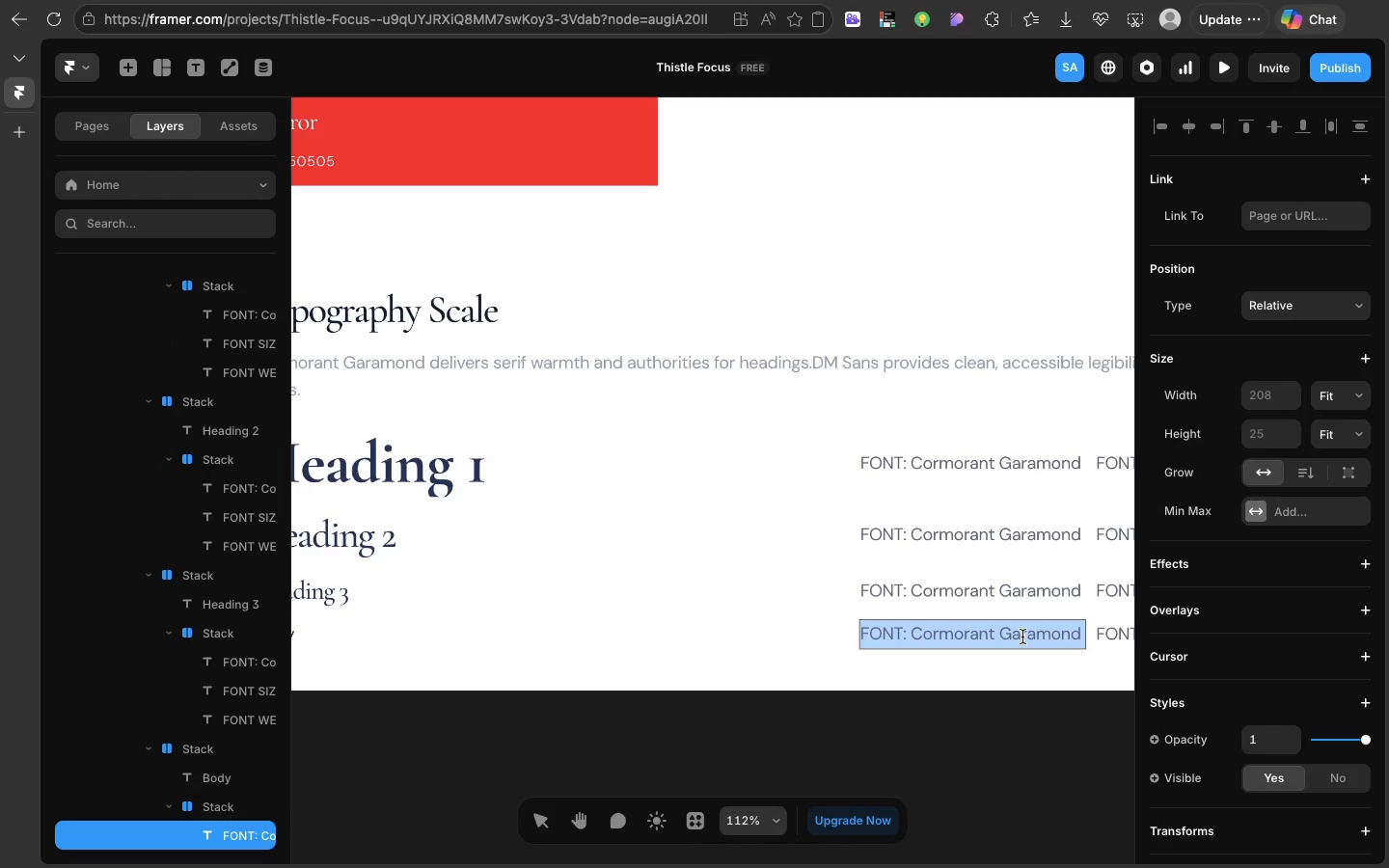 
triple_click([1022, 637])
 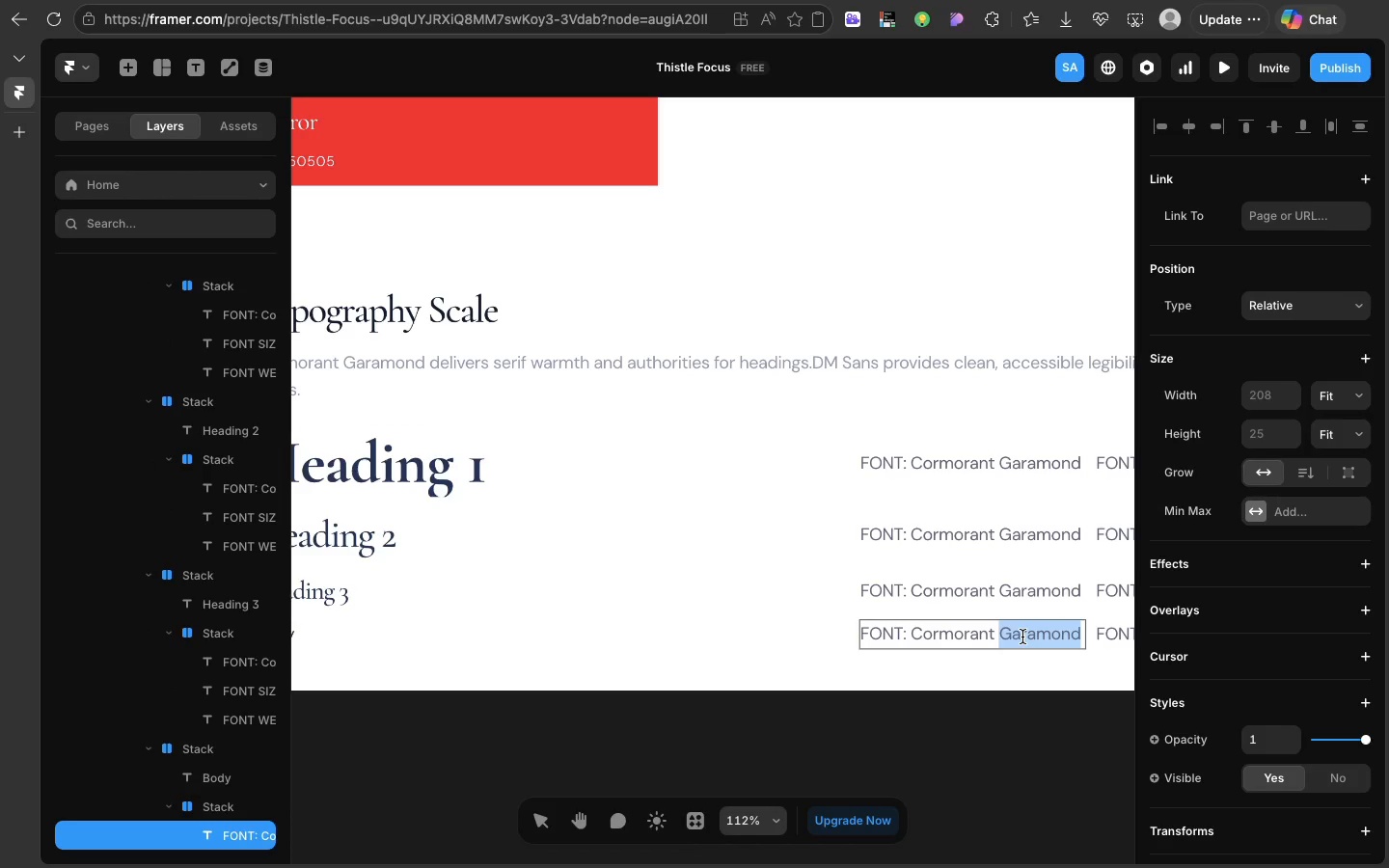 
double_click([1022, 637])
 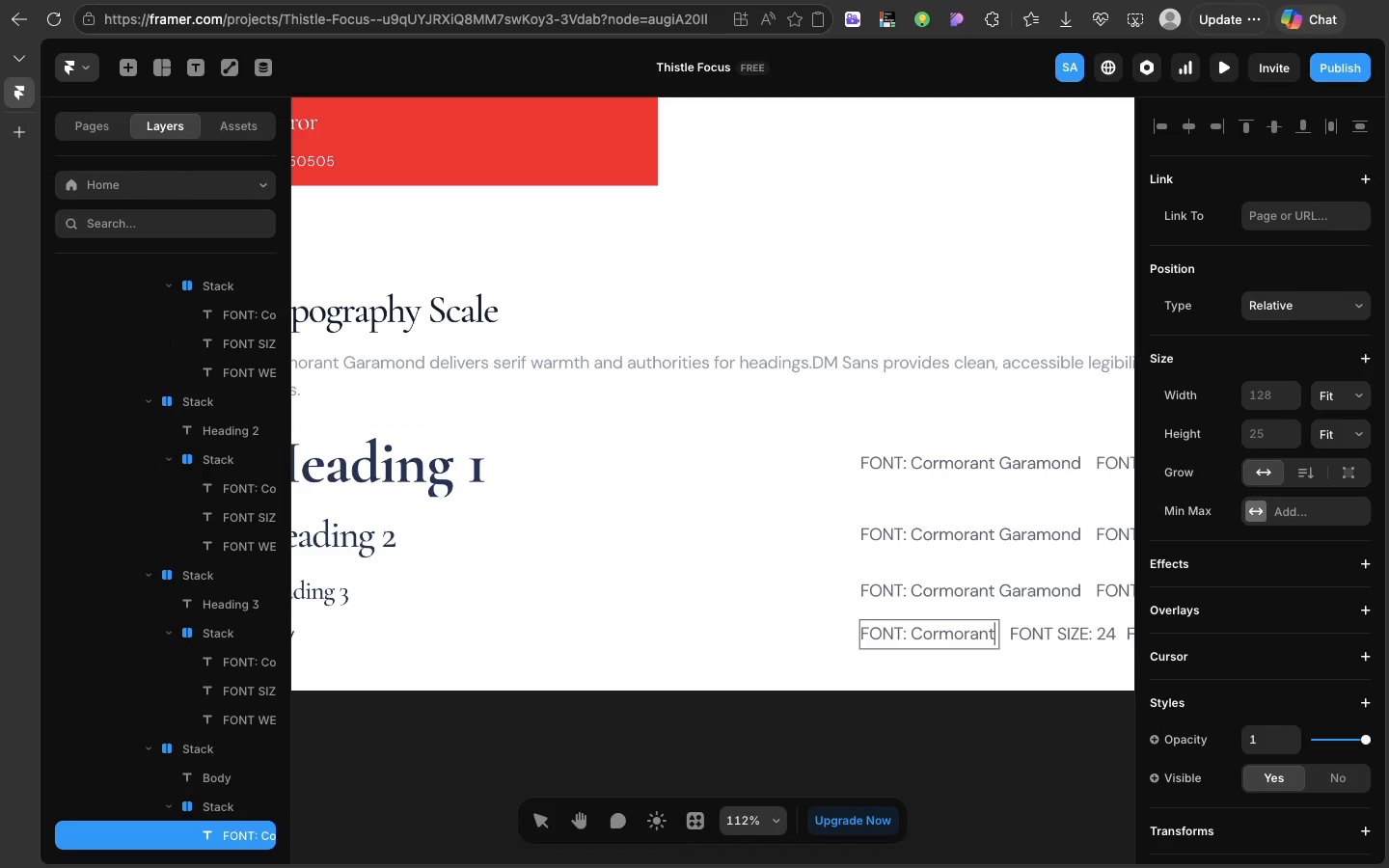 
key(Backspace)
key(Backspace)
key(Backspace)
key(Backspace)
key(Backspace)
key(Backspace)
key(Backspace)
key(Backspace)
key(Backspace)
key(Backspace)
key(Backspace)
type(DM SAN)
 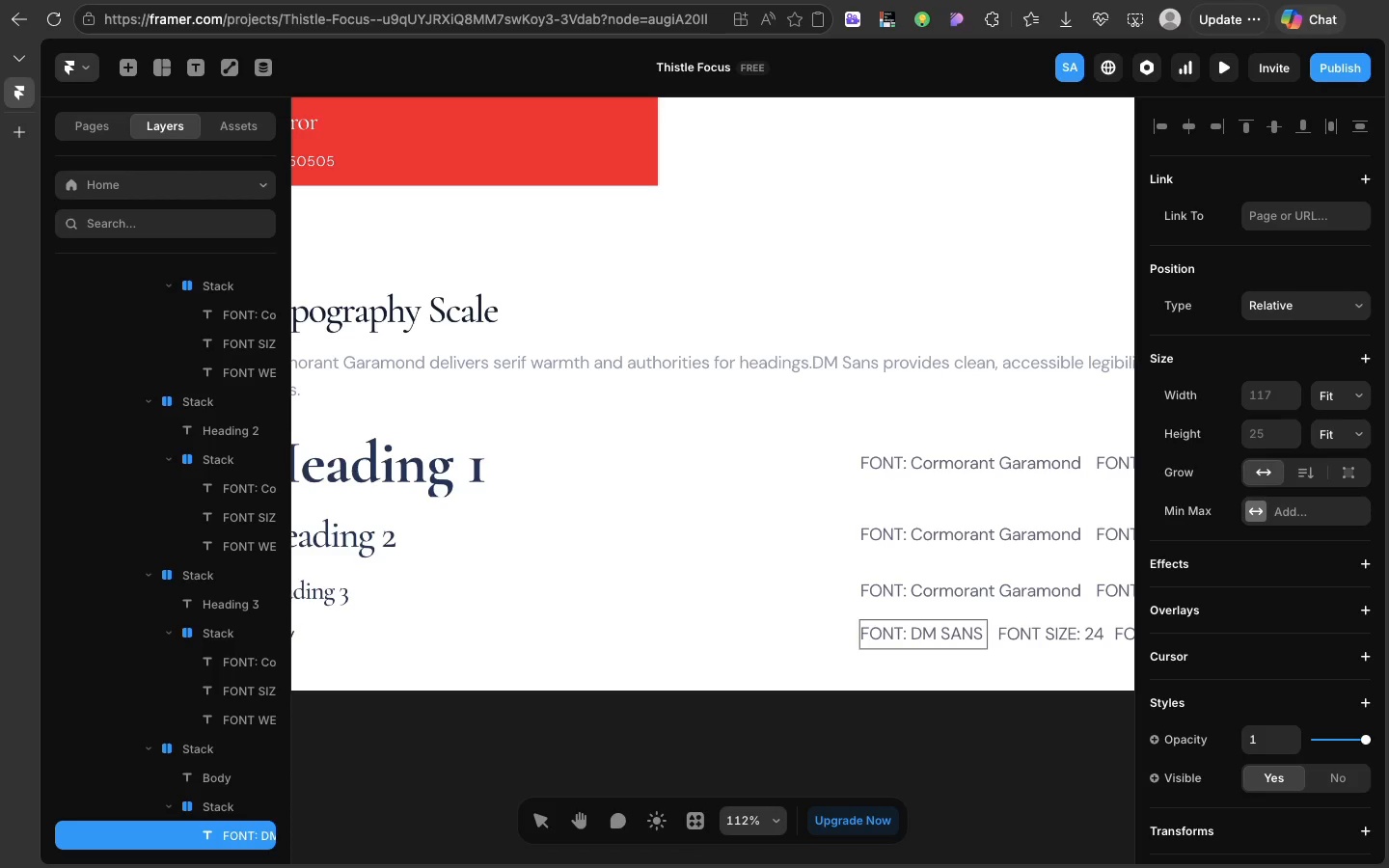 
key(S)
 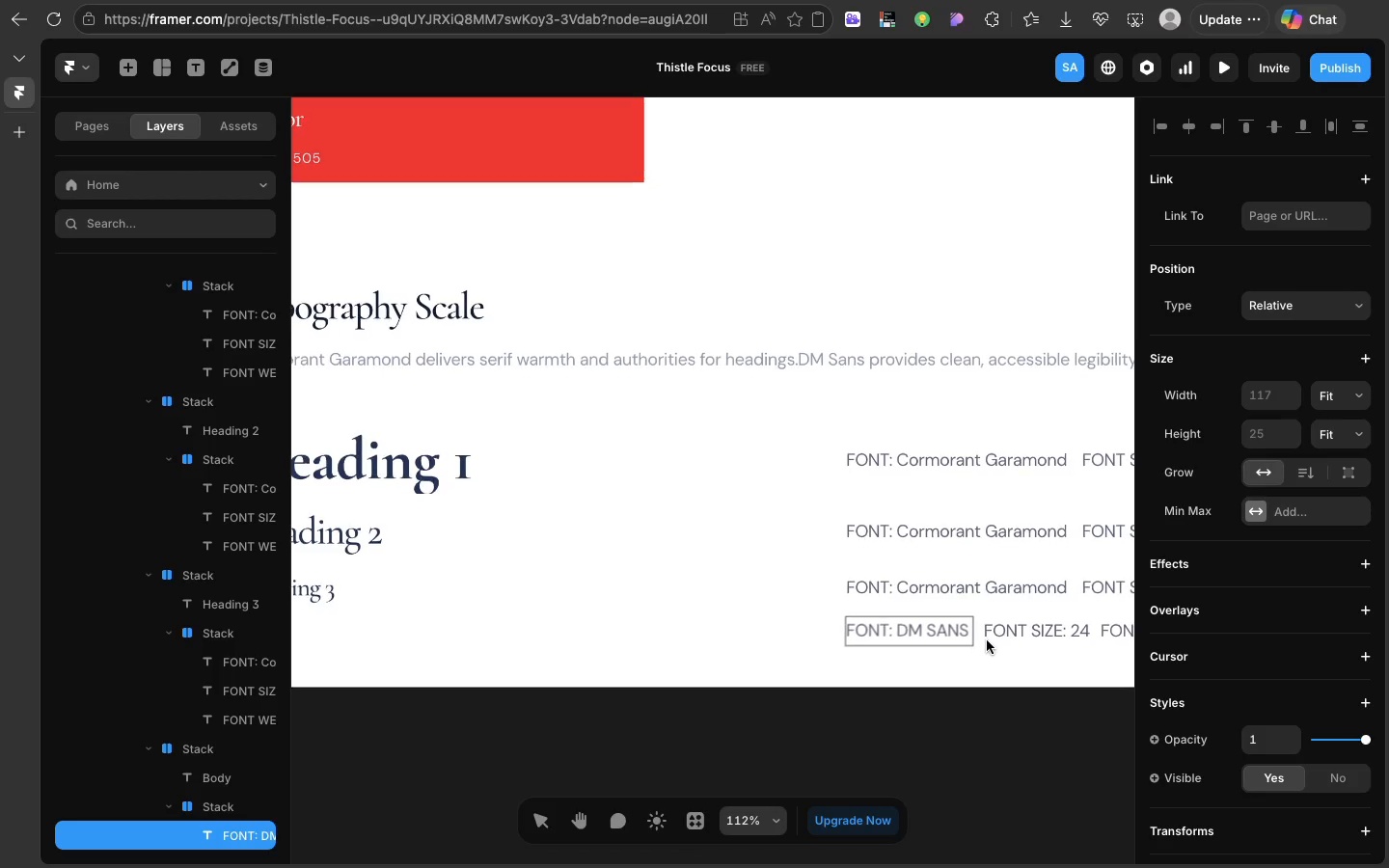 
scroll: coordinate [896, 645], scroll_direction: down, amount: 27.0
 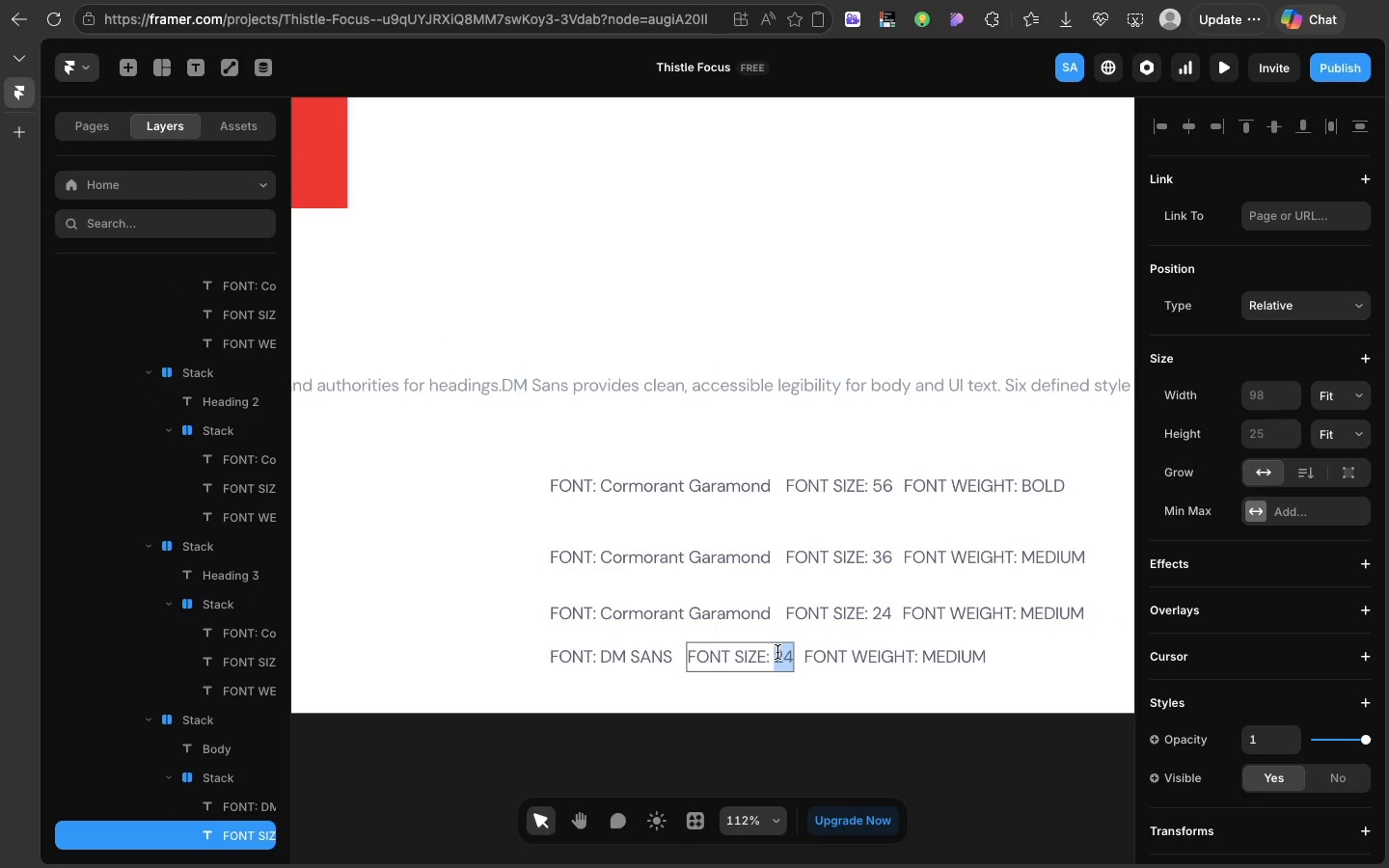 
double_click([777, 652])
 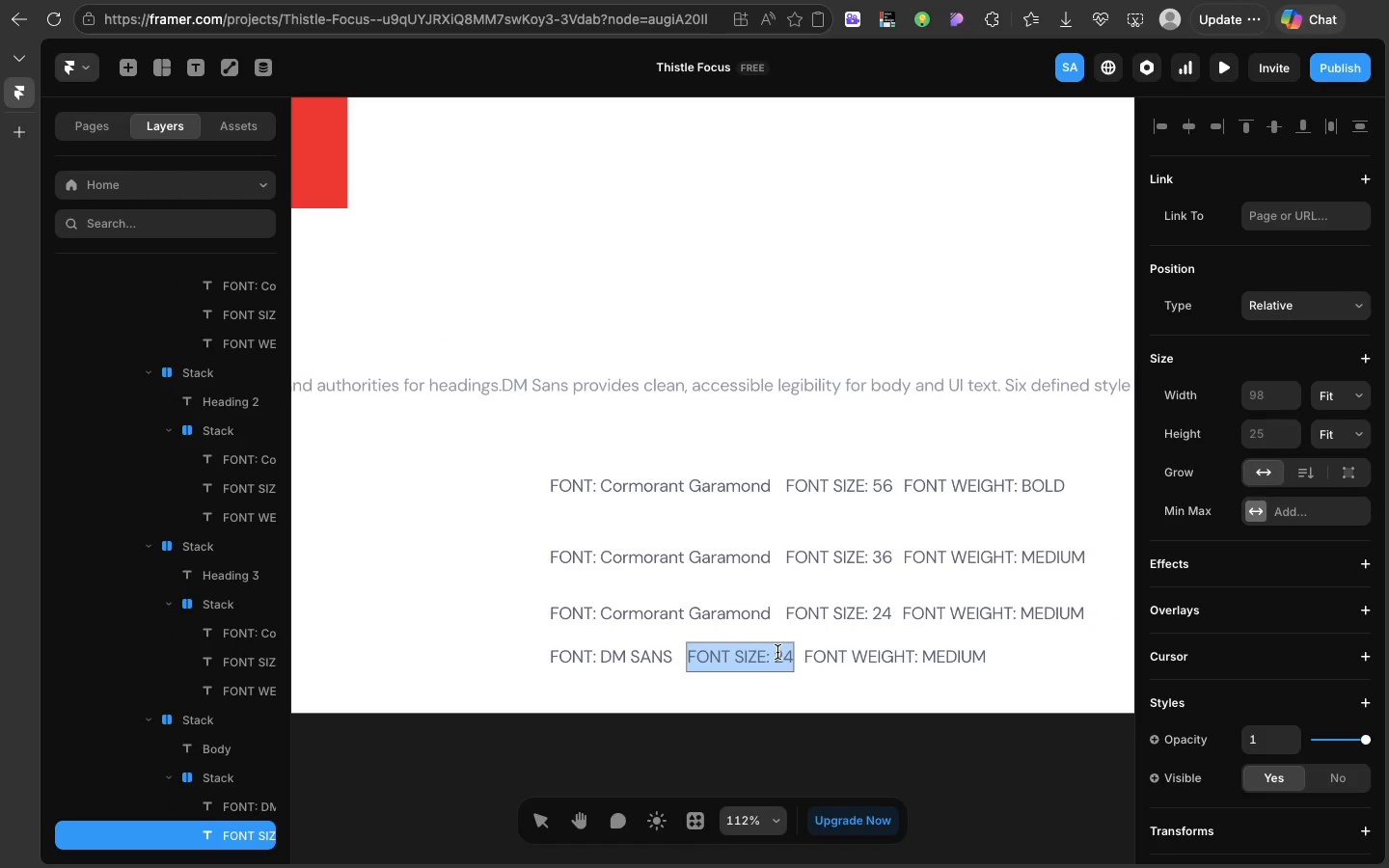 
triple_click([777, 652])
 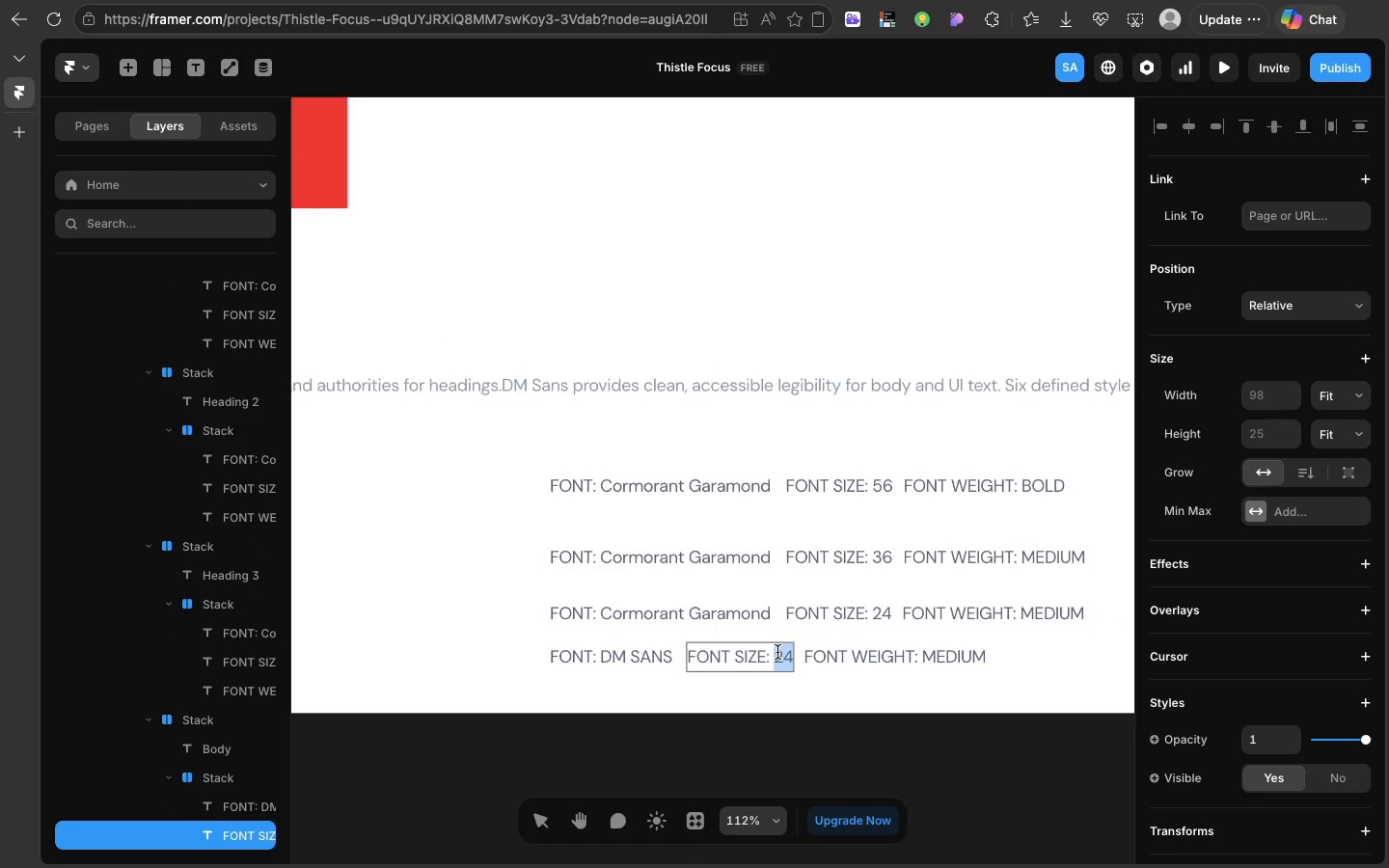 
double_click([777, 652])
 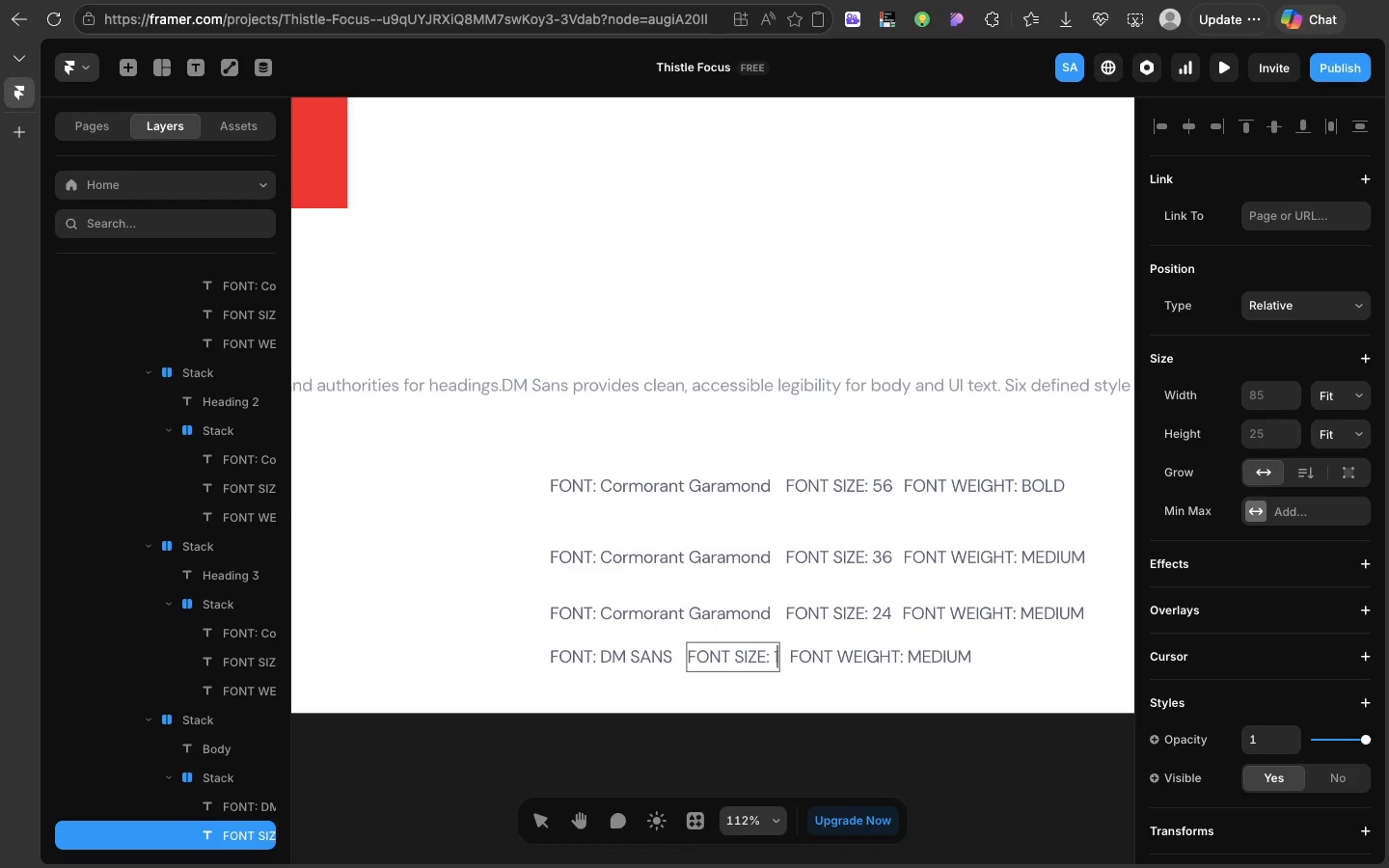 
key(1)
 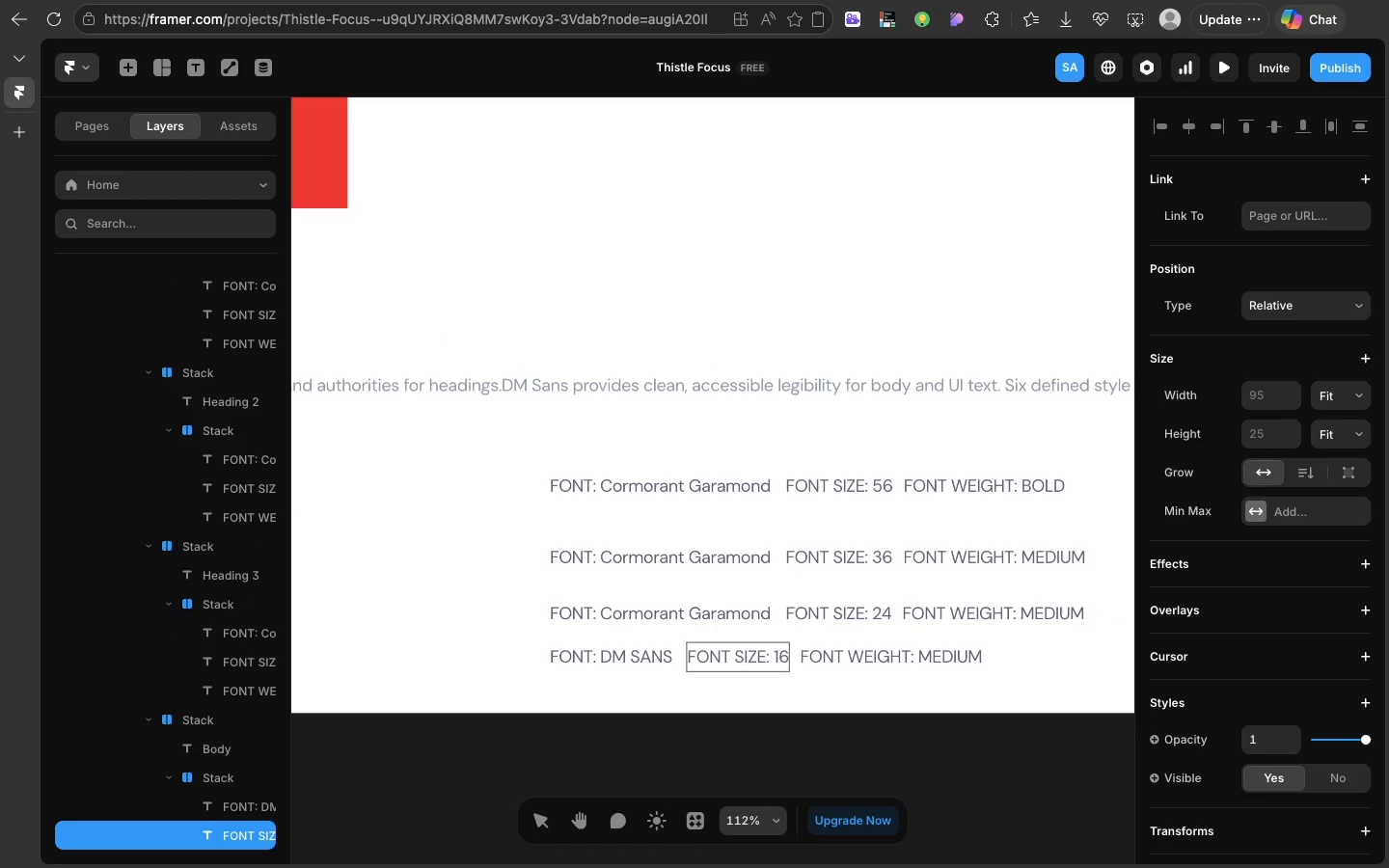 
key(6)
 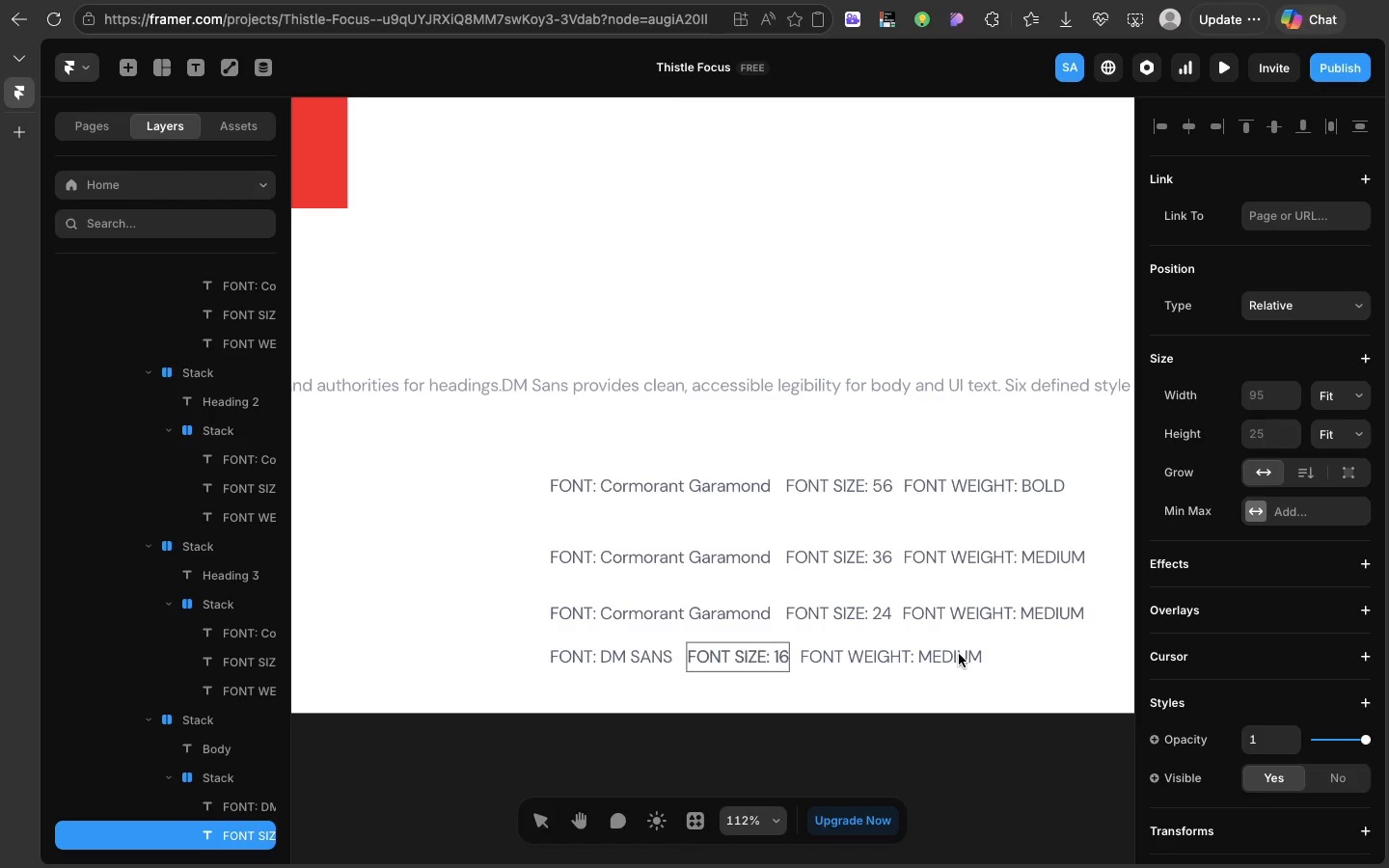 
double_click([959, 654])
 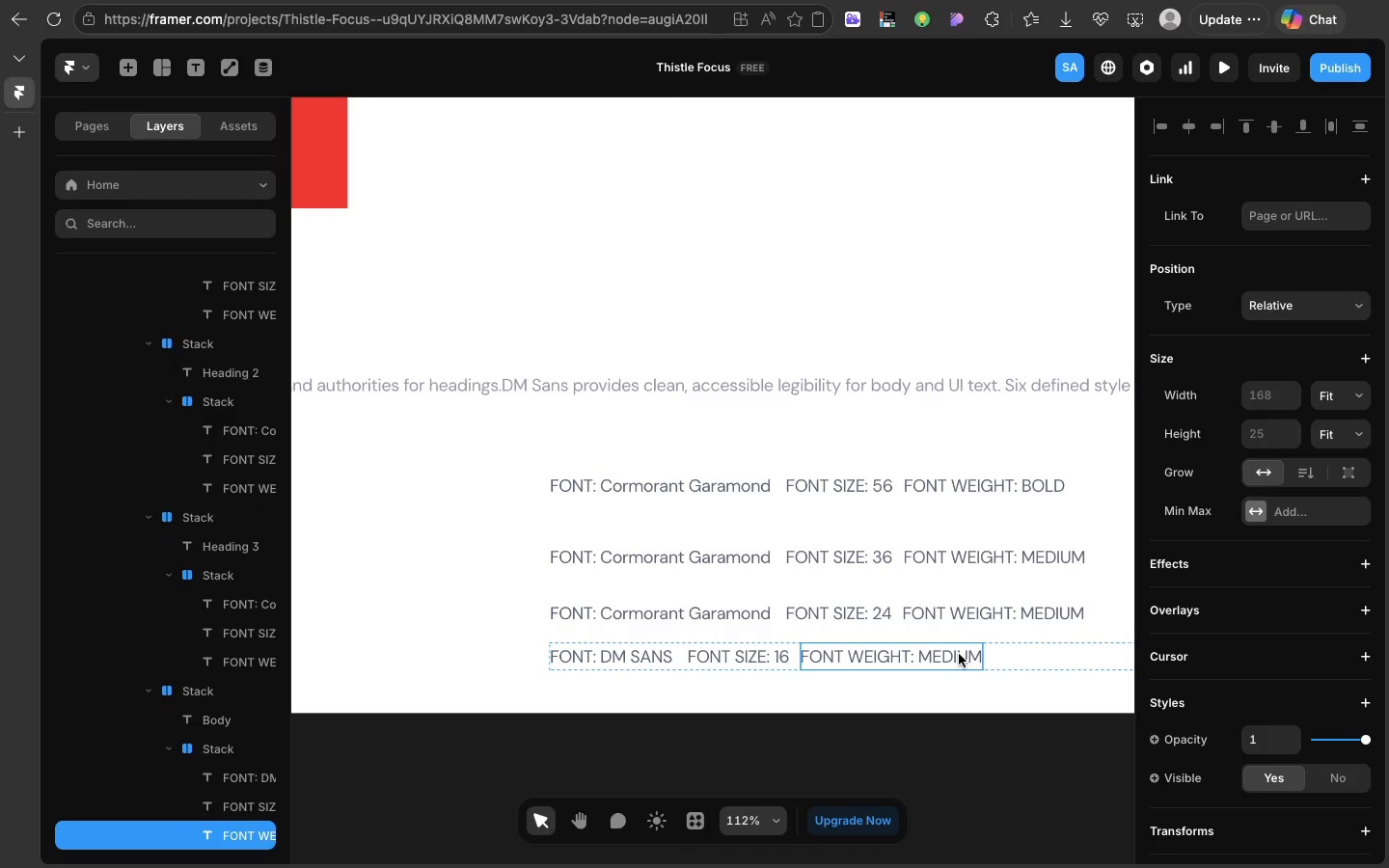 
triple_click([959, 654])
 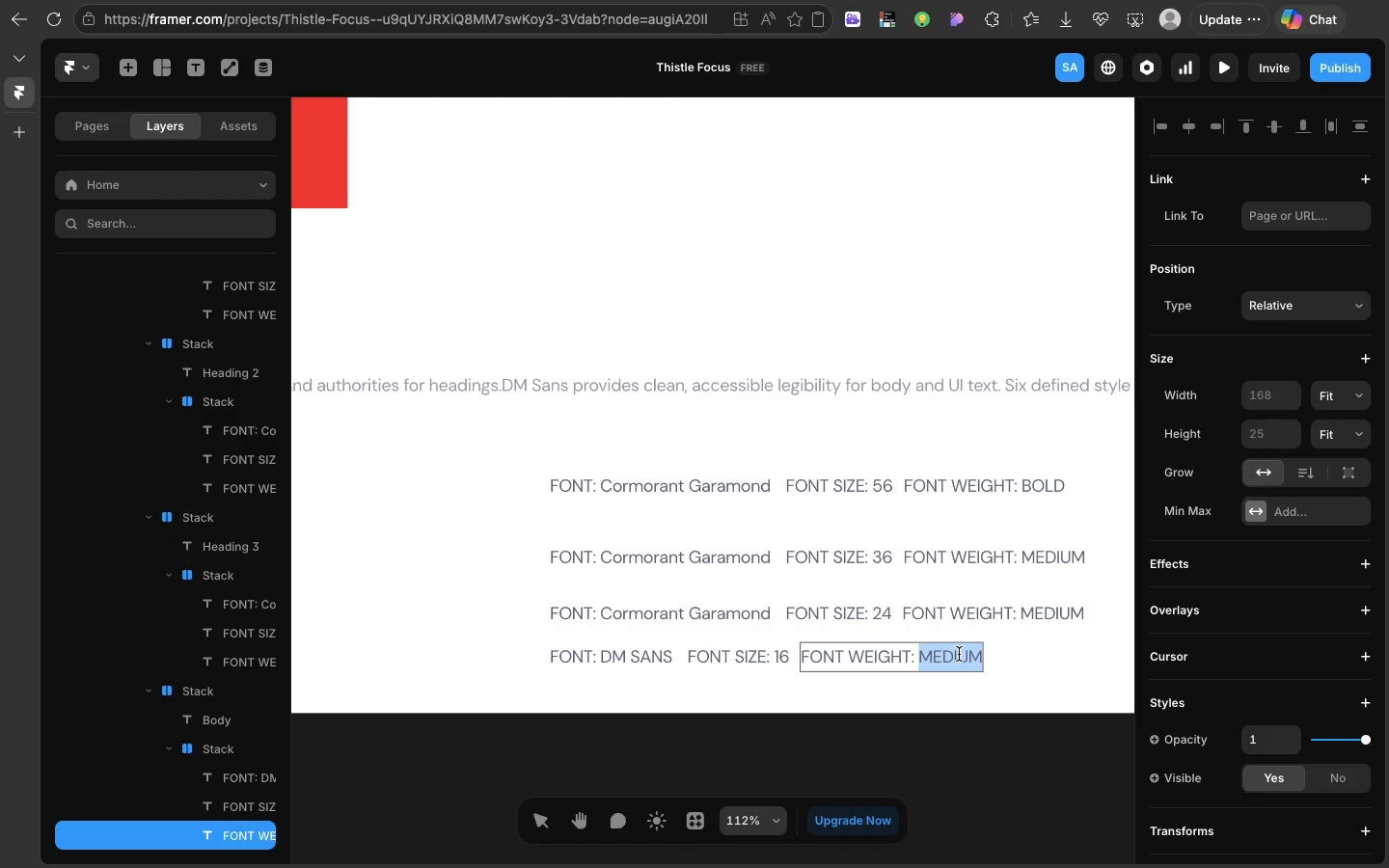 
double_click([959, 654])
 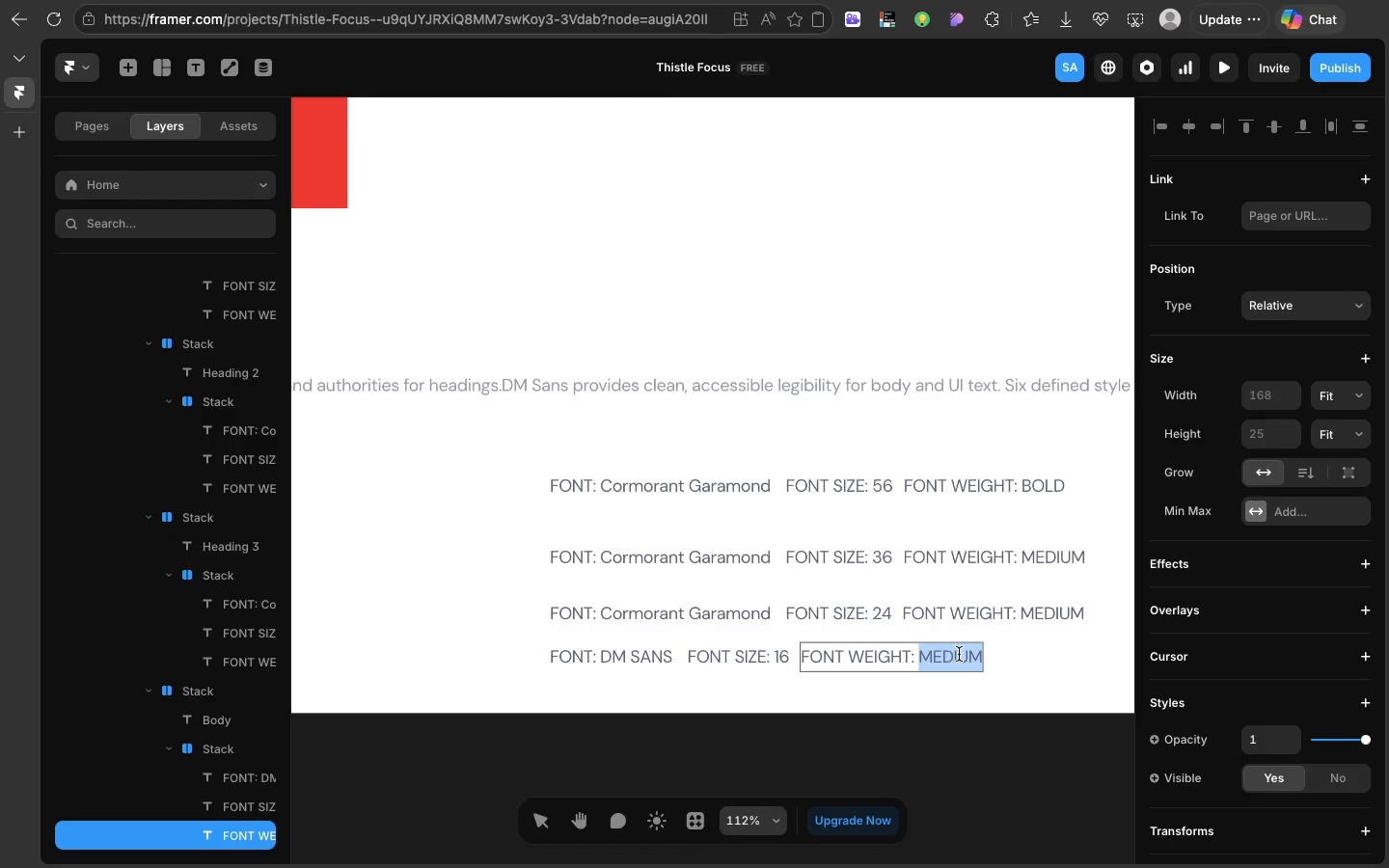 
type(REGUL)
 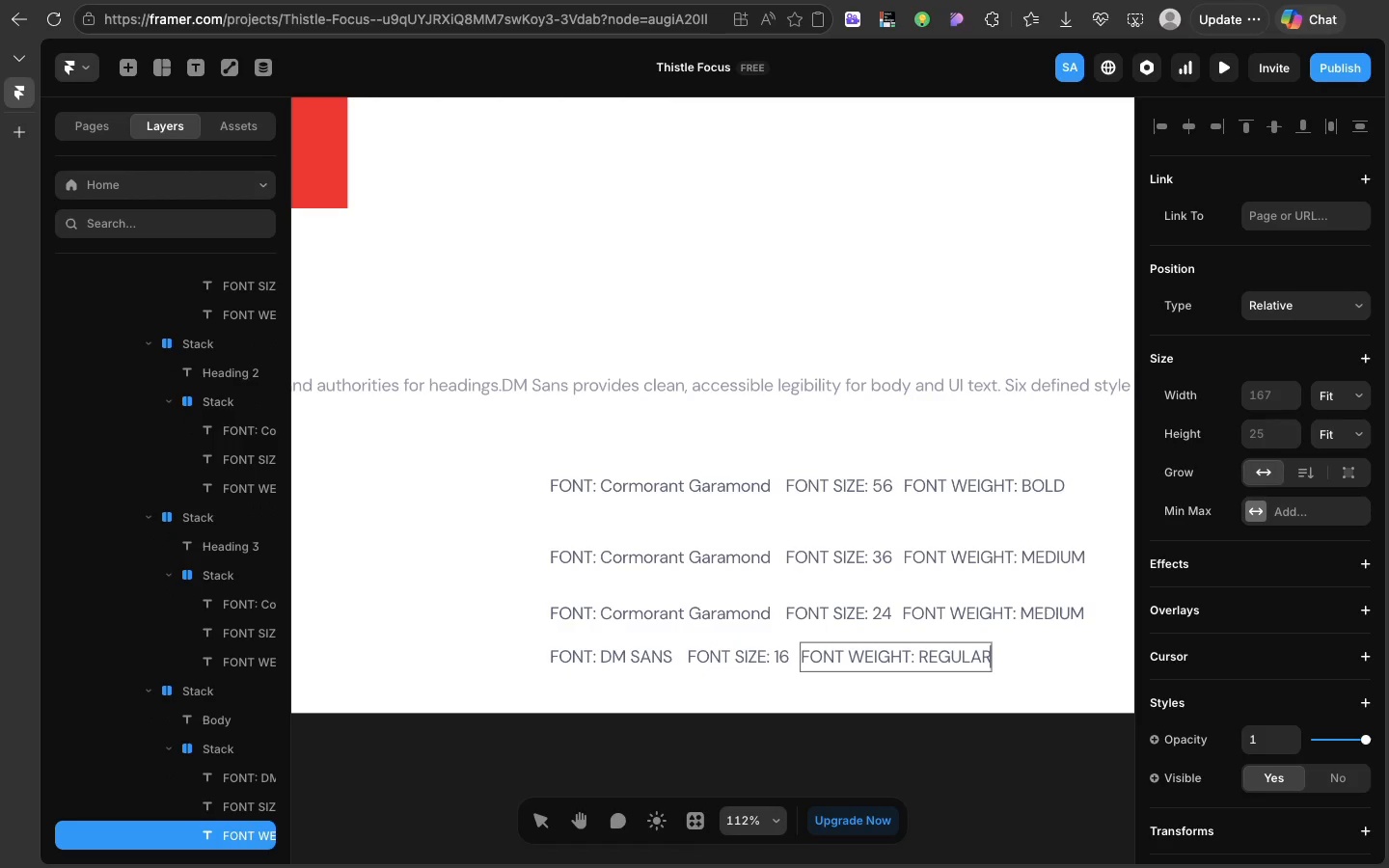 
type(AR)
 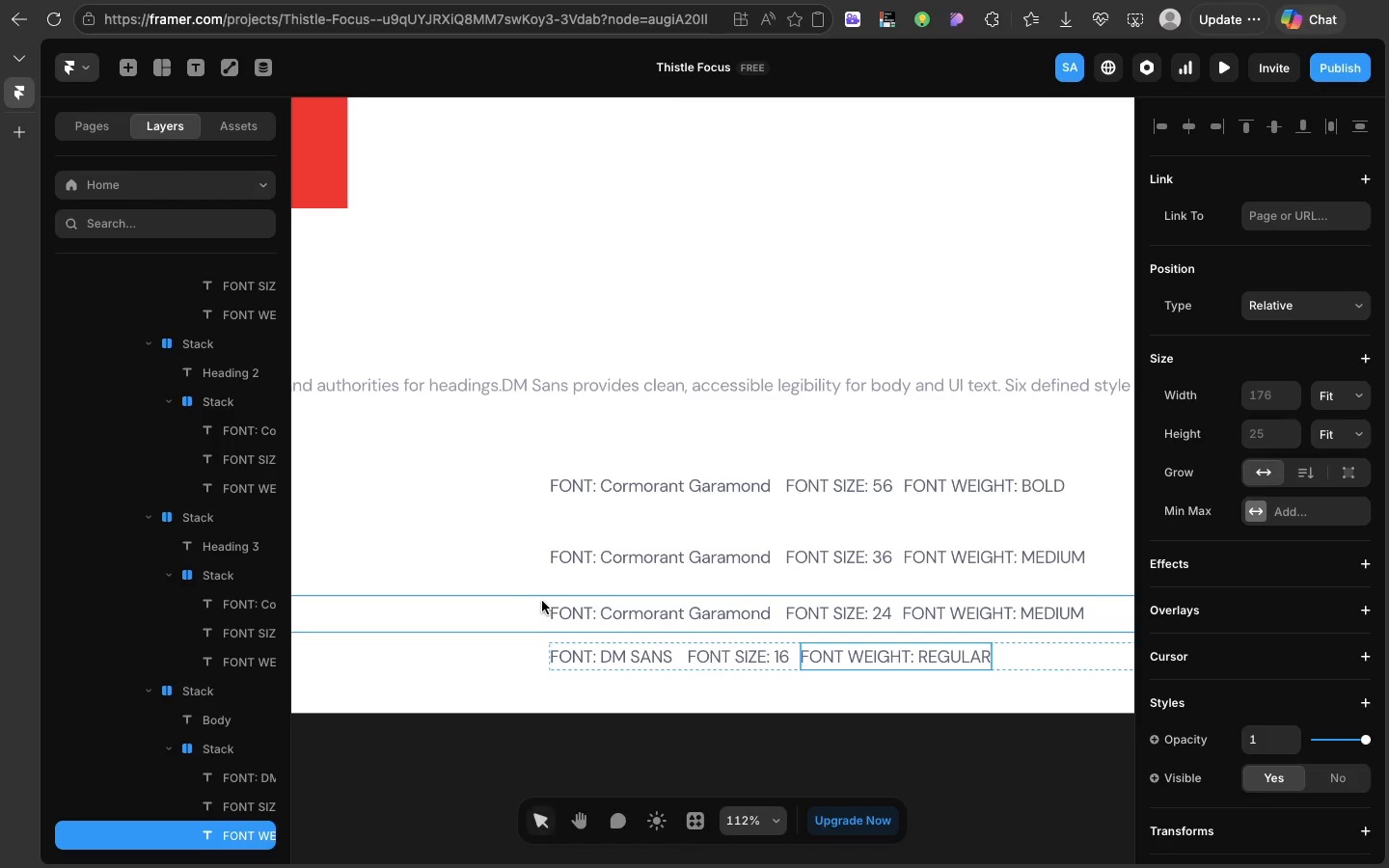 
left_click([542, 601])
 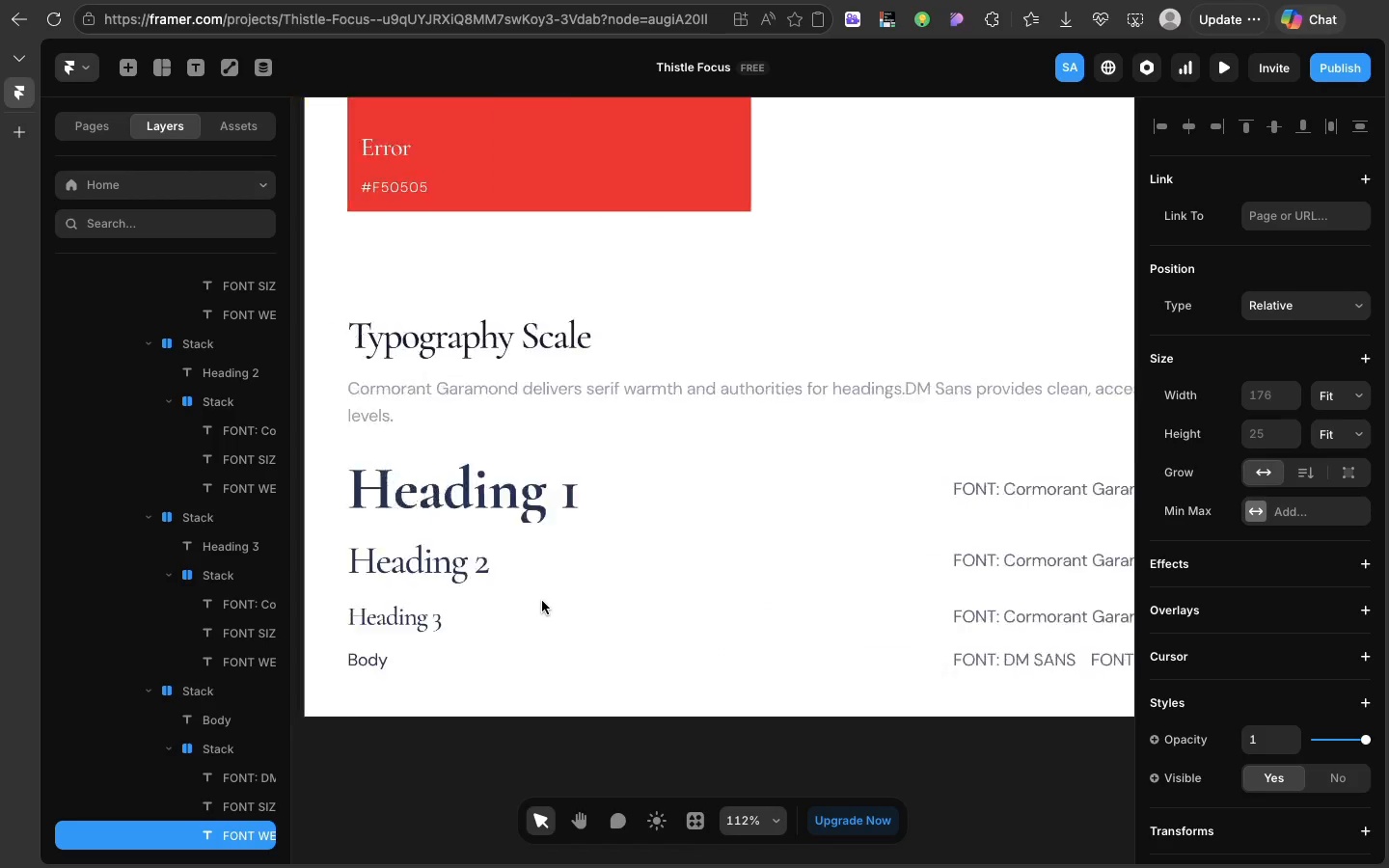 
scroll: coordinate [542, 601], scroll_direction: up, amount: 46.0
 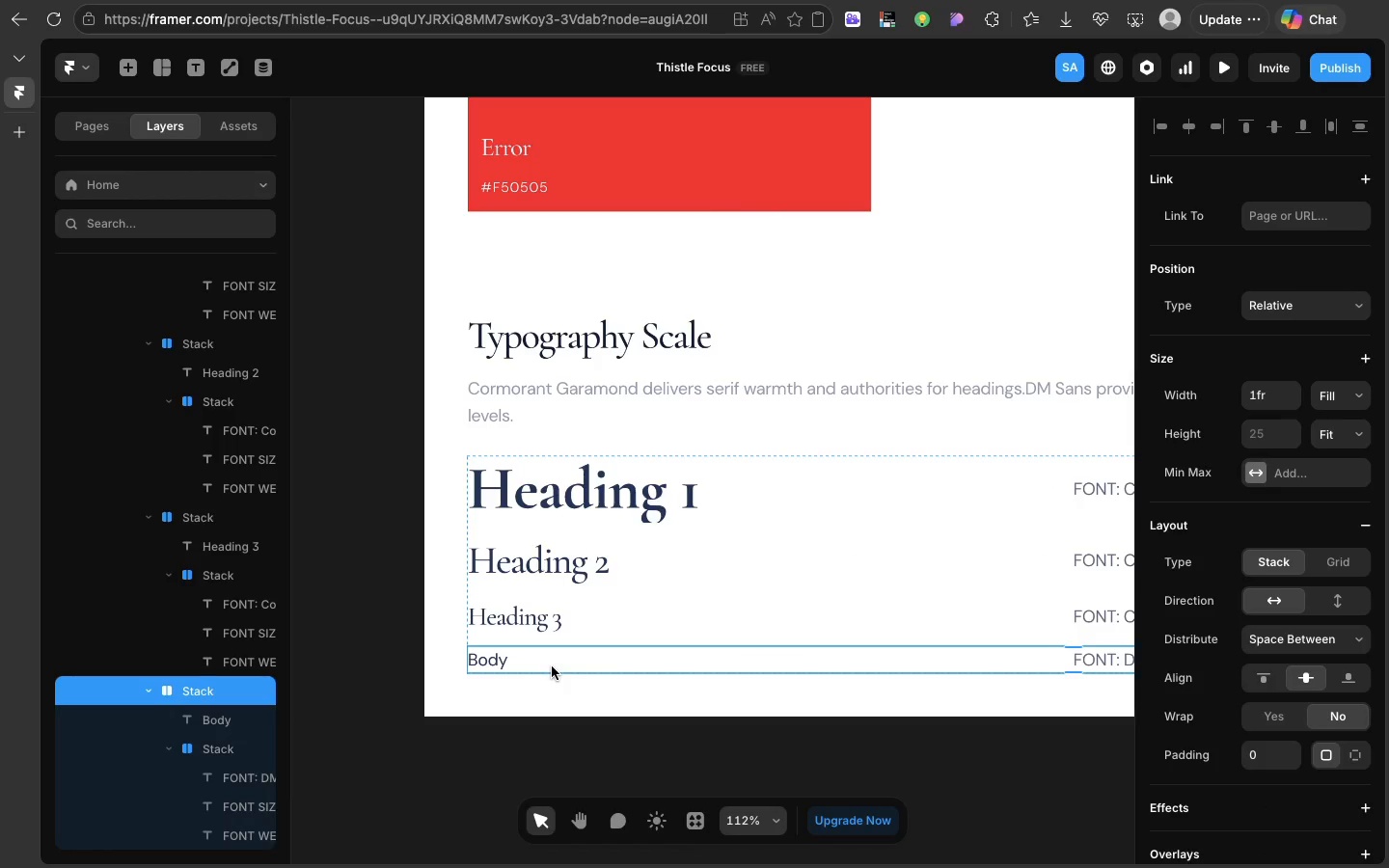 
left_click([552, 666])
 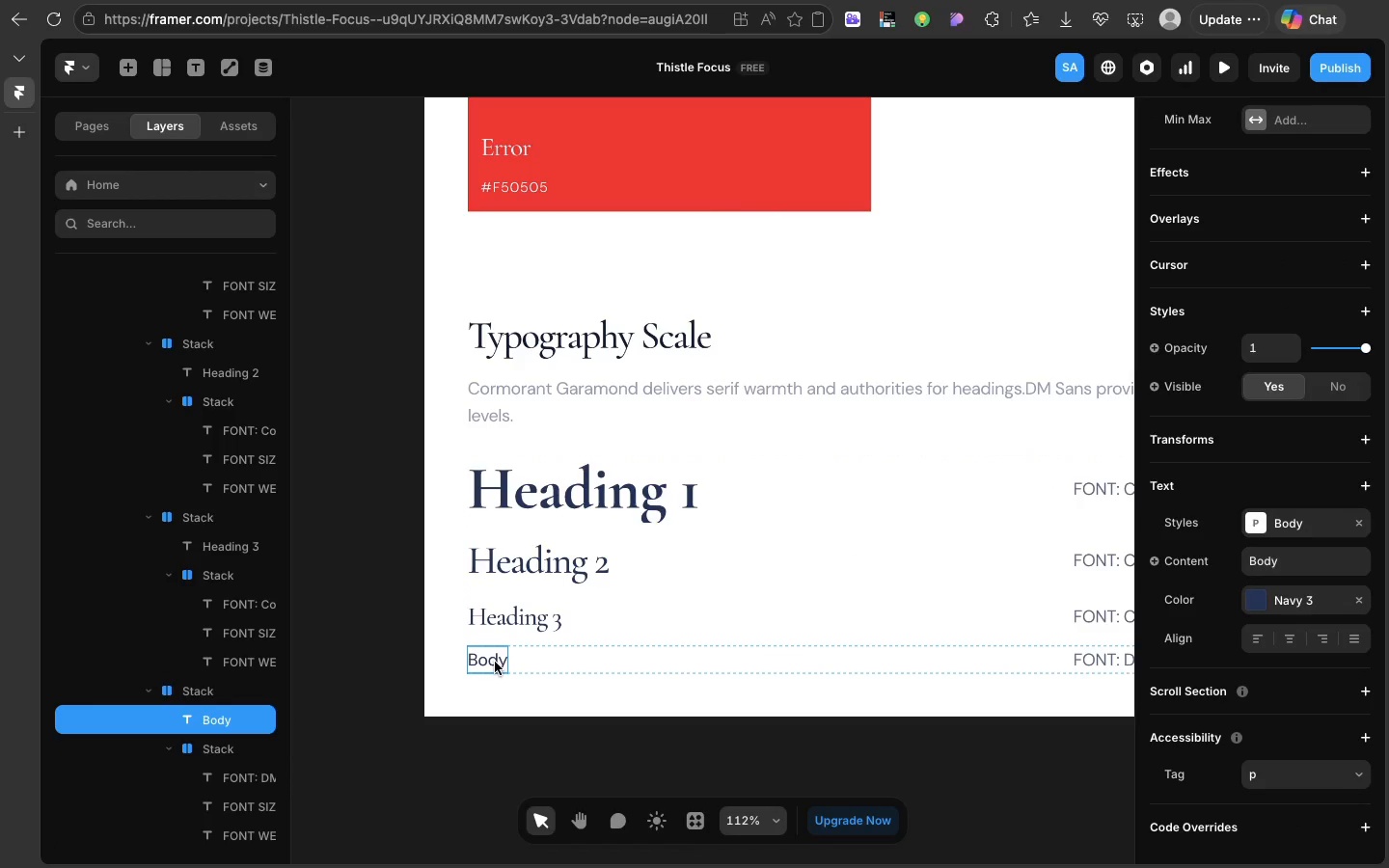 
left_click([495, 662])
 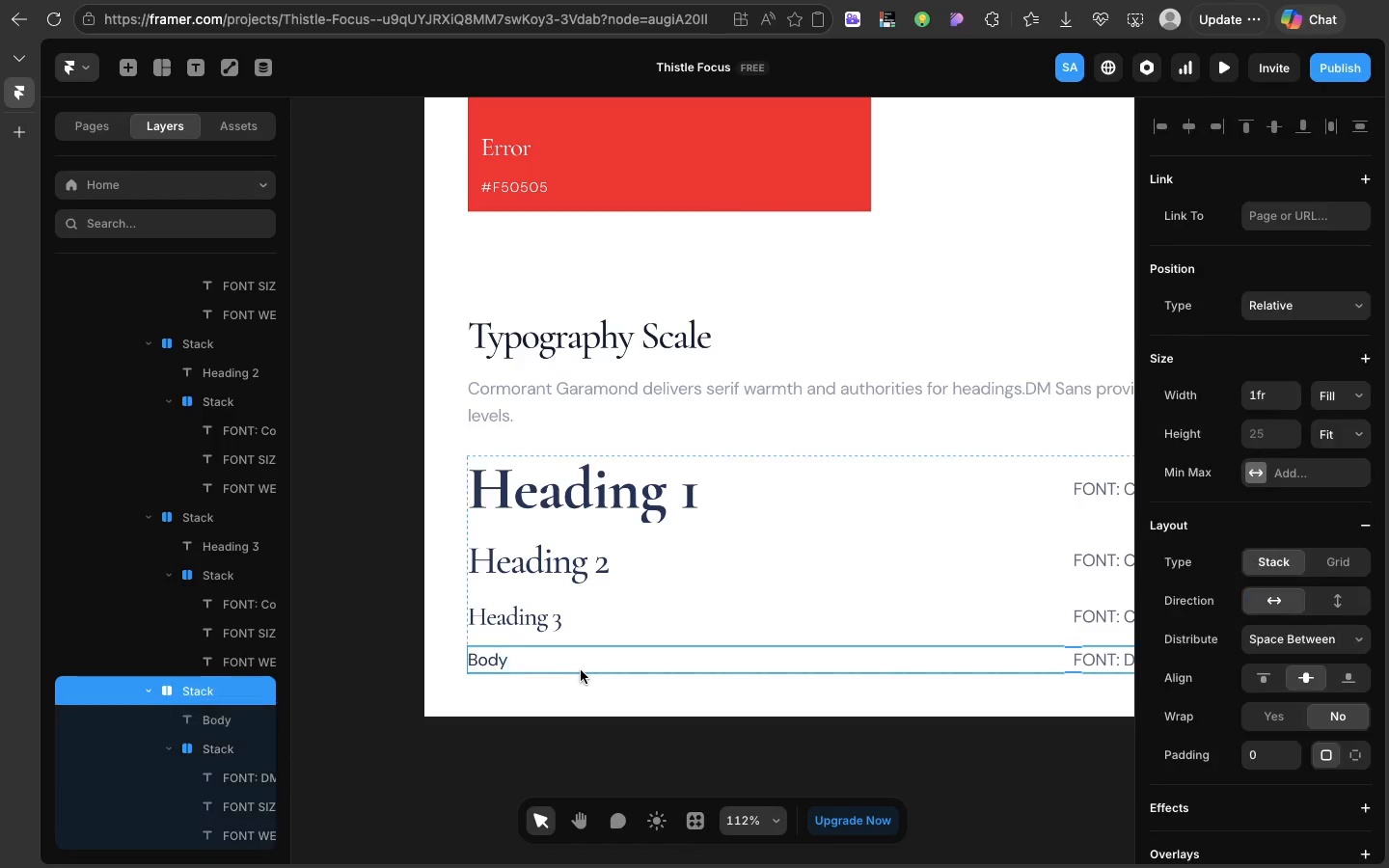 
left_click([581, 670])
 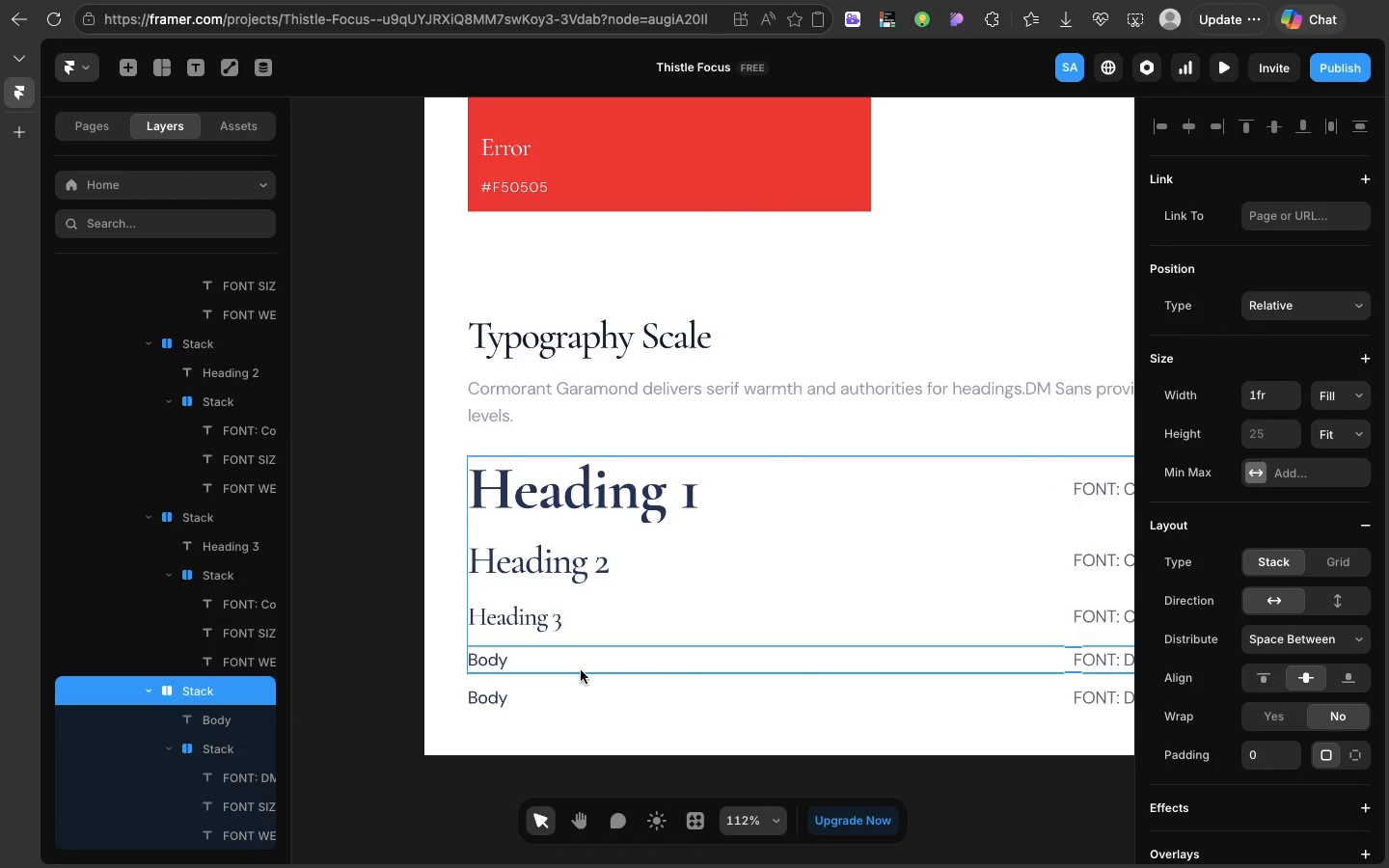 
key(Meta+D)
 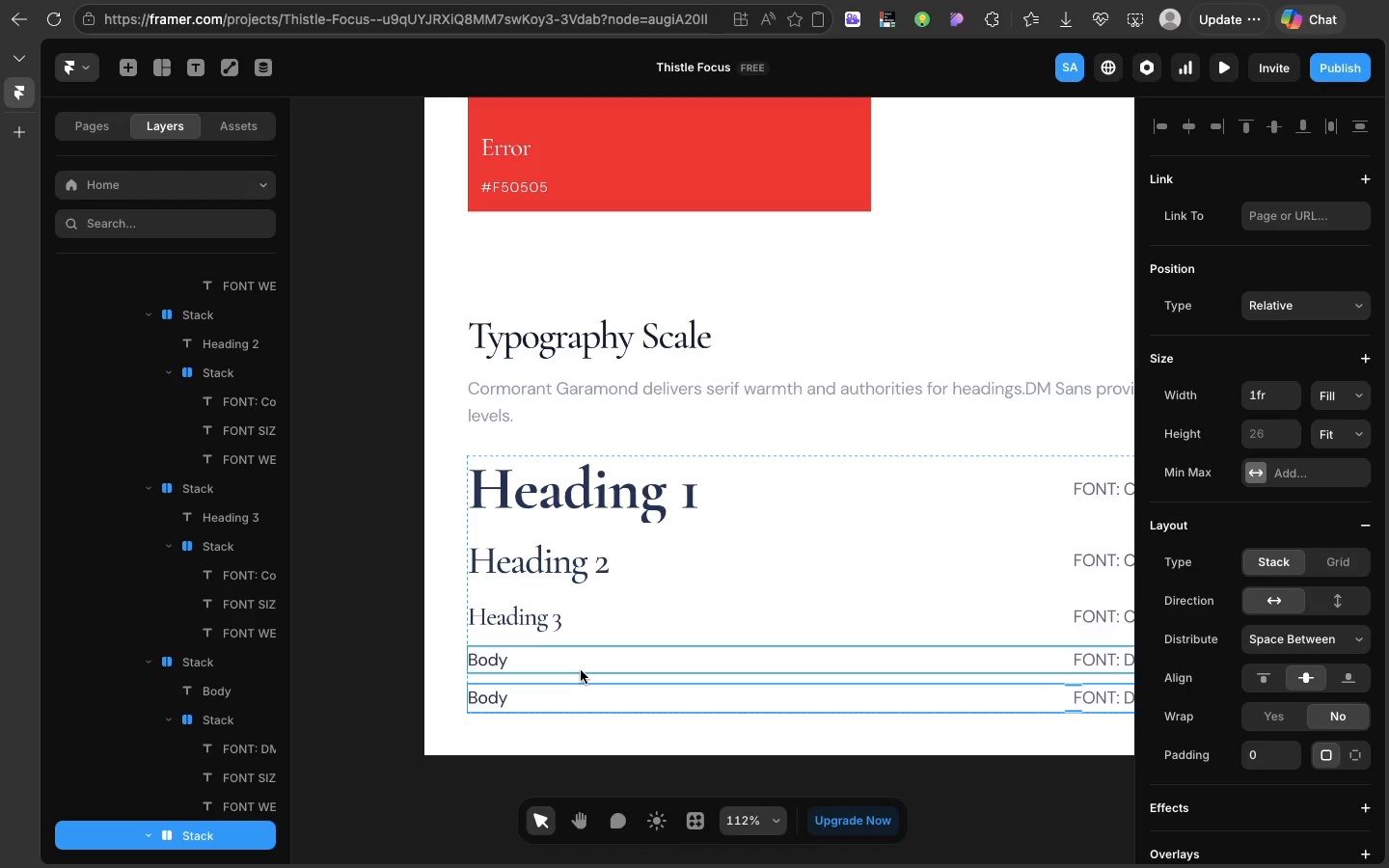 
wait(55.92)
 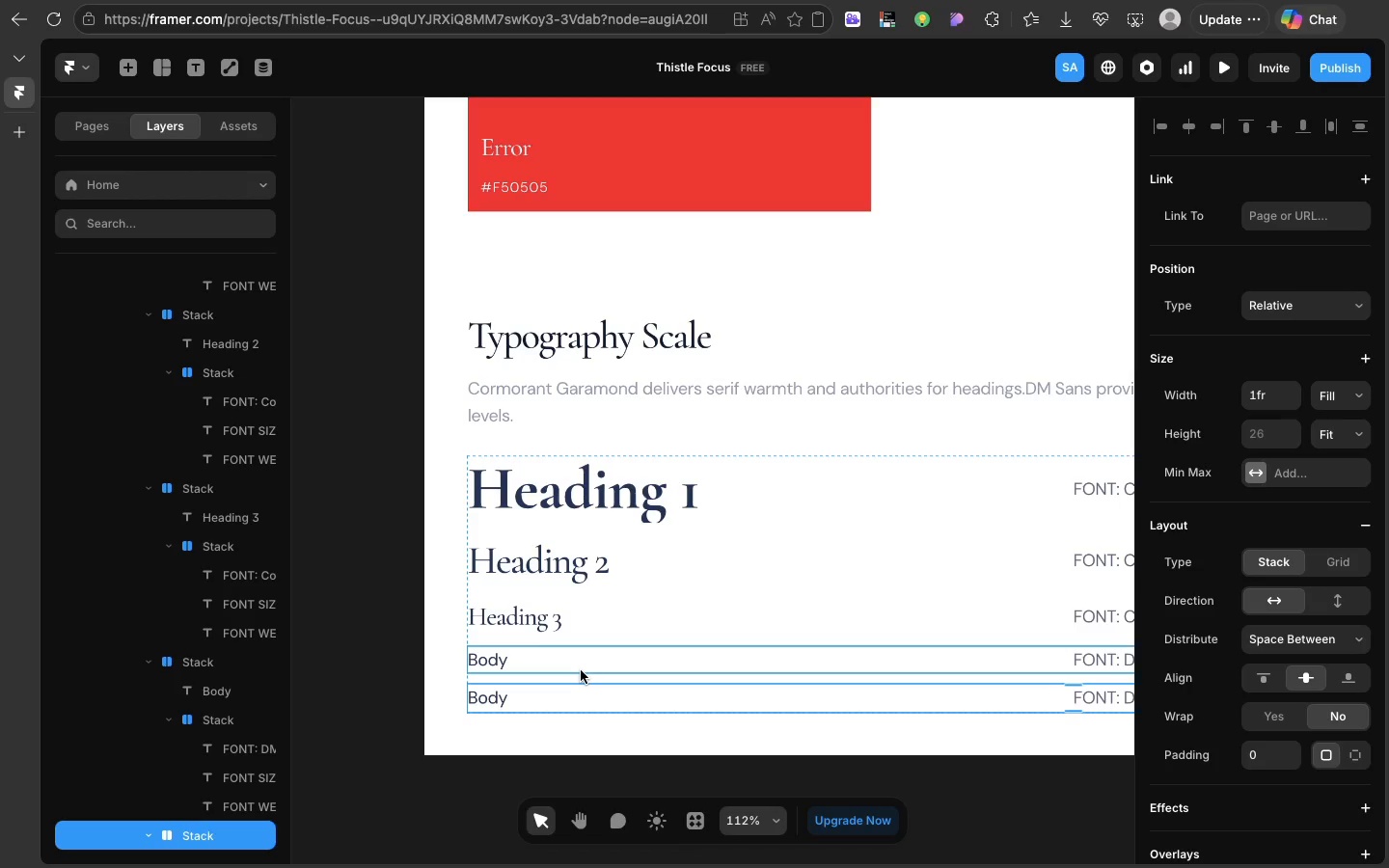 
double_click([486, 705])
 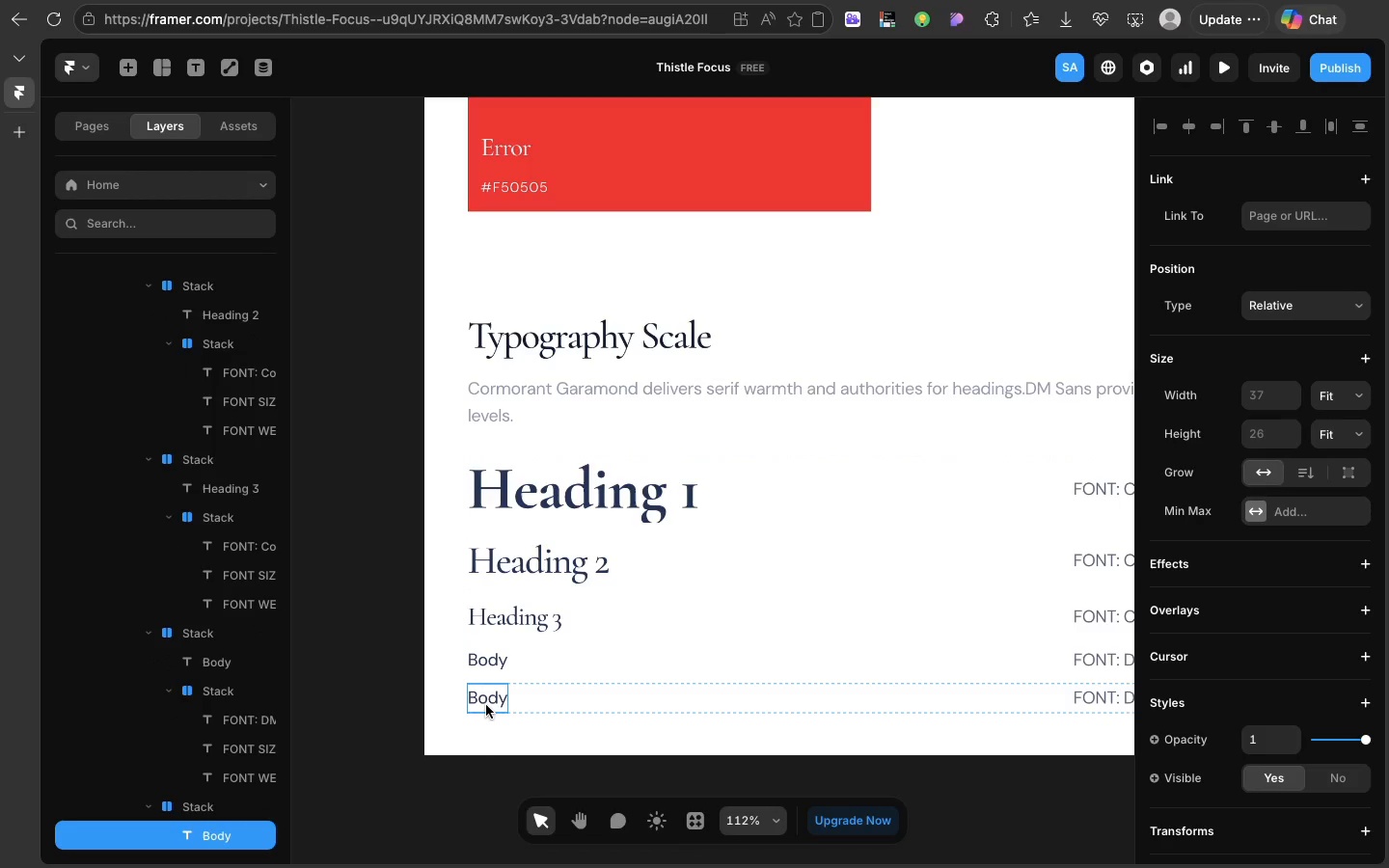 
triple_click([486, 705])
 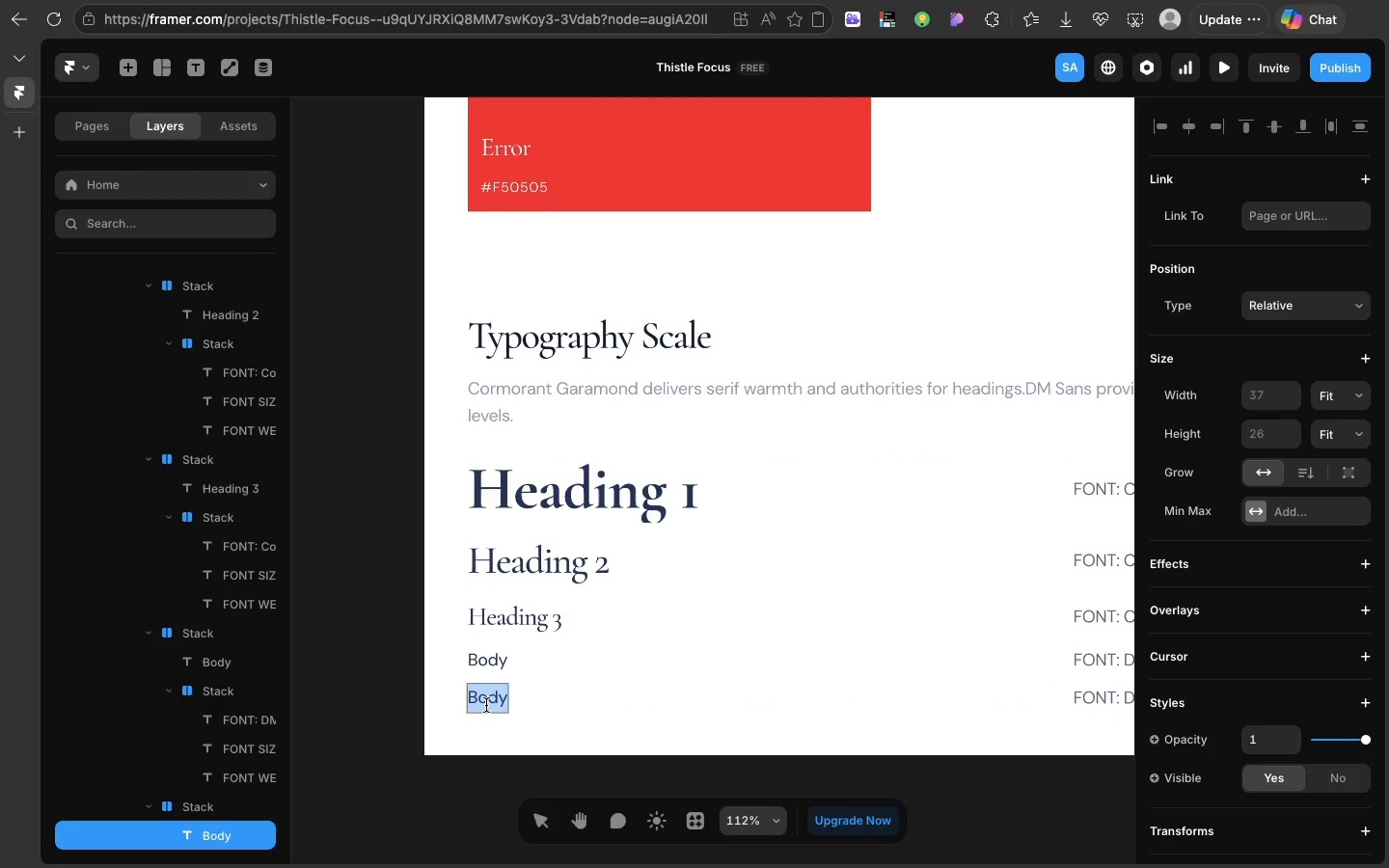 
double_click([486, 705])
 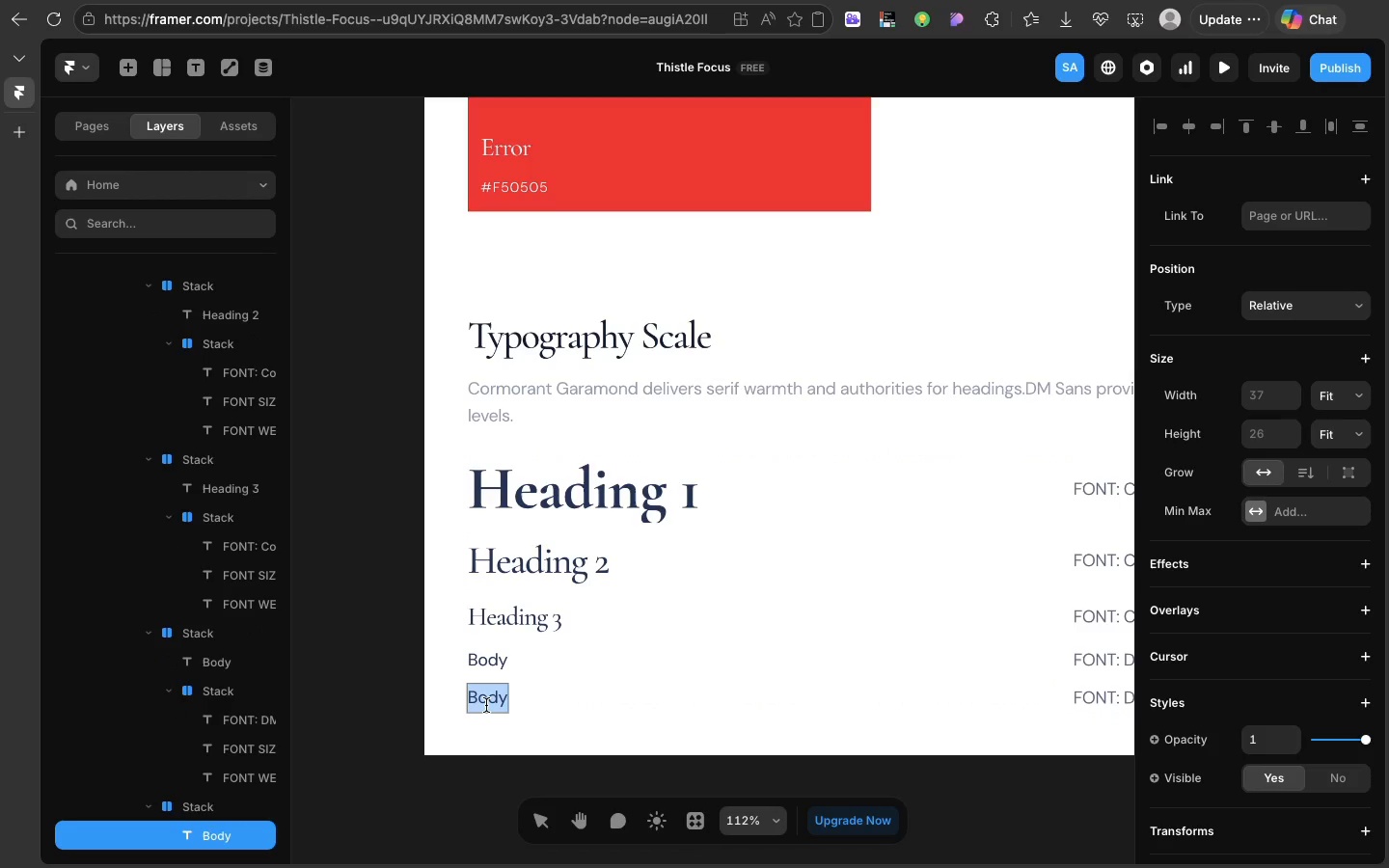 
triple_click([486, 705])
 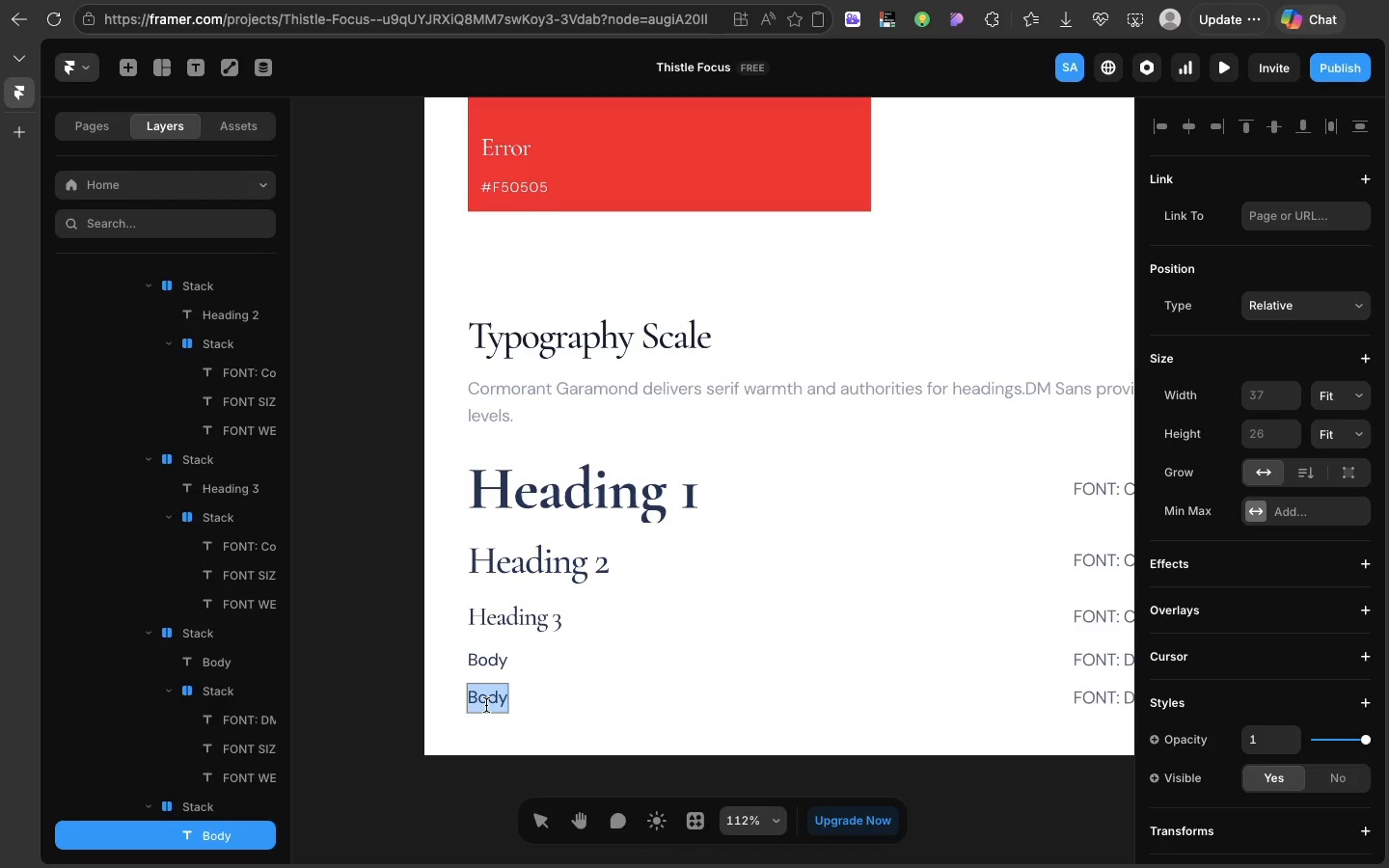 
key(CapsLock)
 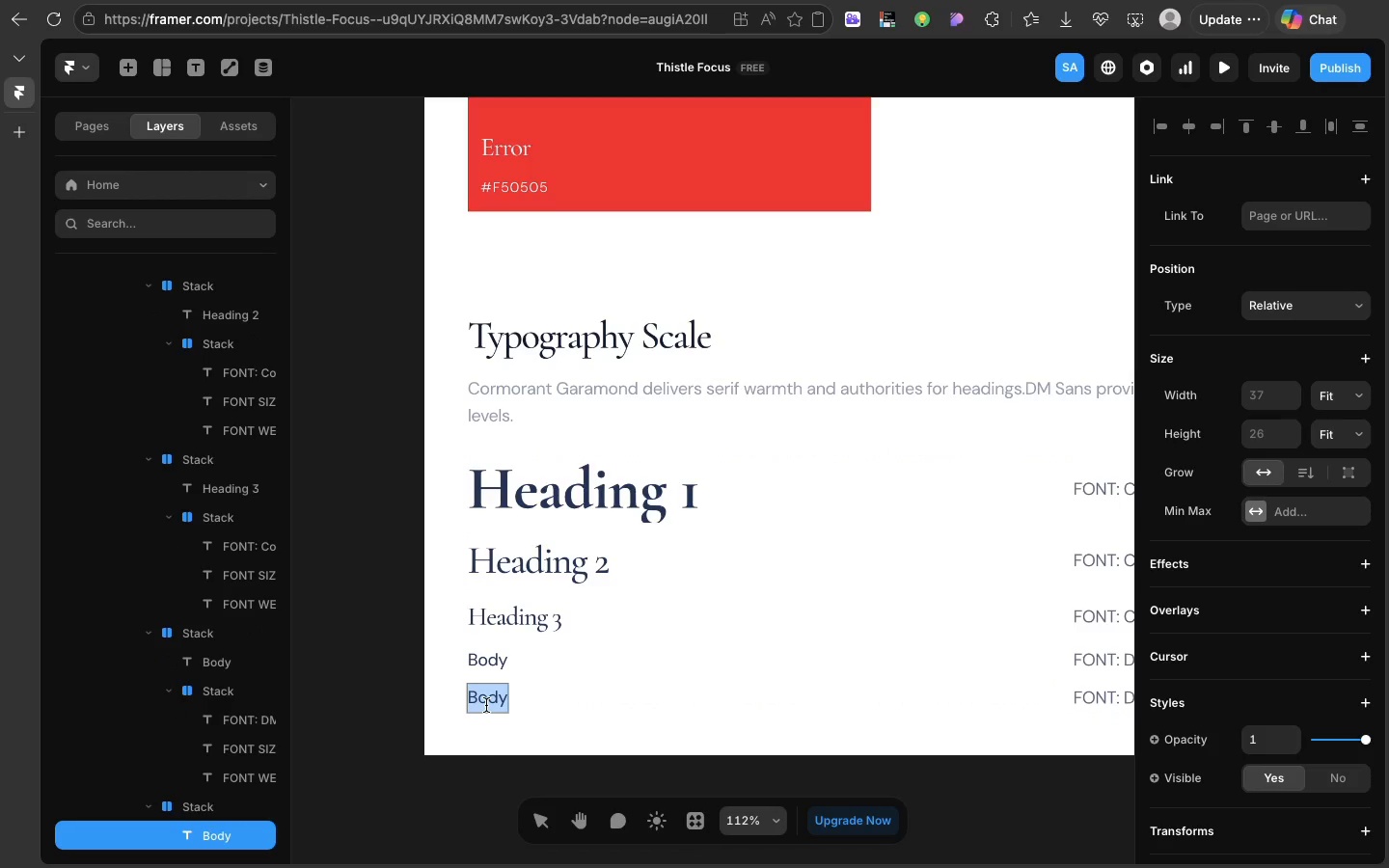 
key(CapsLock)
 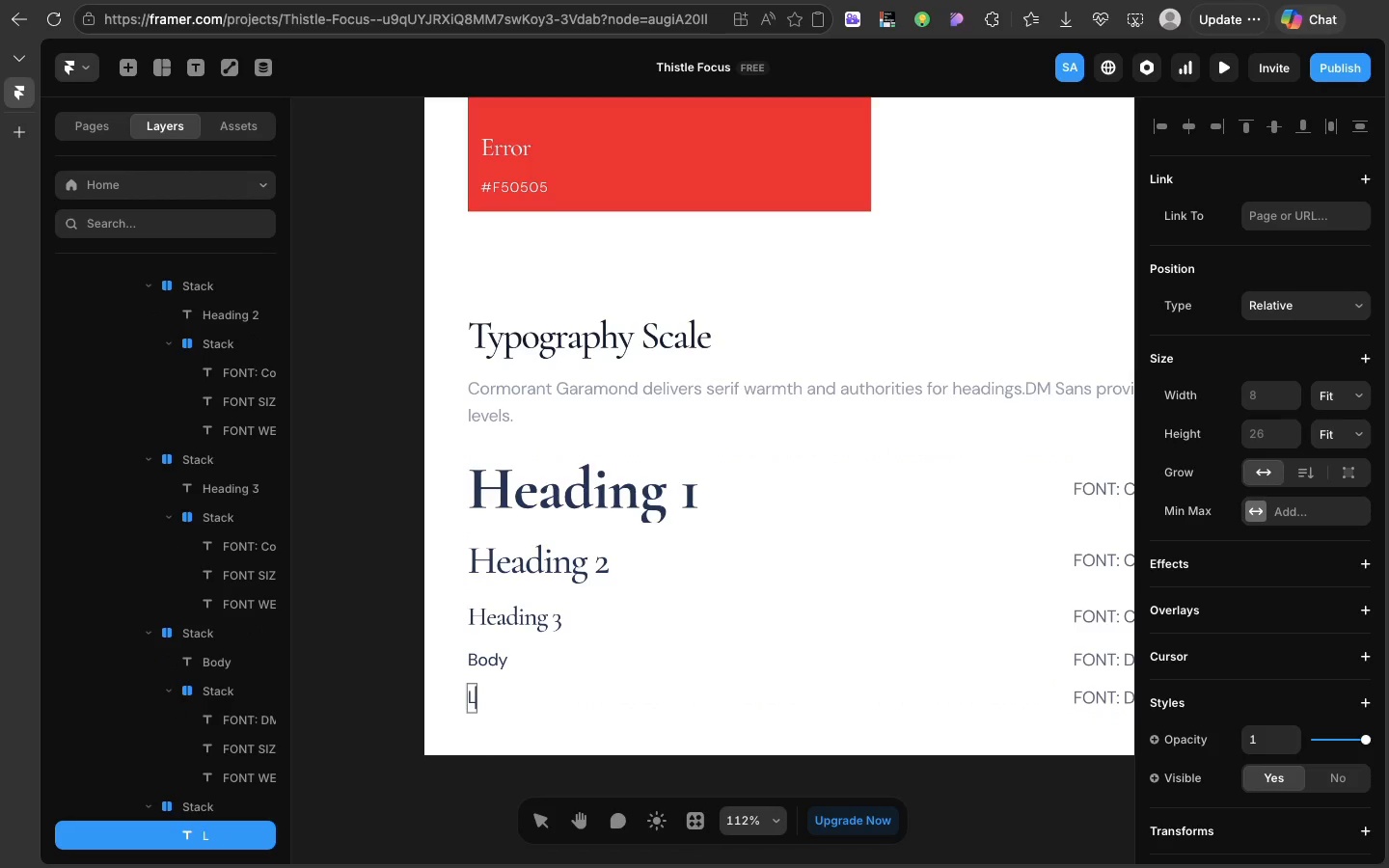 
key(L)
 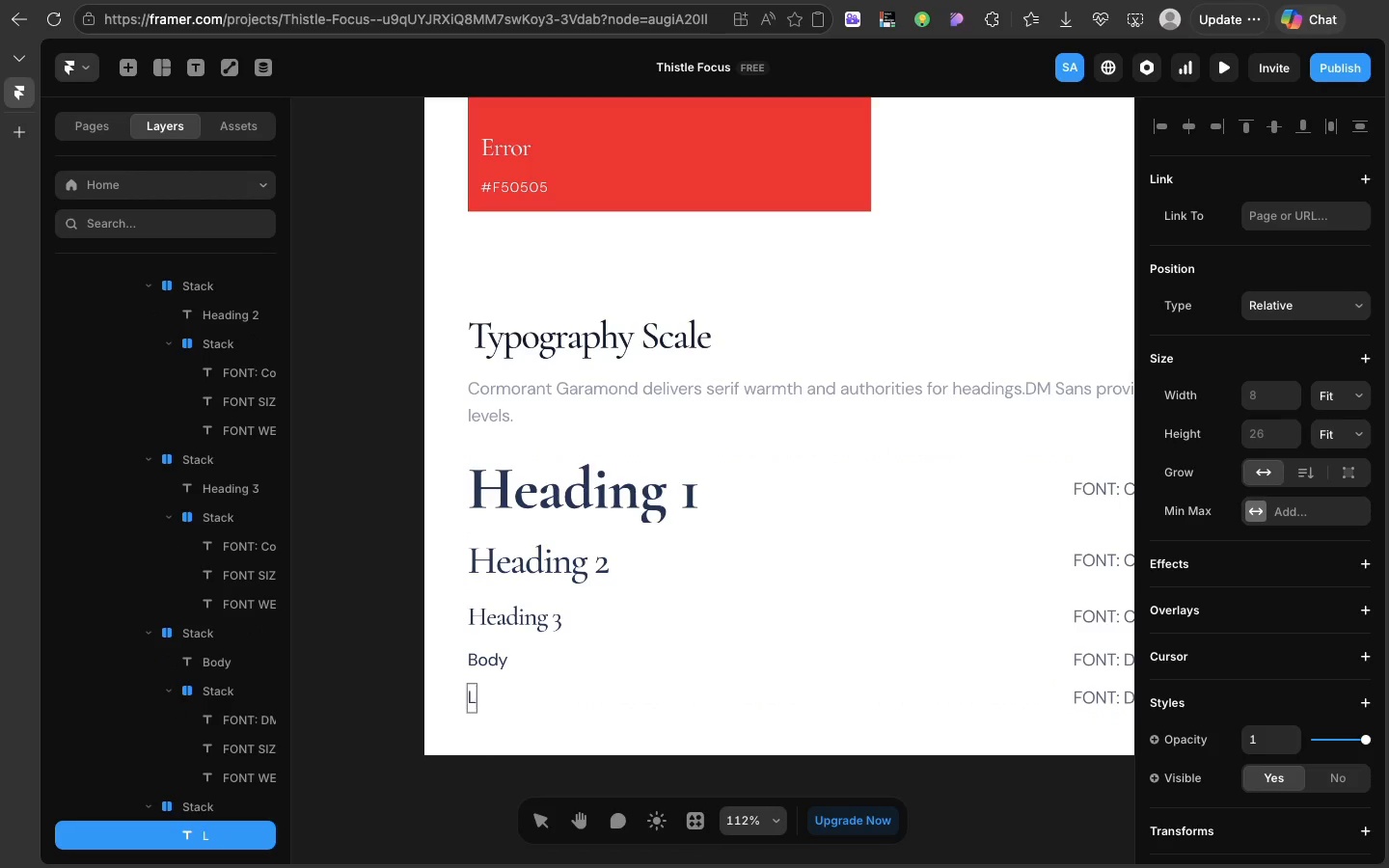 
key(CapsLock)
 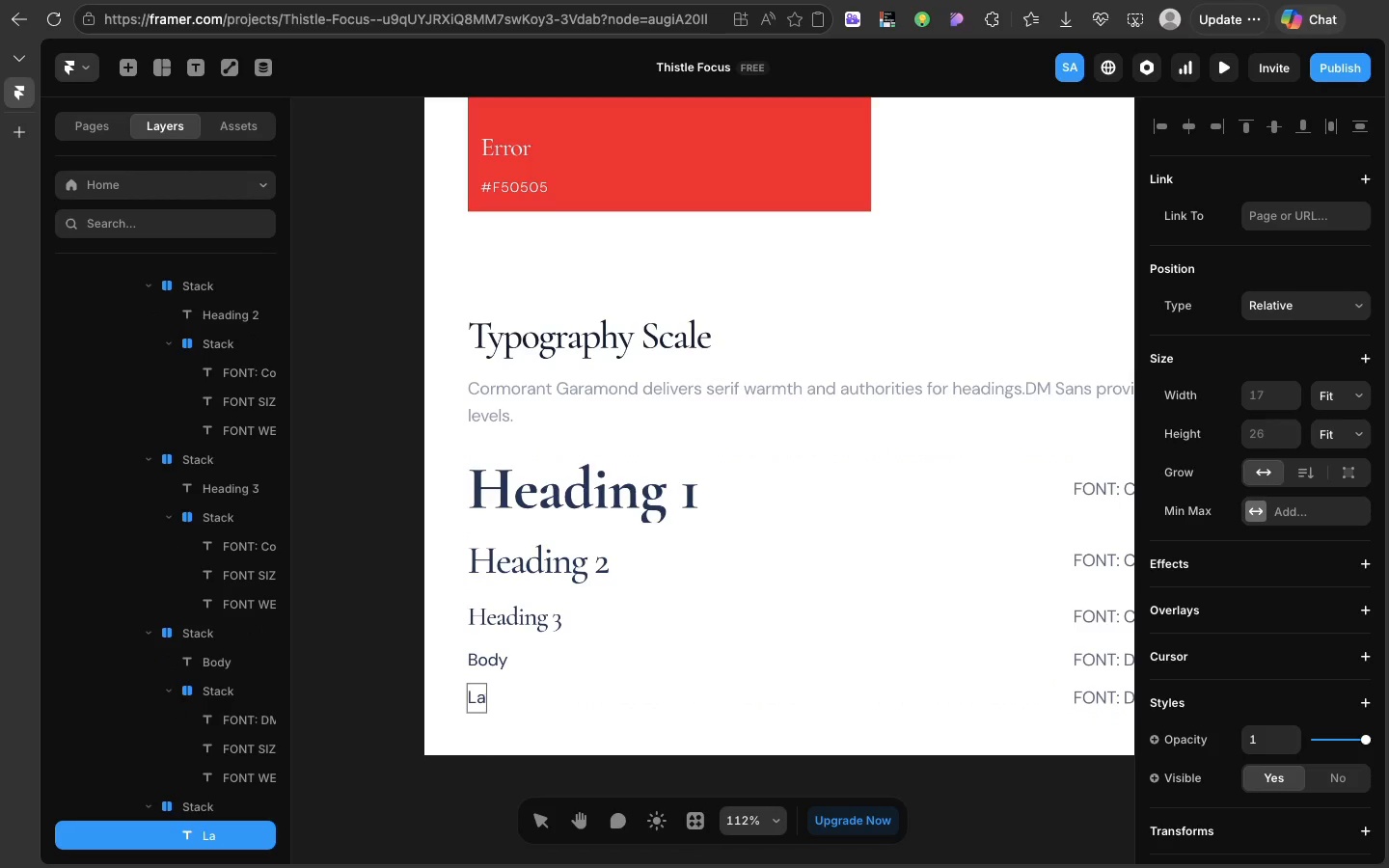 
key(A)
 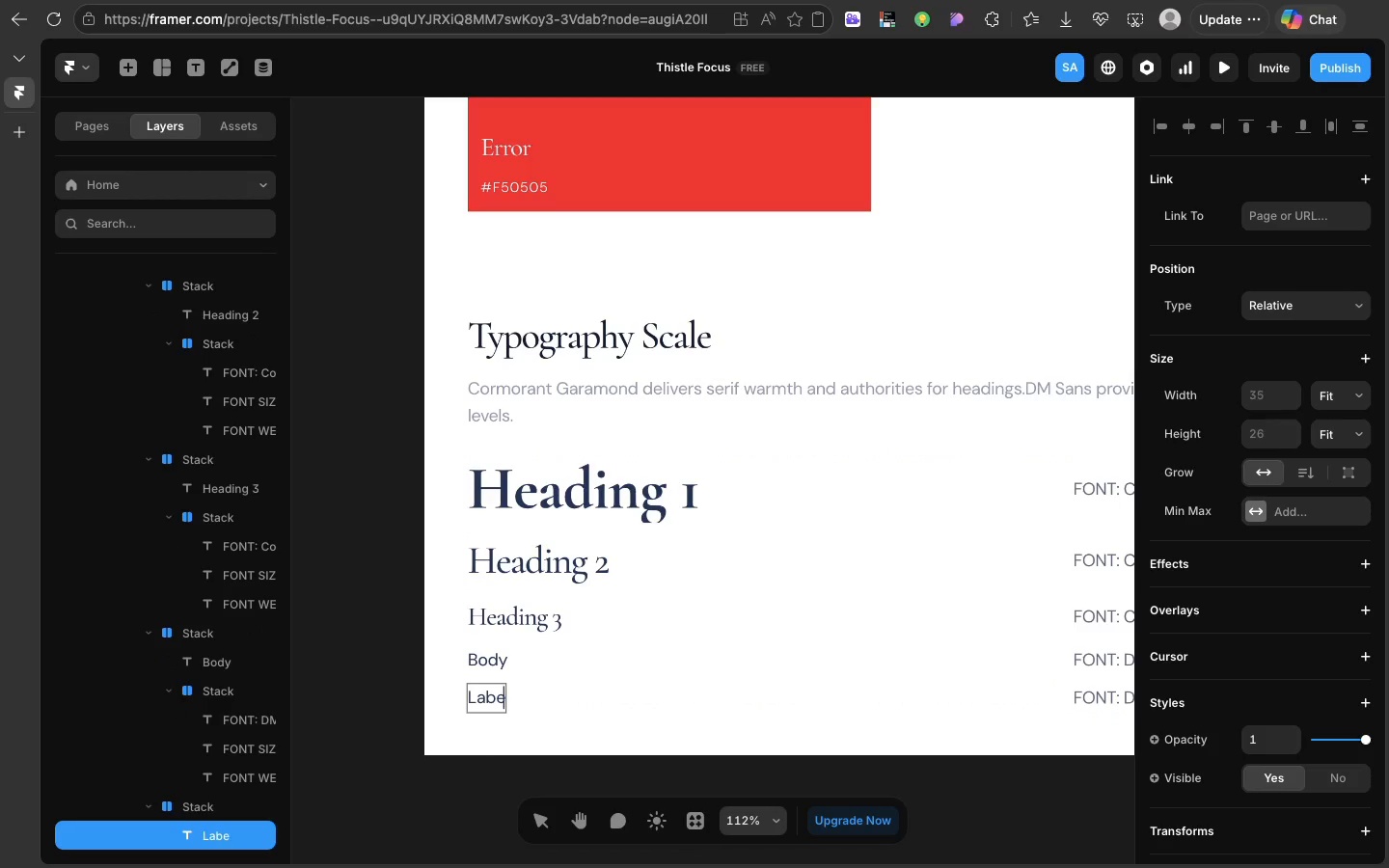 
type(bel)
 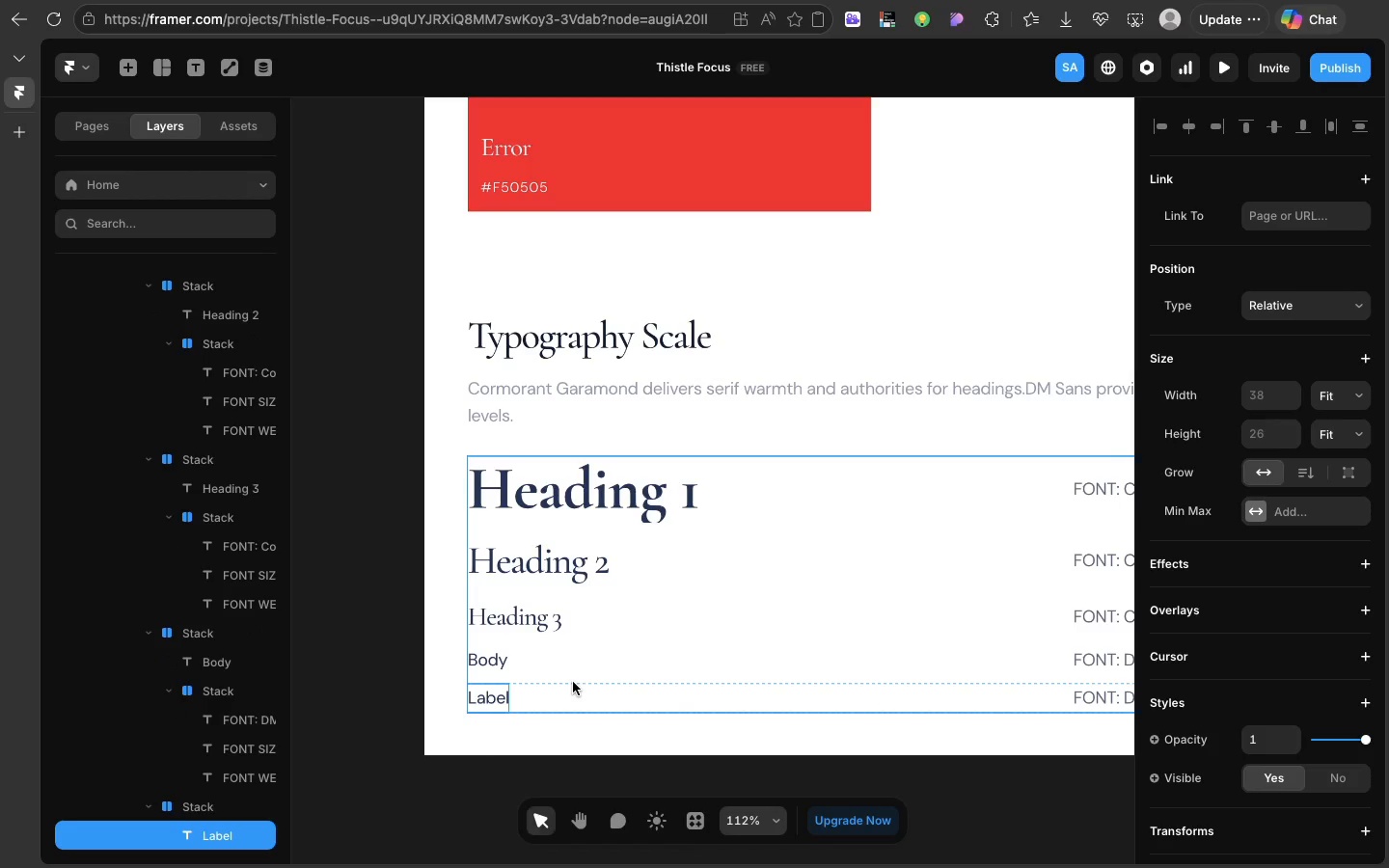 
left_click([573, 682])
 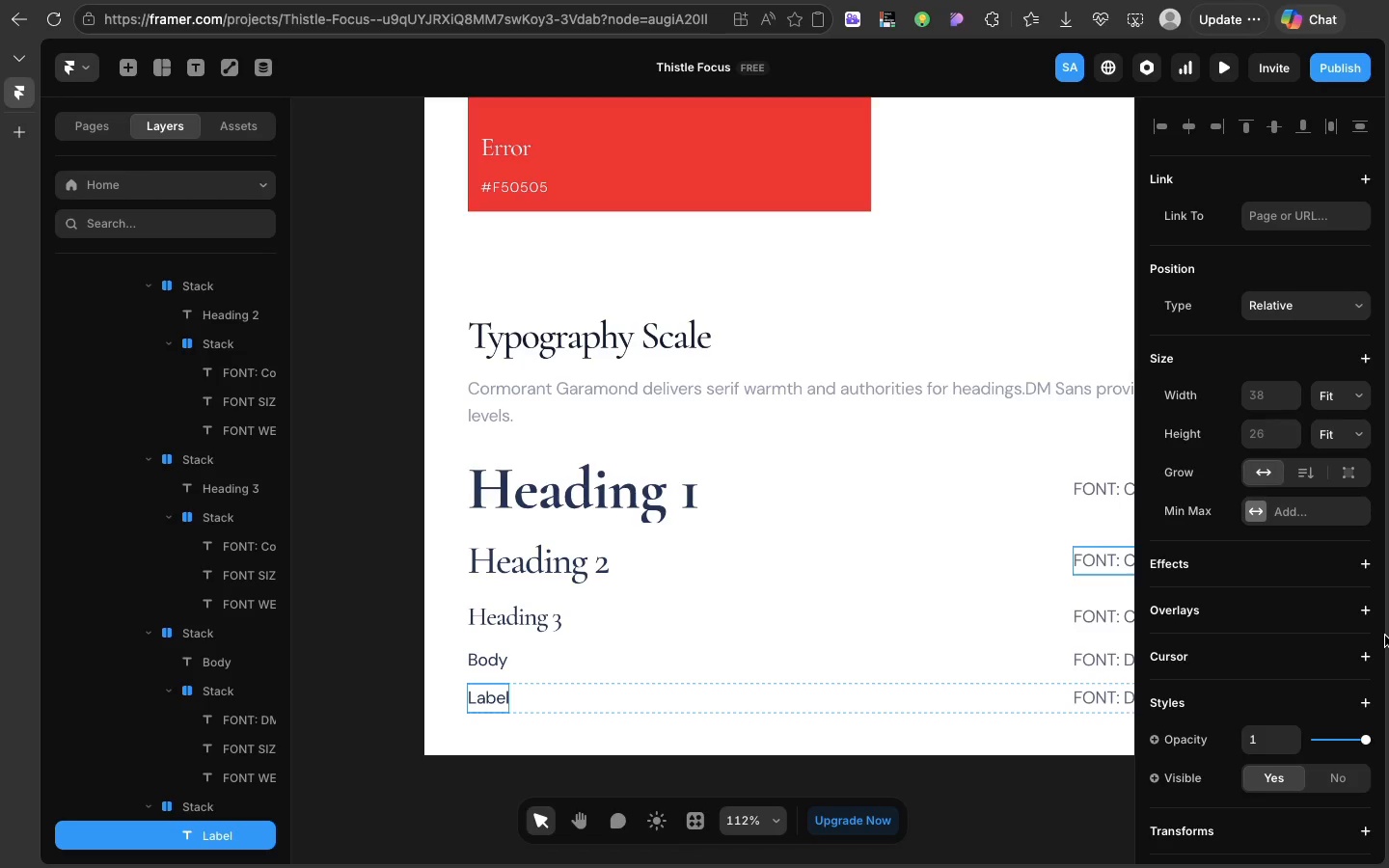 
wait(27.47)
 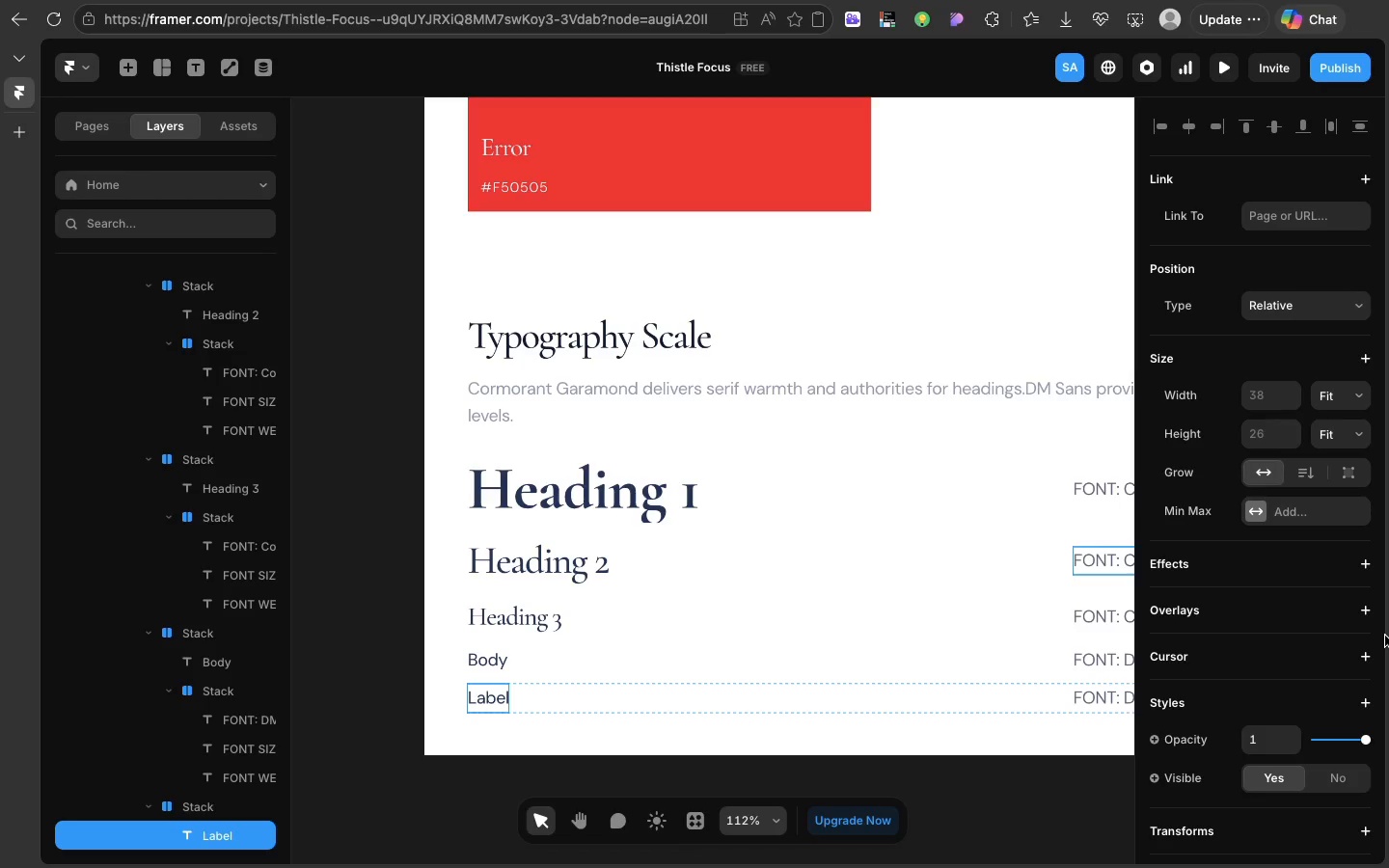 
scroll: coordinate [1050, 699], scroll_direction: down, amount: 98.0
 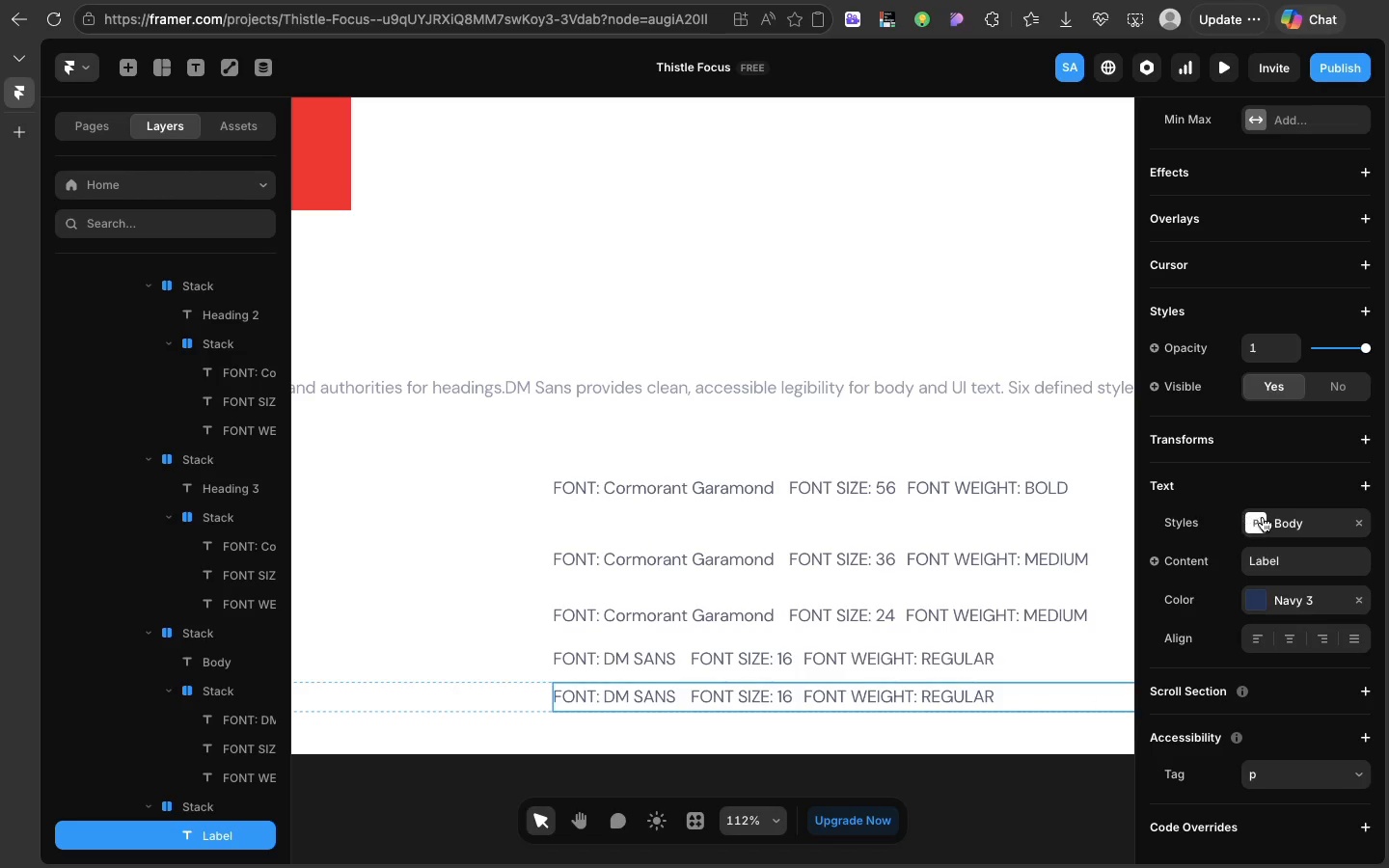 
left_click([1263, 517])
 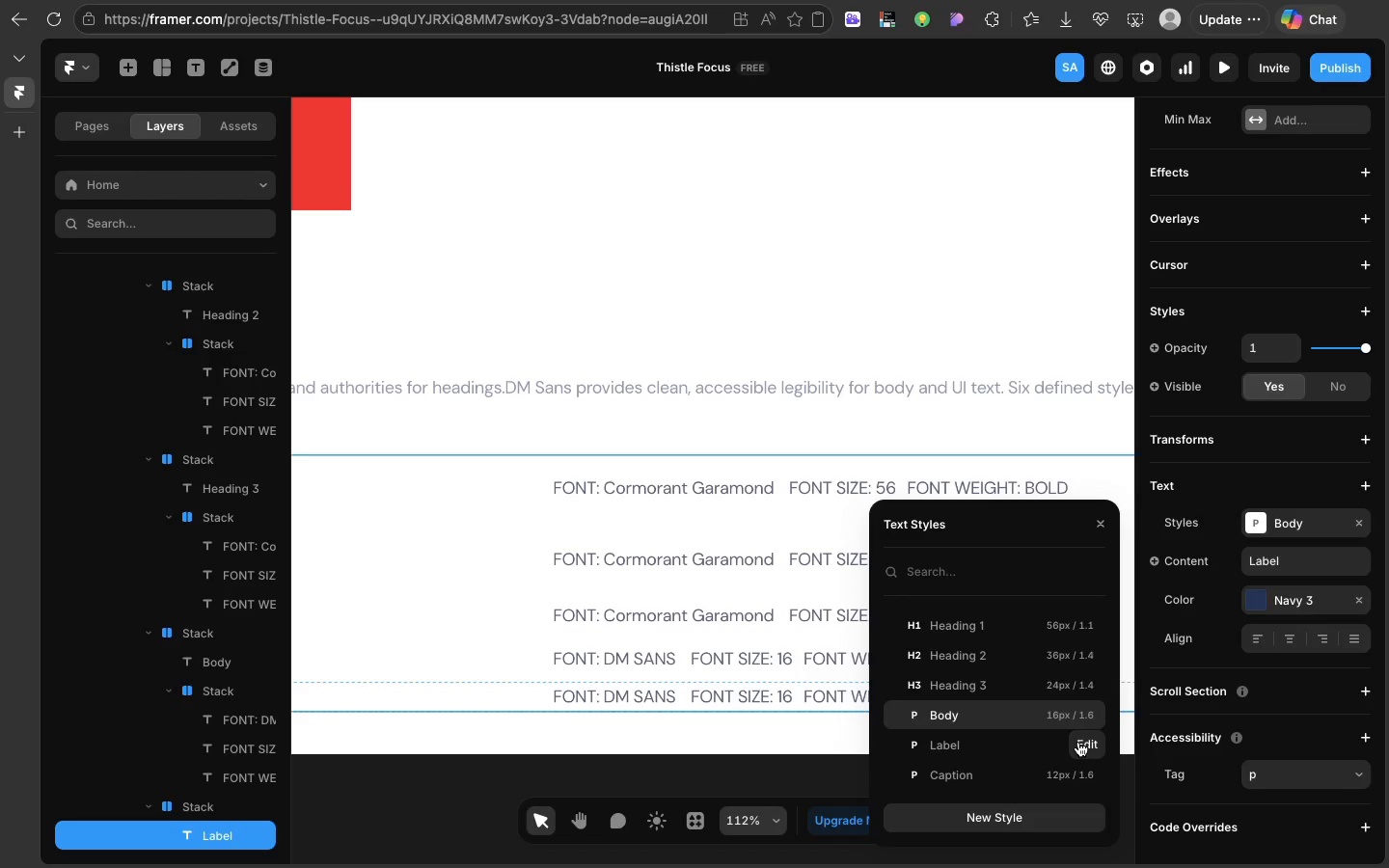 
left_click([1078, 742])
 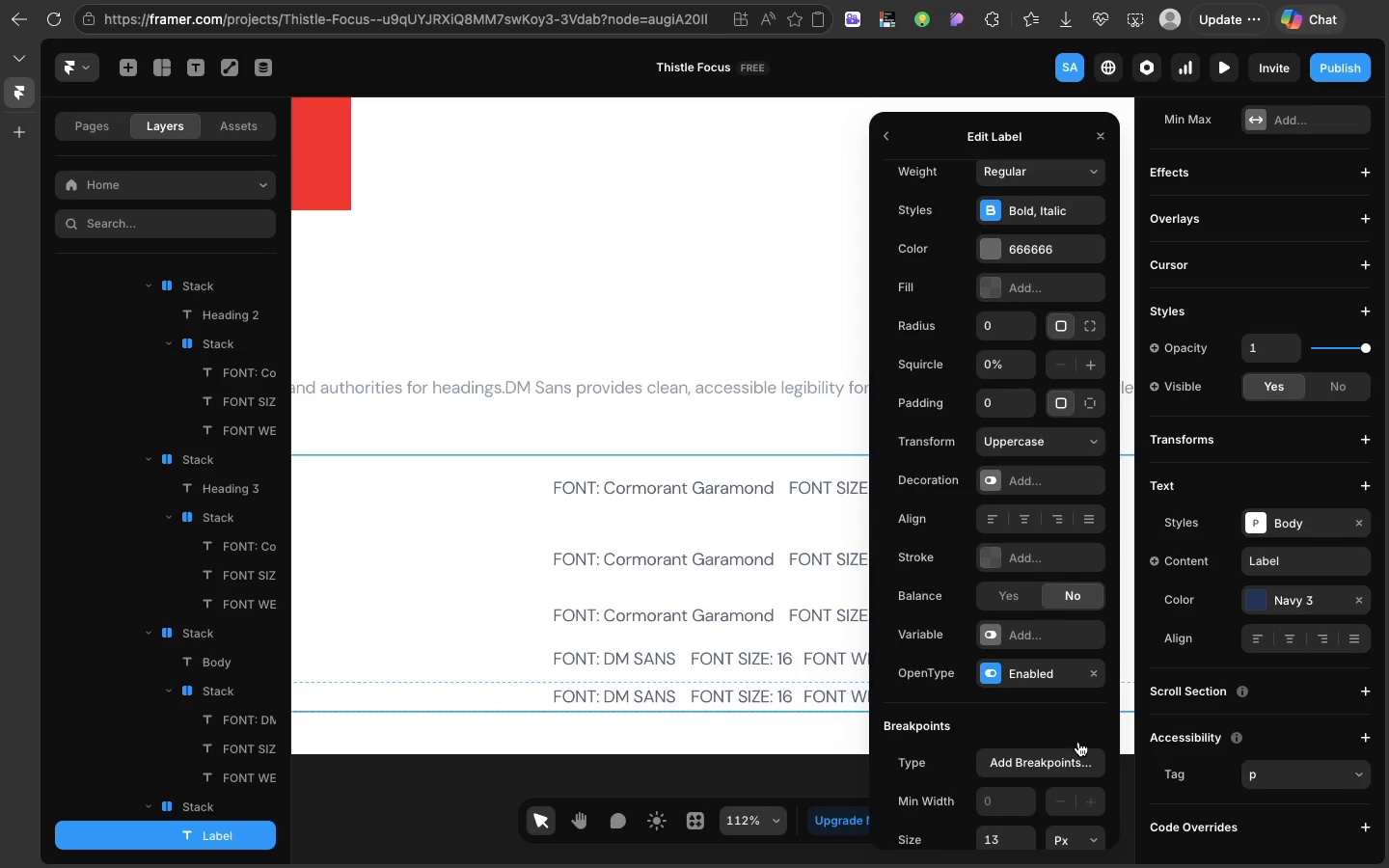 
scroll: coordinate [1078, 745], scroll_direction: up, amount: 43.0
 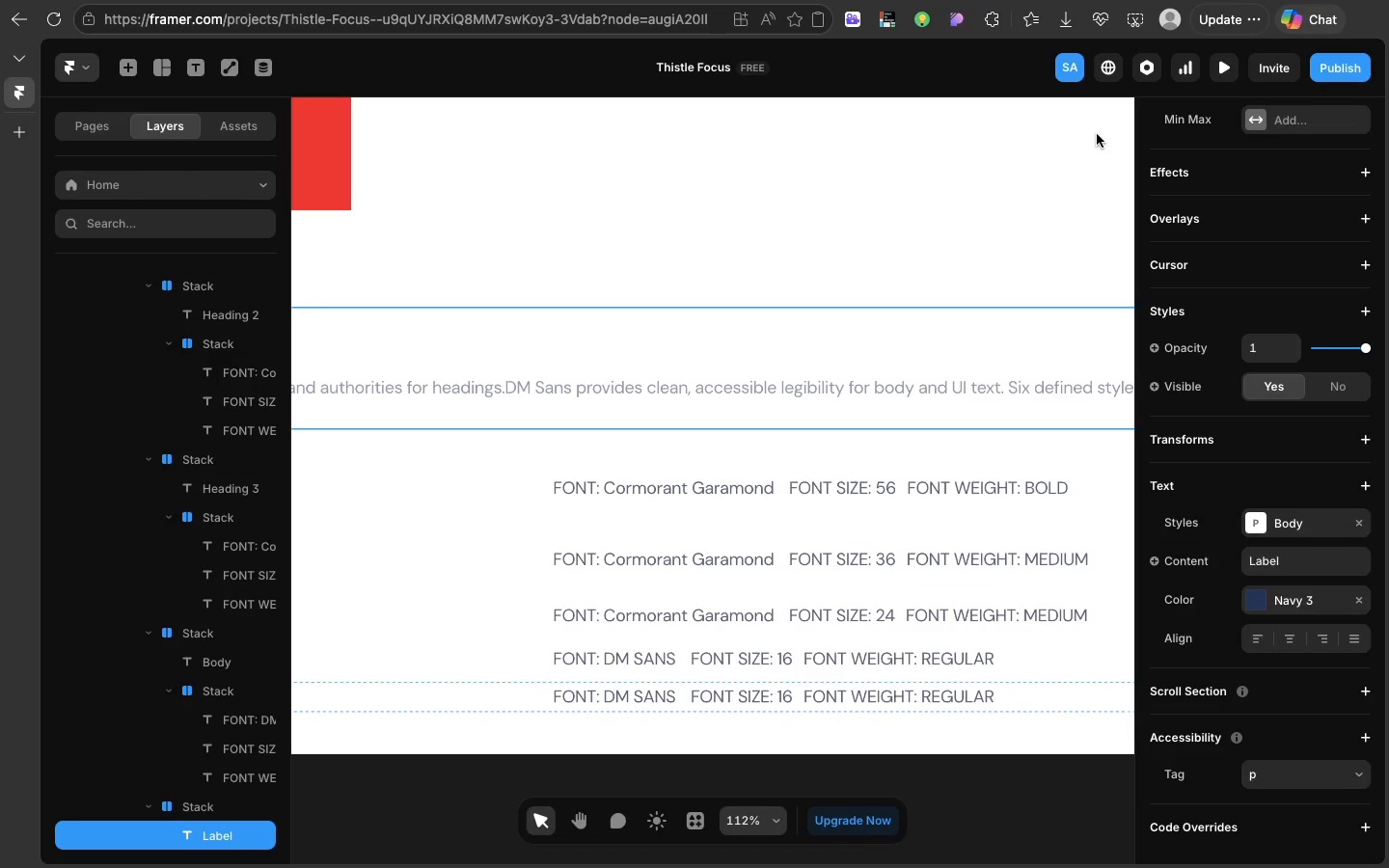 
left_click([1097, 134])
 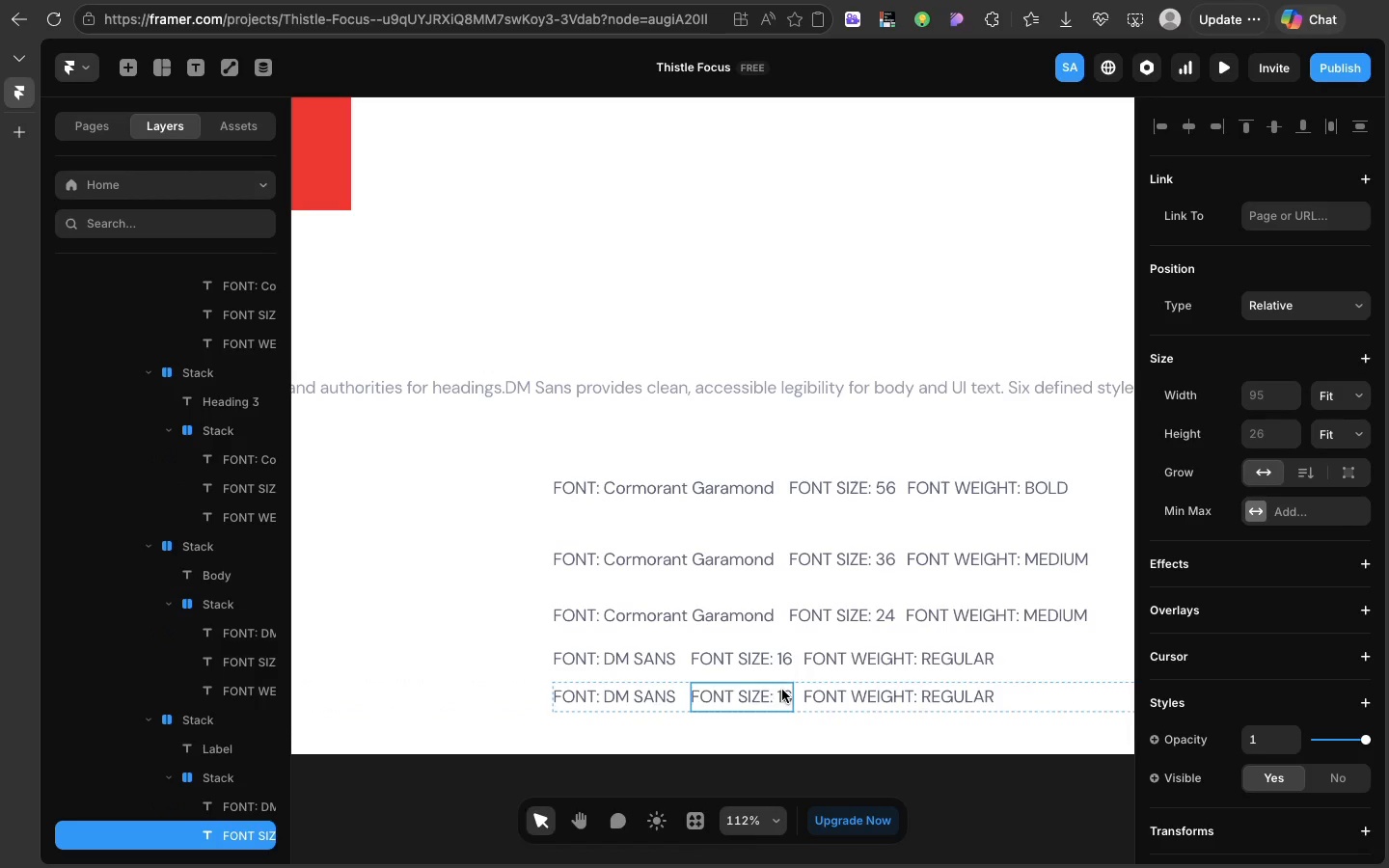 
double_click([782, 690])
 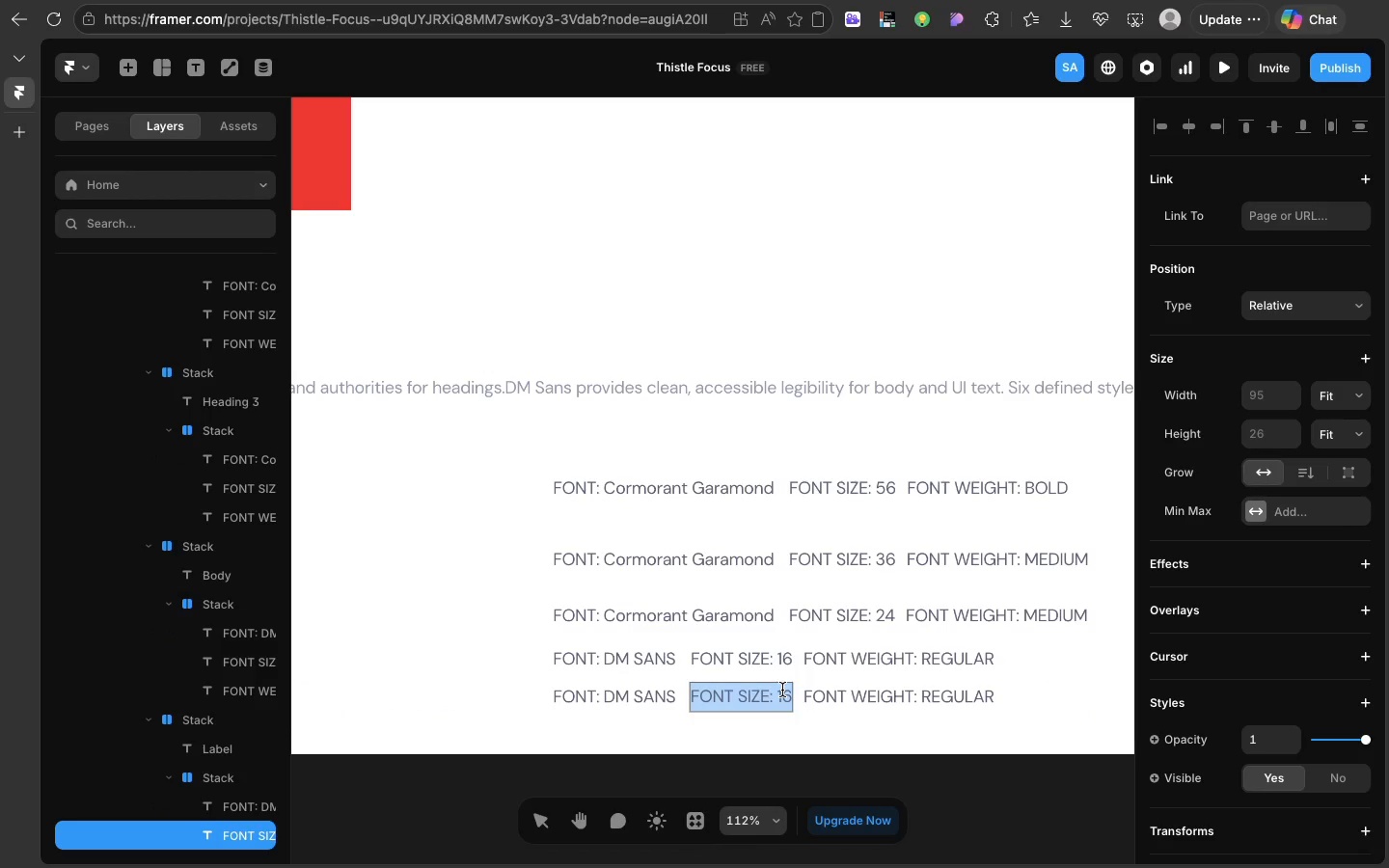 
triple_click([782, 690])
 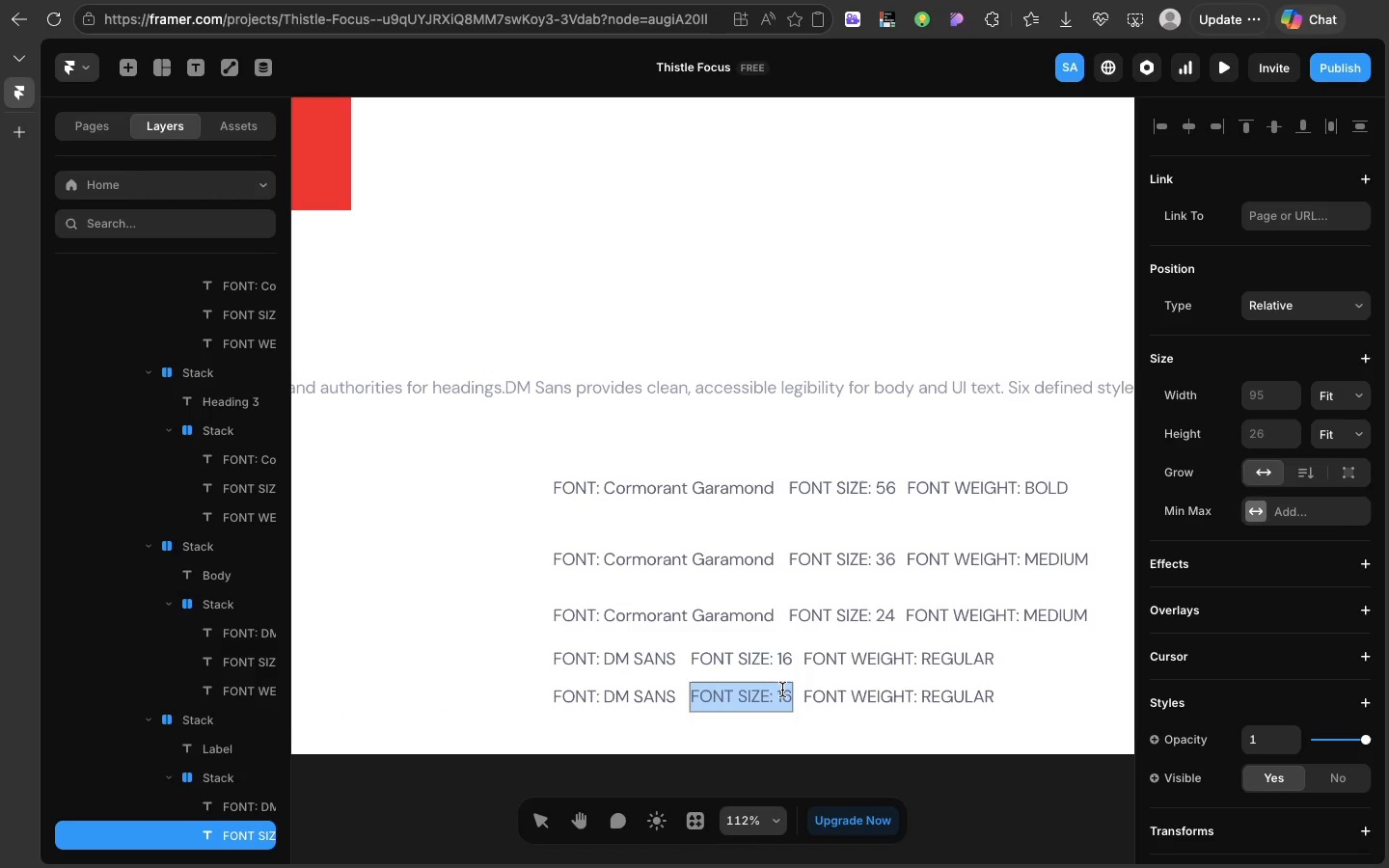 
triple_click([782, 690])
 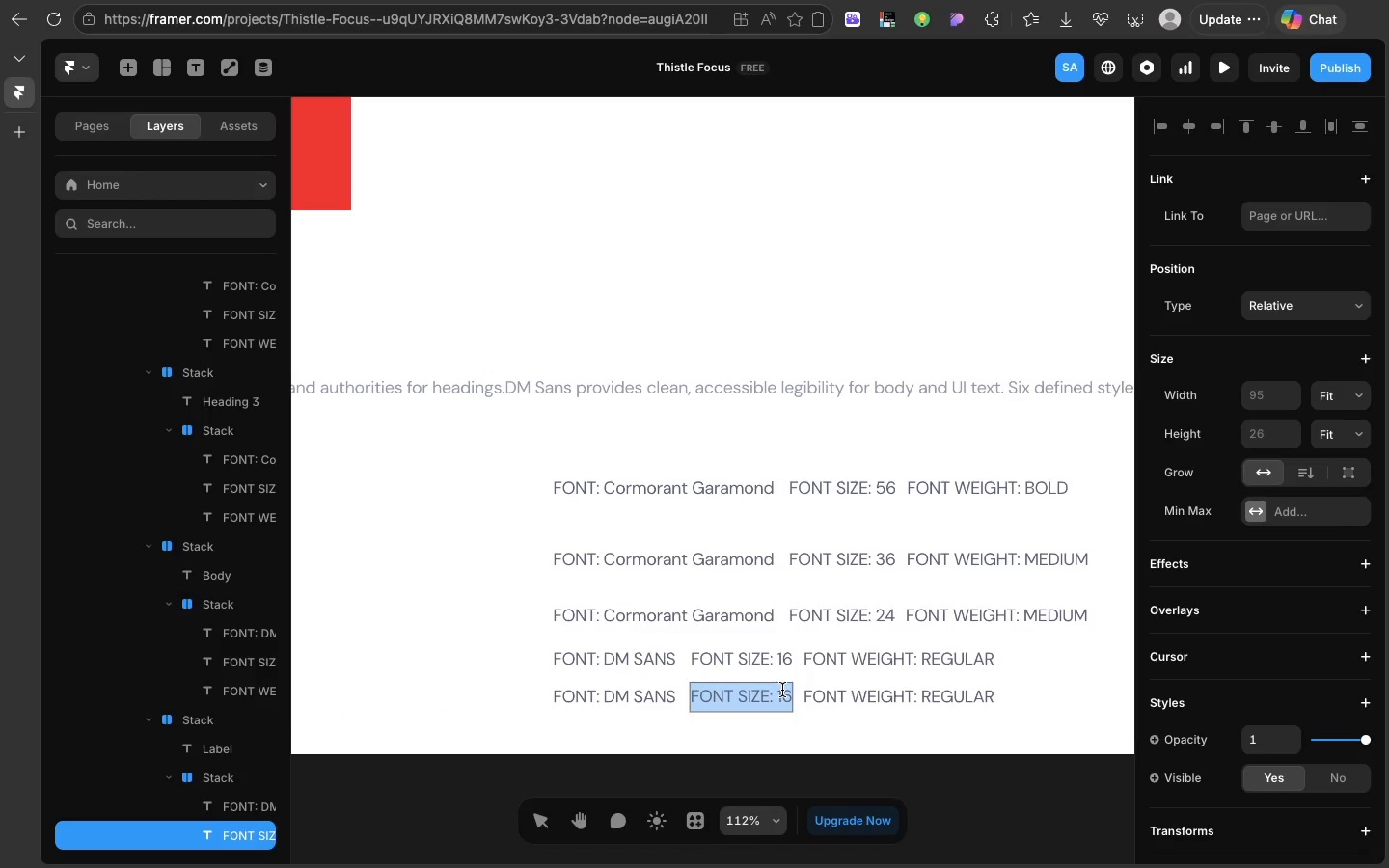 
triple_click([782, 690])
 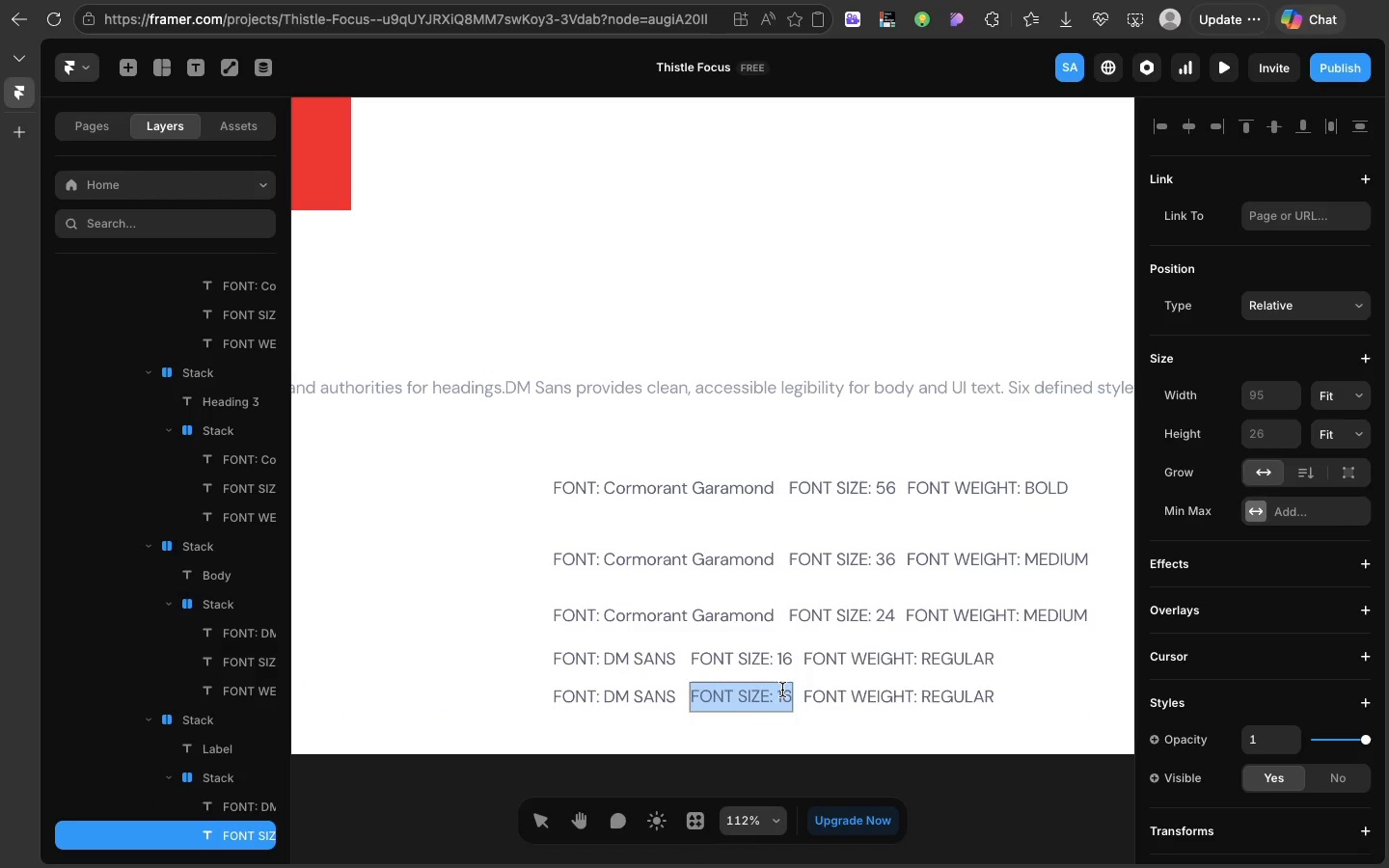 
triple_click([782, 690])
 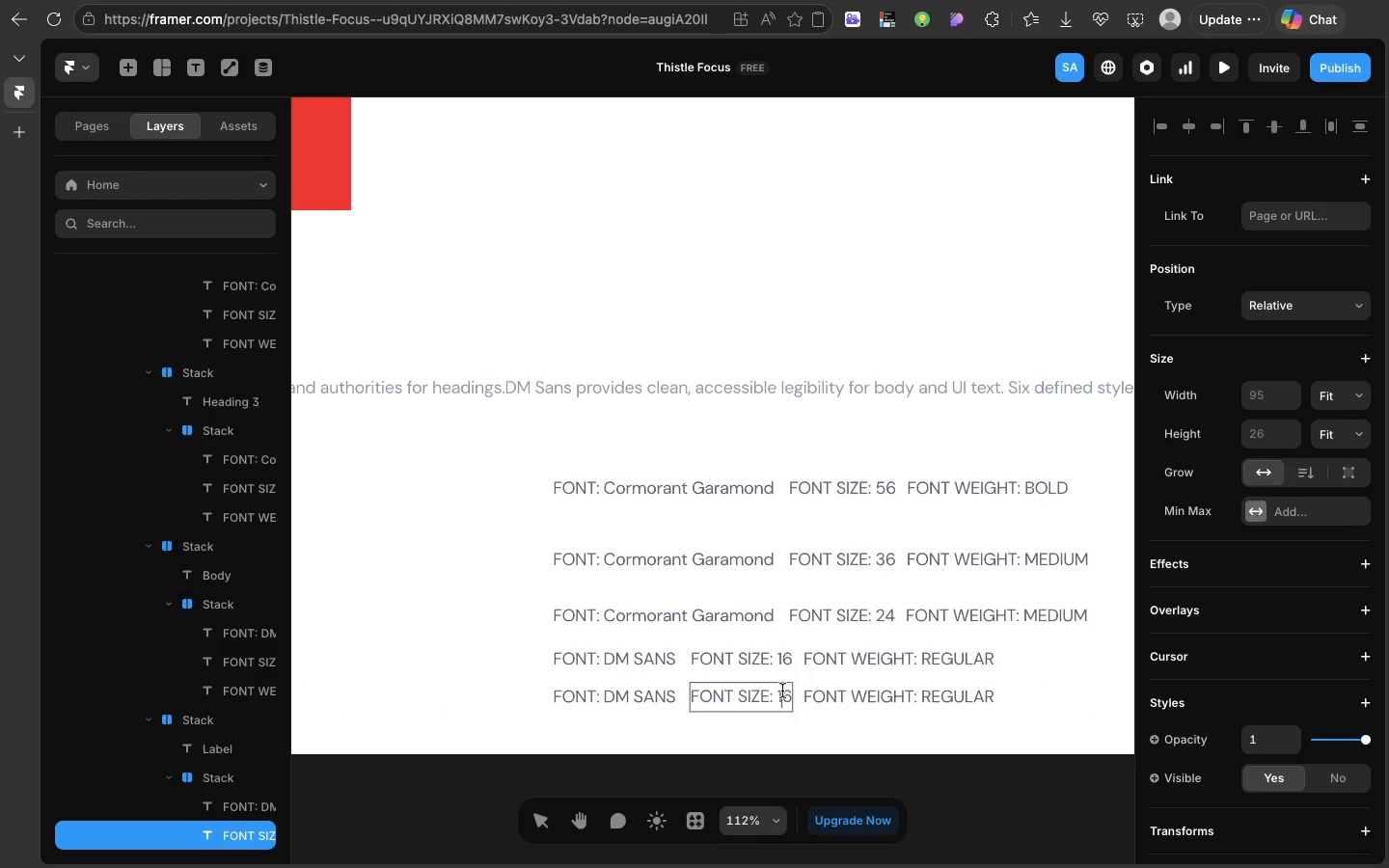 
left_click([782, 690])
 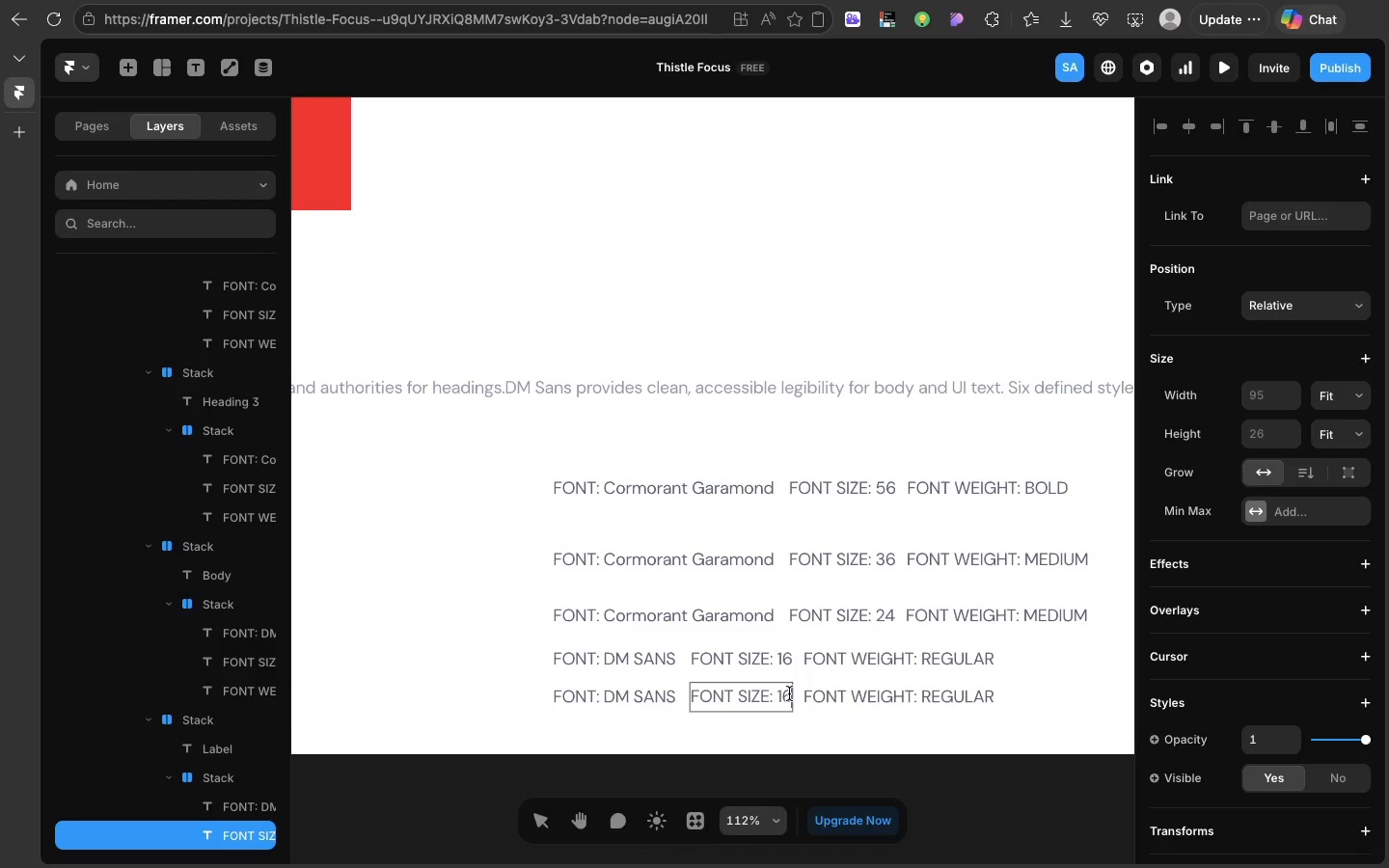 
left_click([789, 693])
 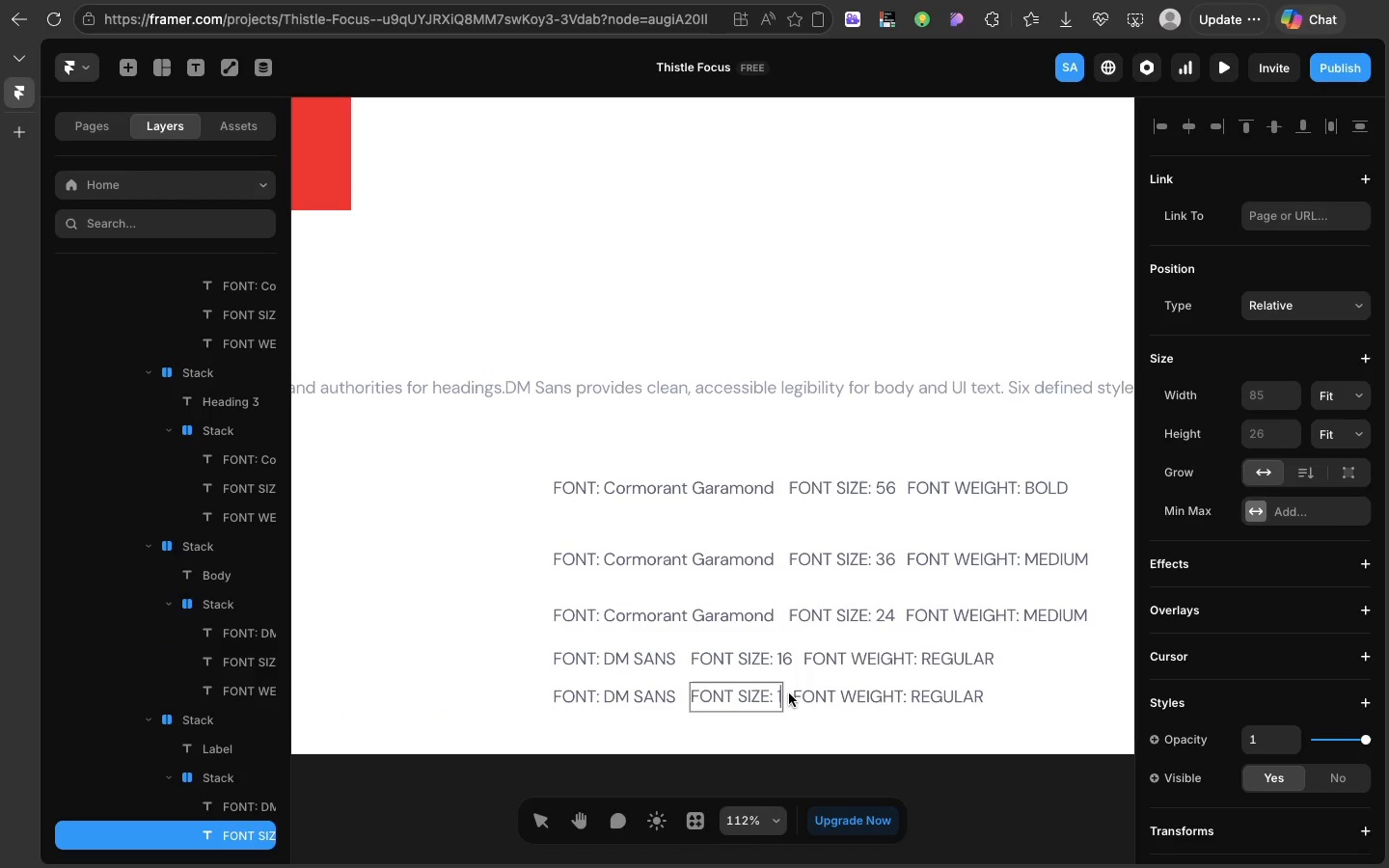 
key(Backspace)
 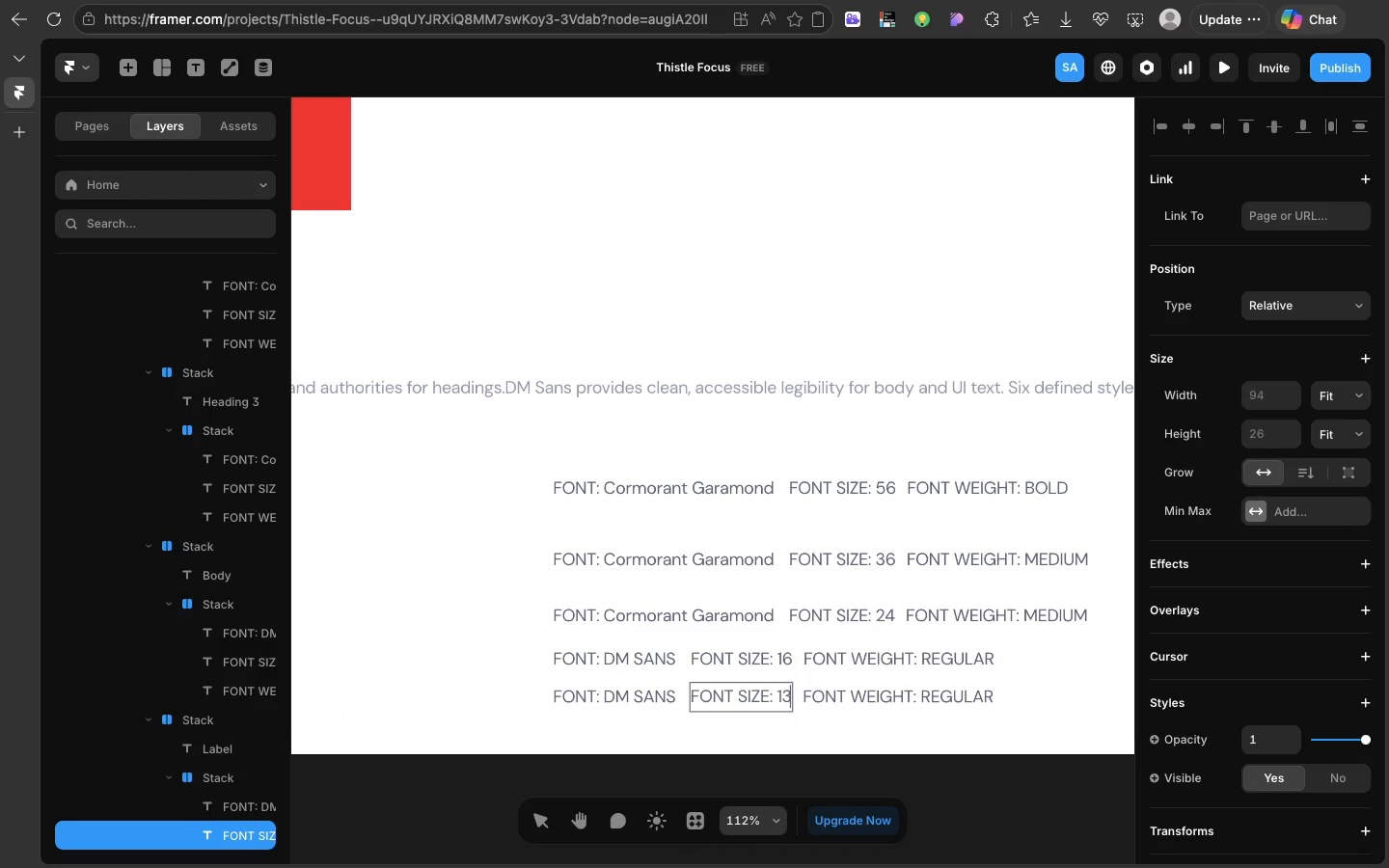 
key(3)
 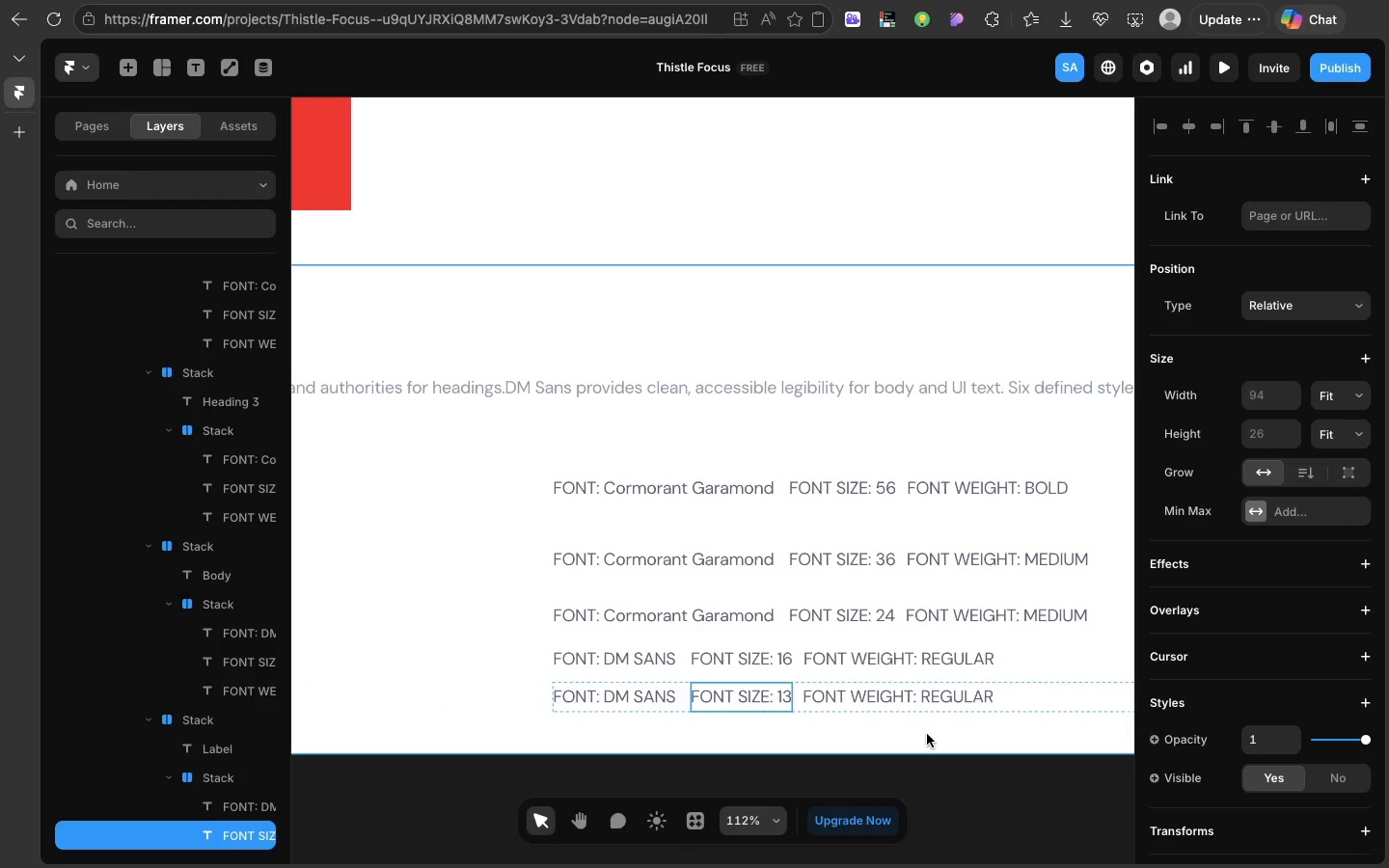 
left_click([927, 734])
 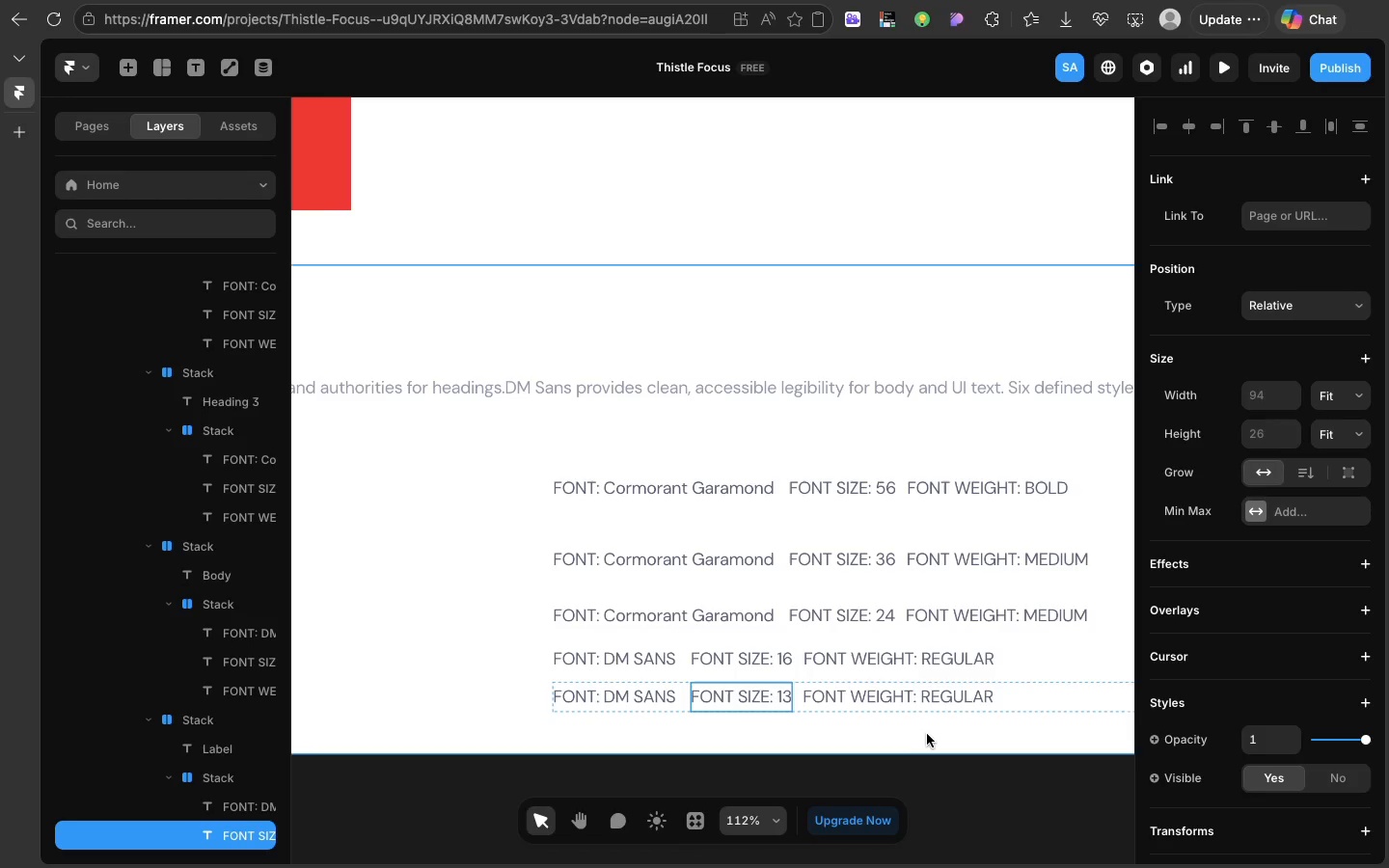 
scroll: coordinate [927, 734], scroll_direction: up, amount: 30.0
 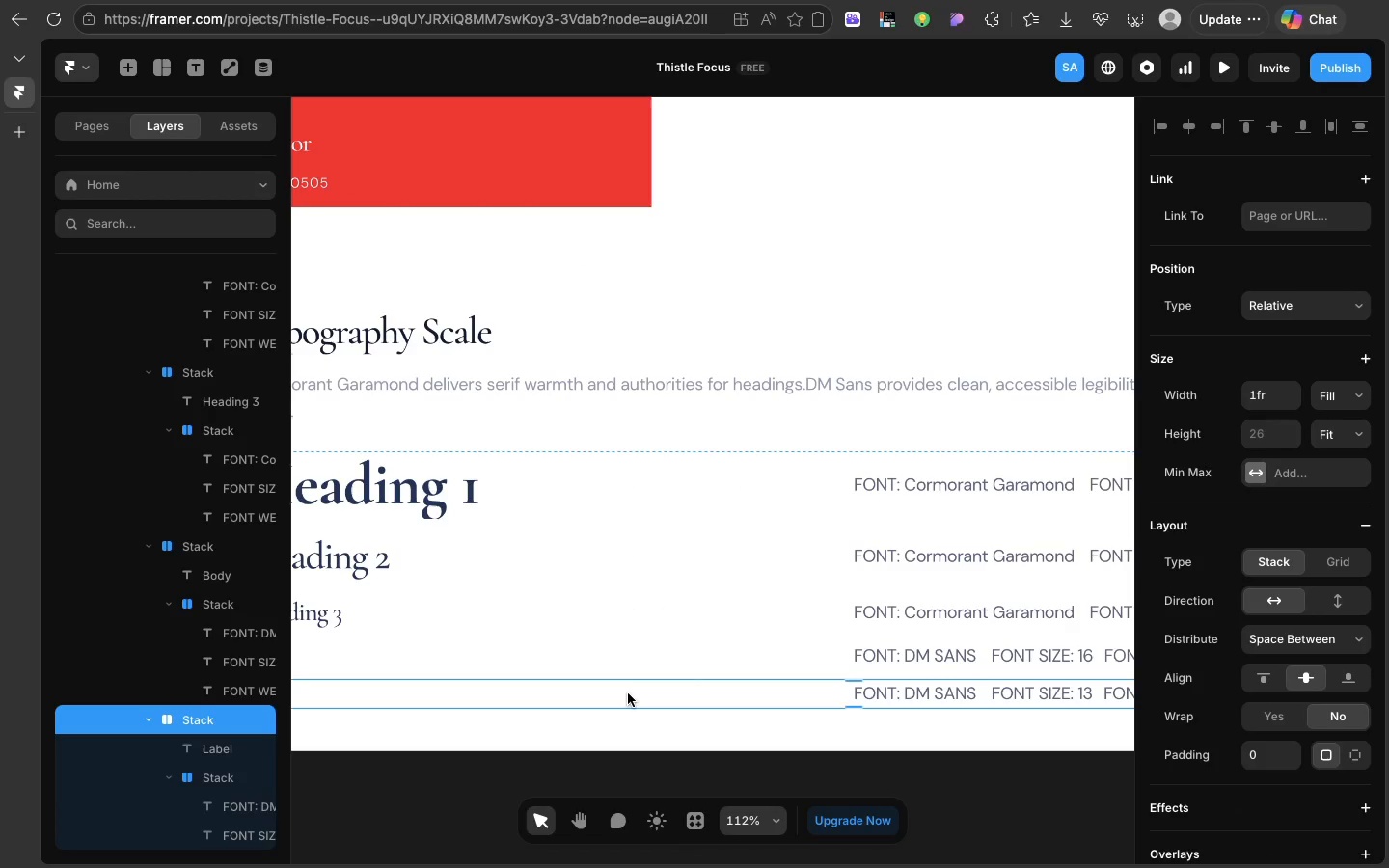 
left_click([628, 693])
 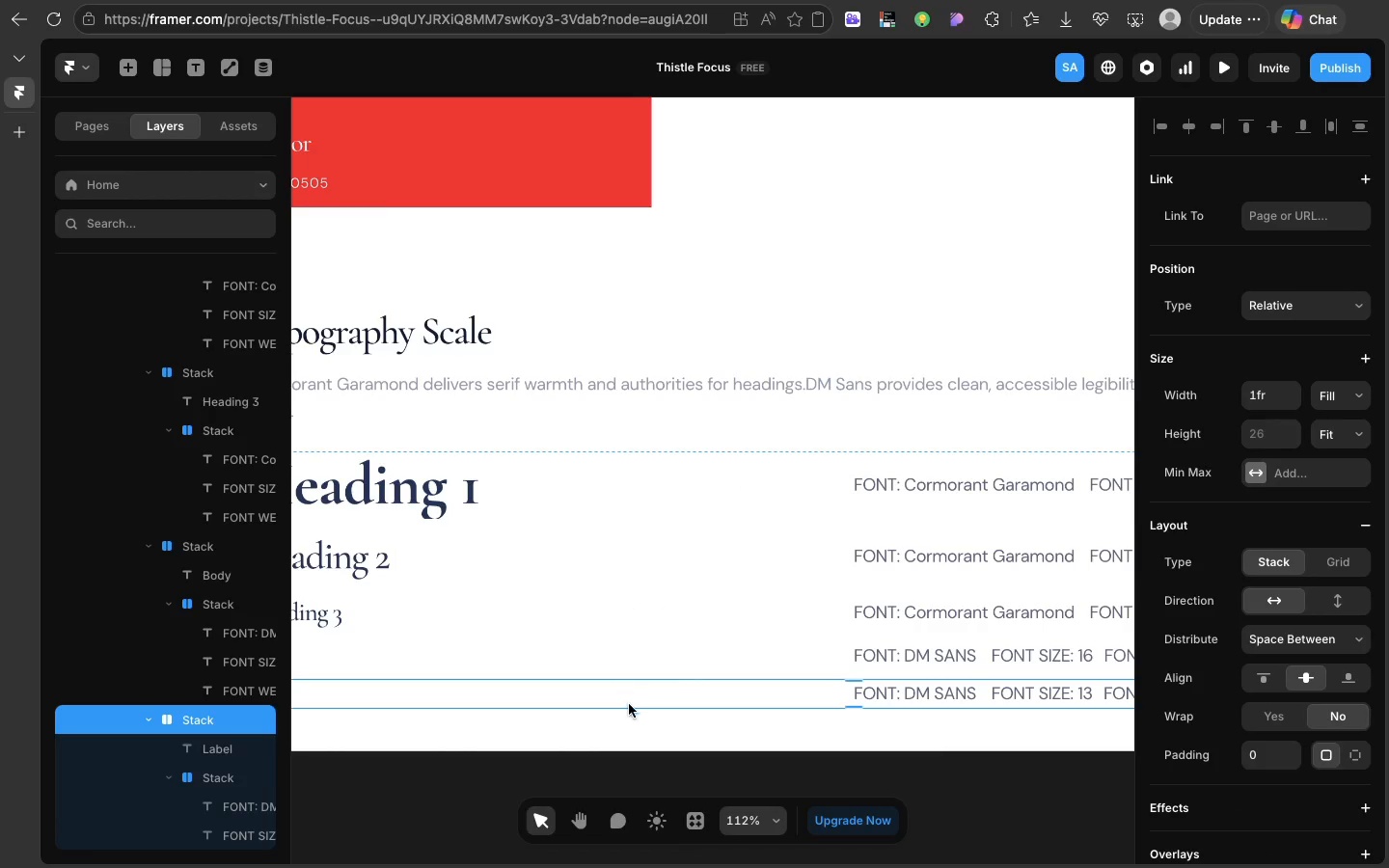 
scroll: coordinate [629, 704], scroll_direction: up, amount: 24.0
 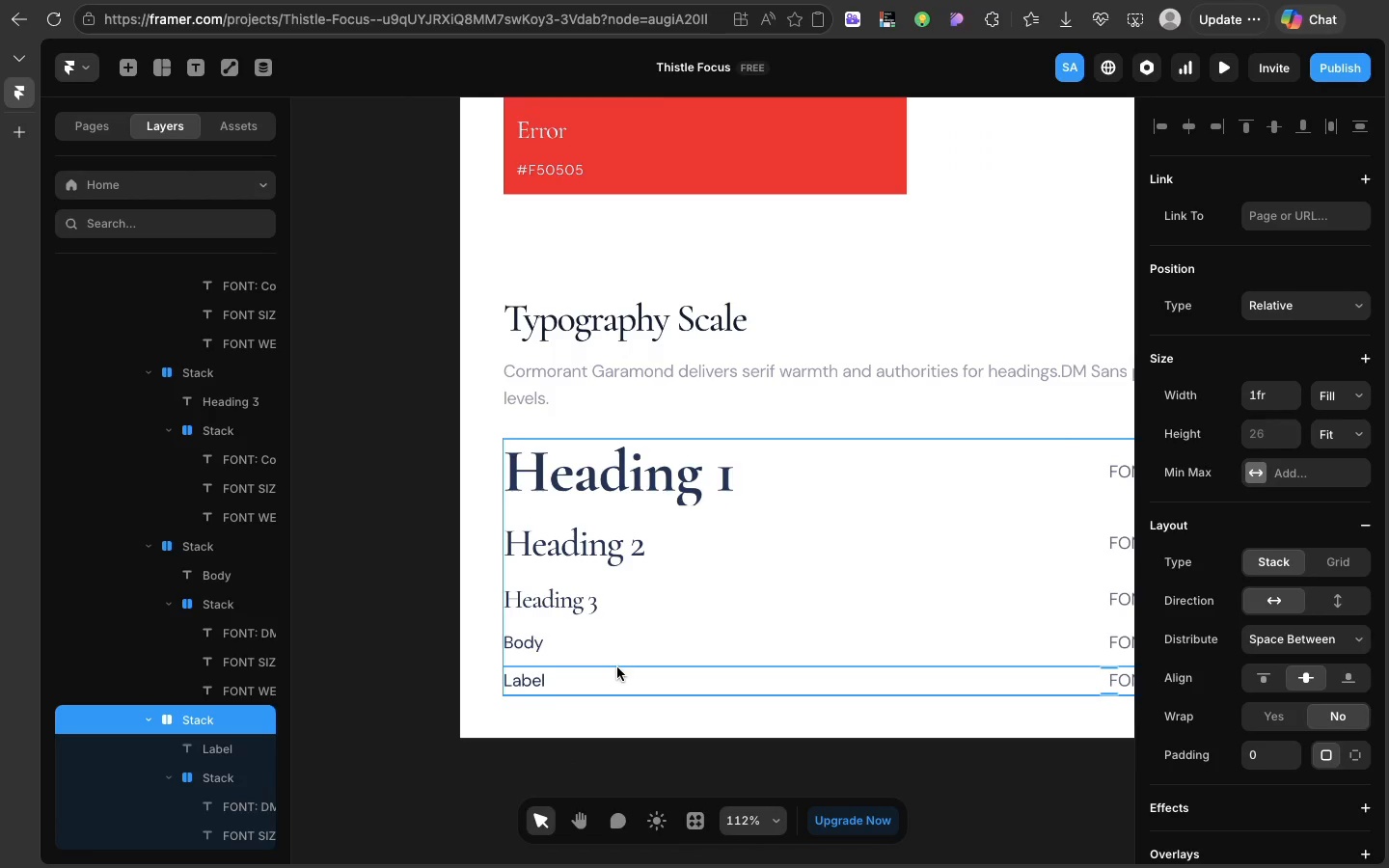 
key(Meta+D)
 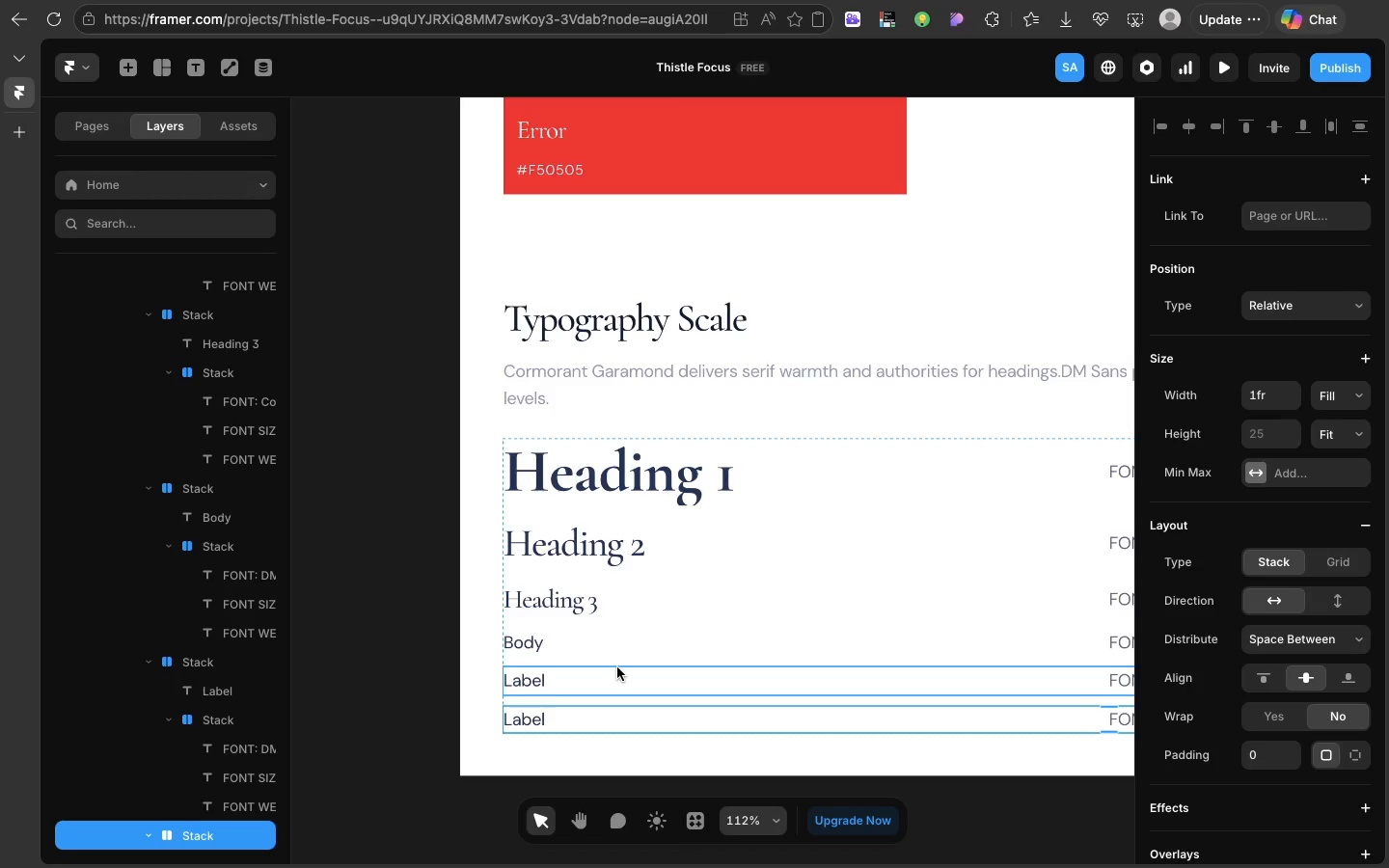 
wait(25.7)
 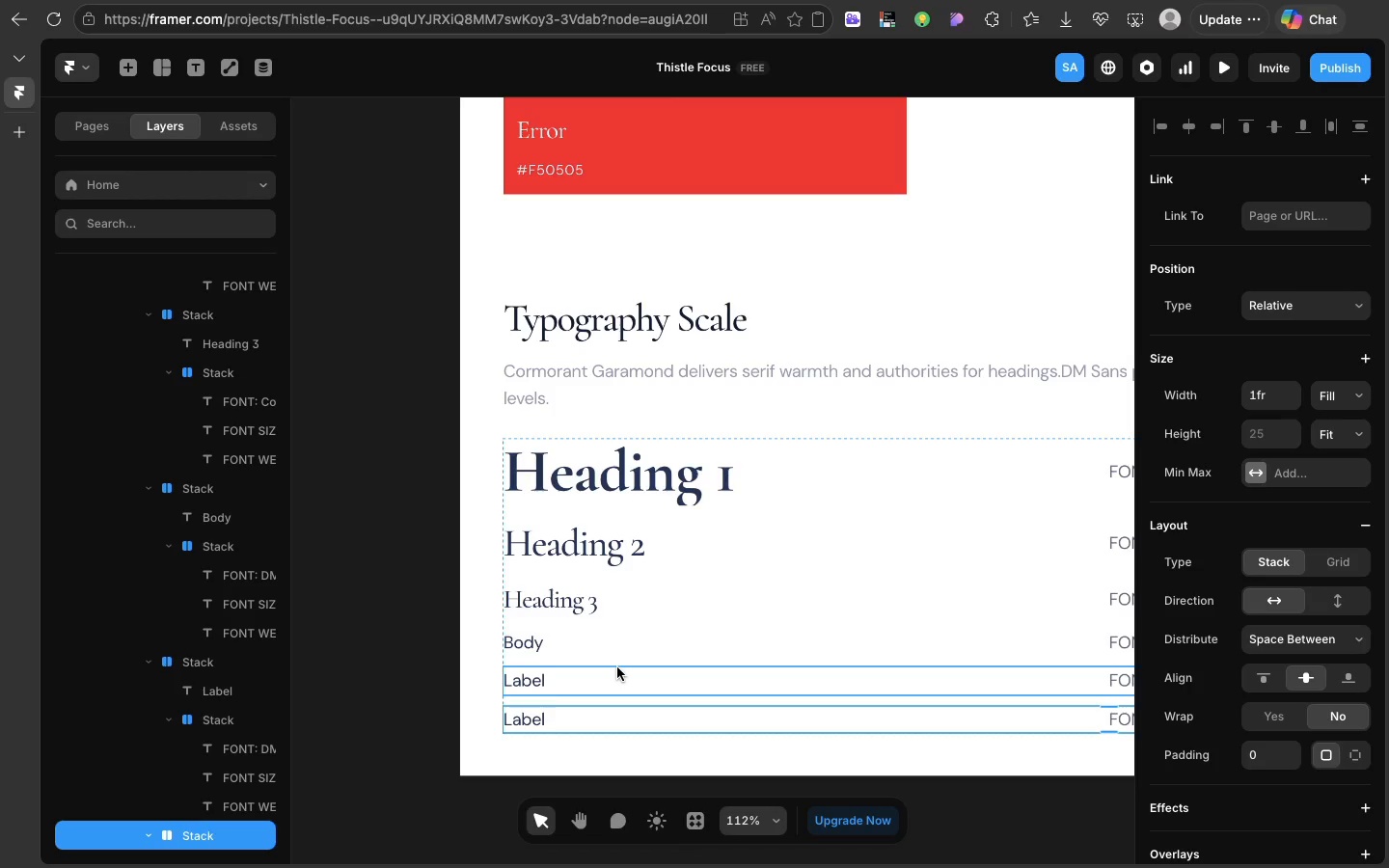 
double_click([531, 719])
 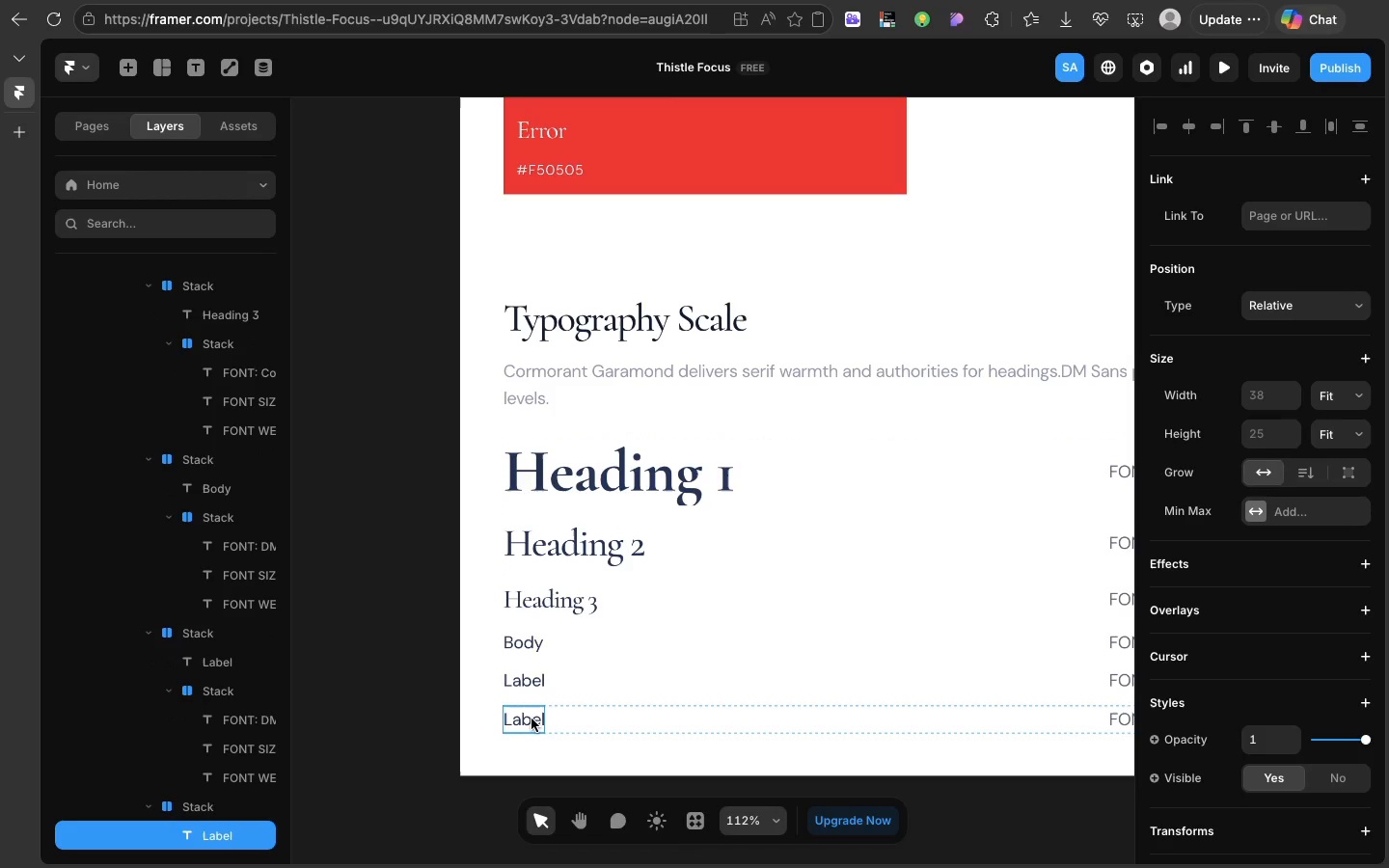 
triple_click([531, 719])
 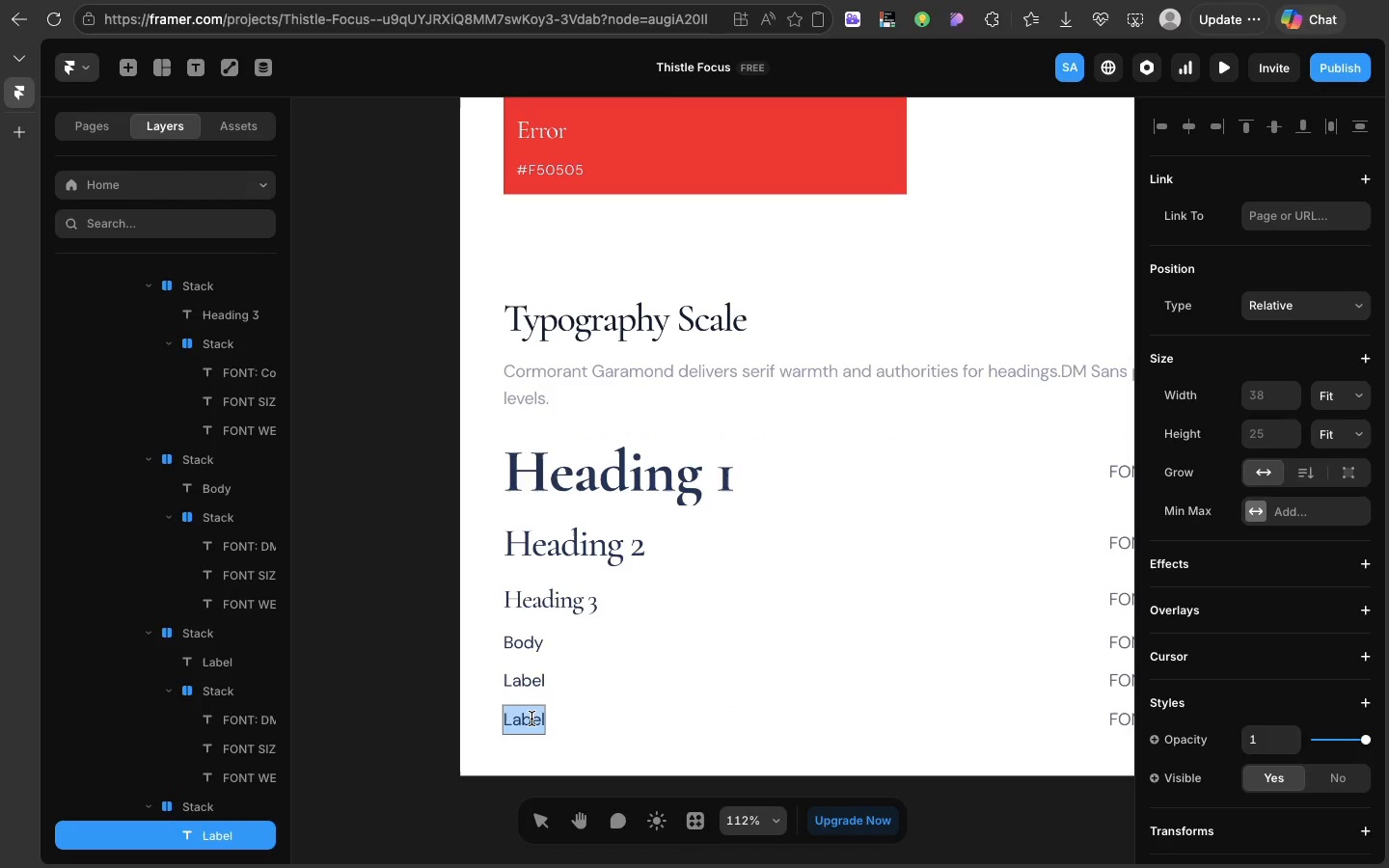 
double_click([531, 719])
 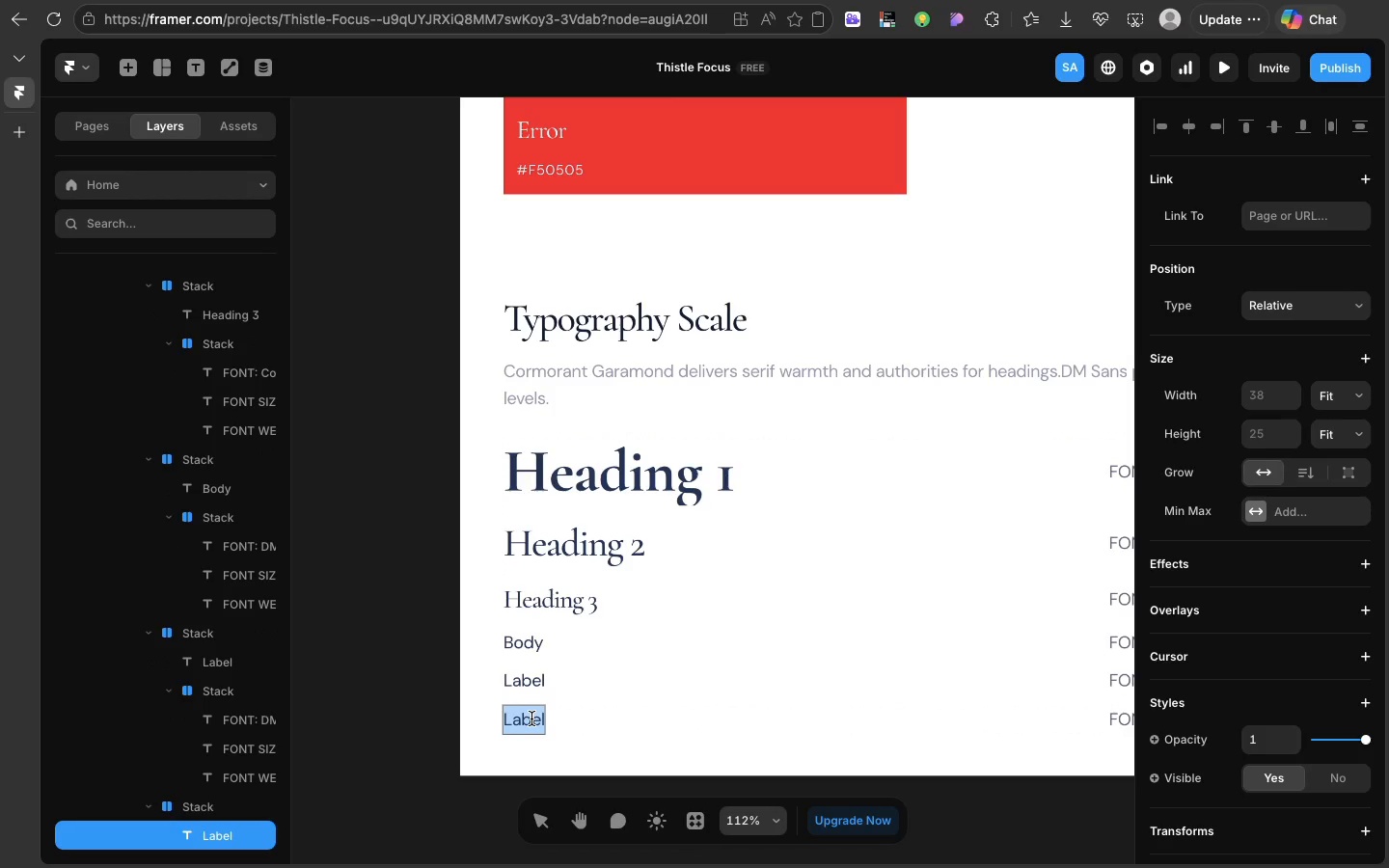 
triple_click([531, 719])
 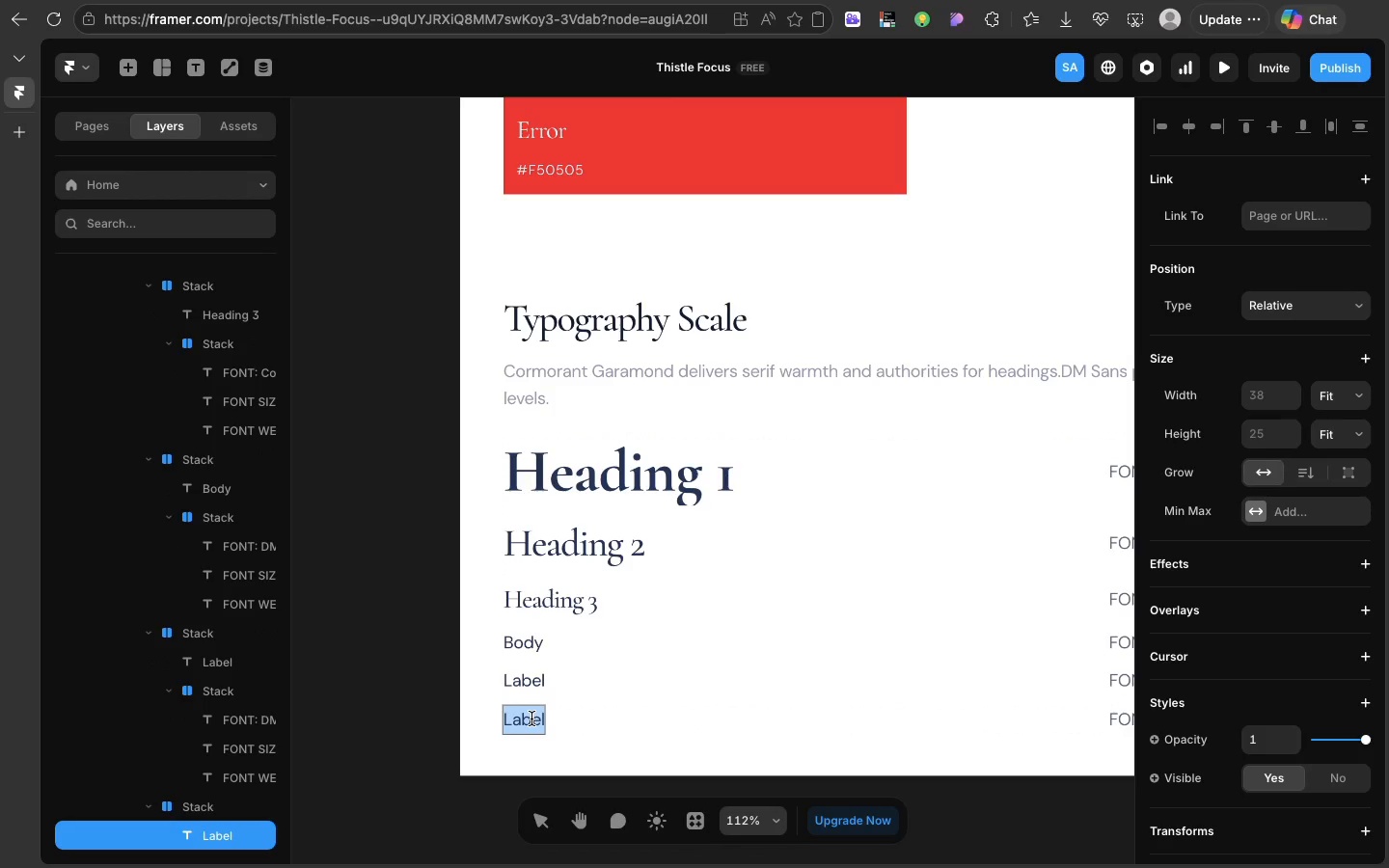 
type(Captio)
 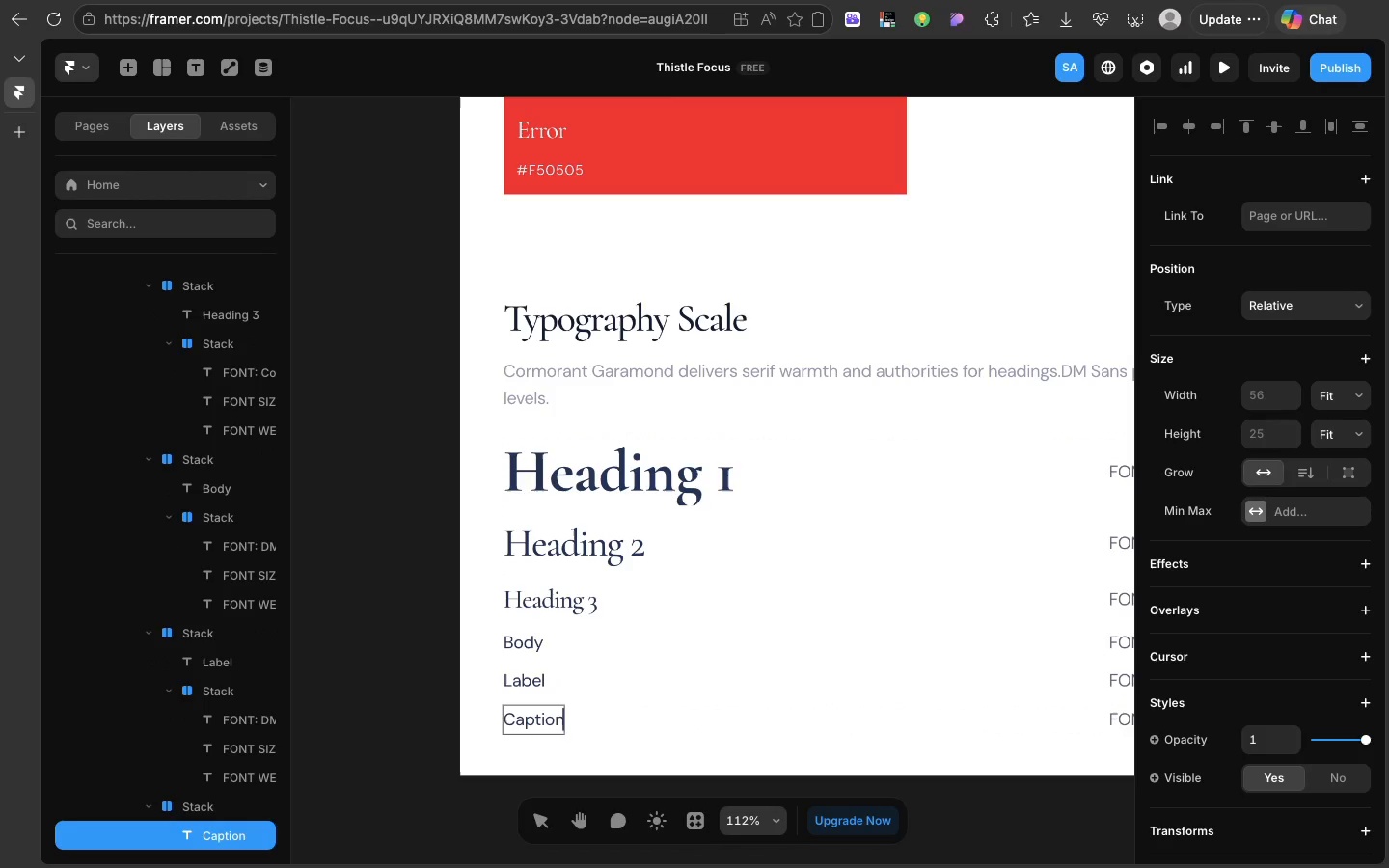 
key(N)
 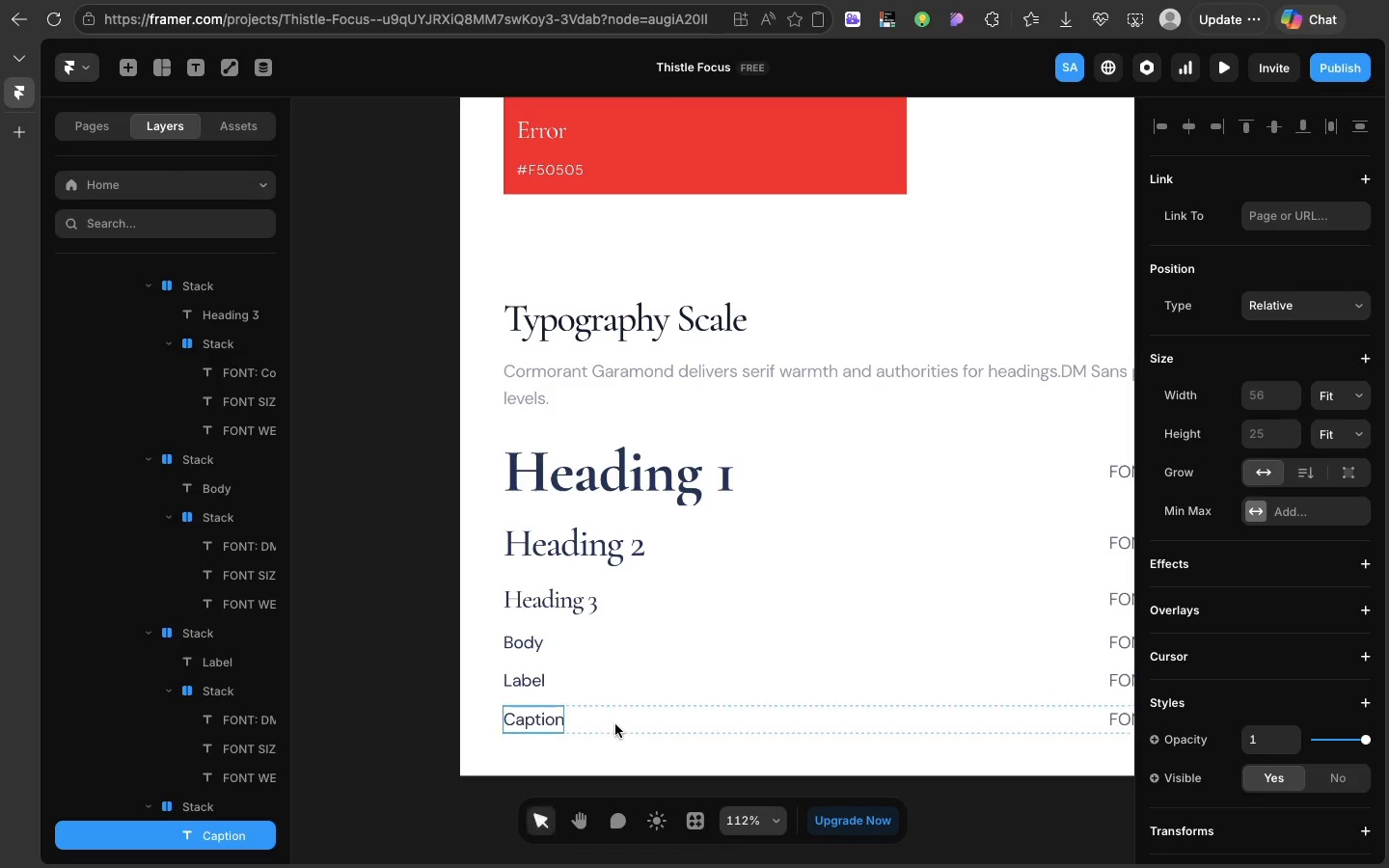 
left_click([615, 724])
 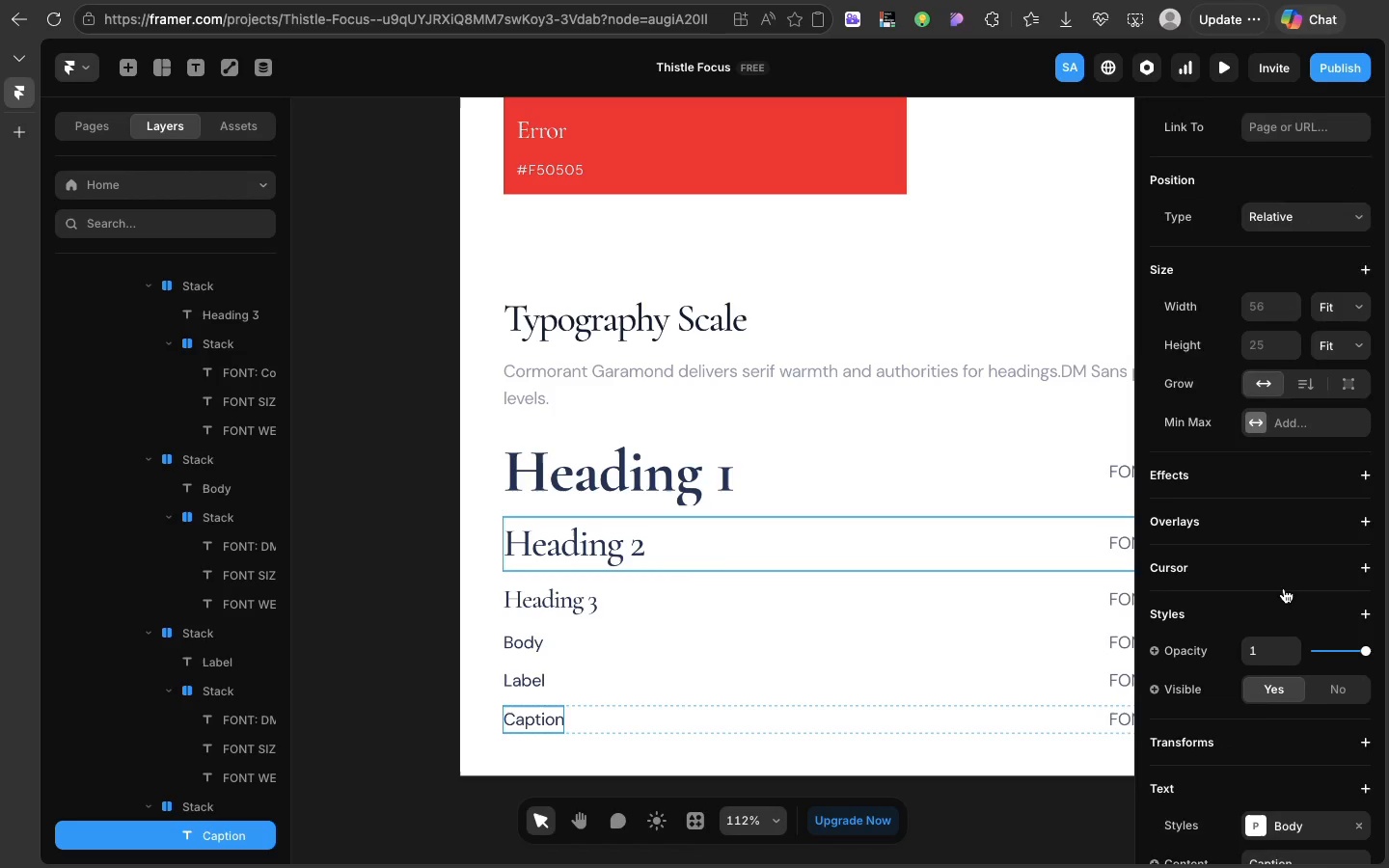 
scroll: coordinate [1284, 588], scroll_direction: down, amount: 31.0
 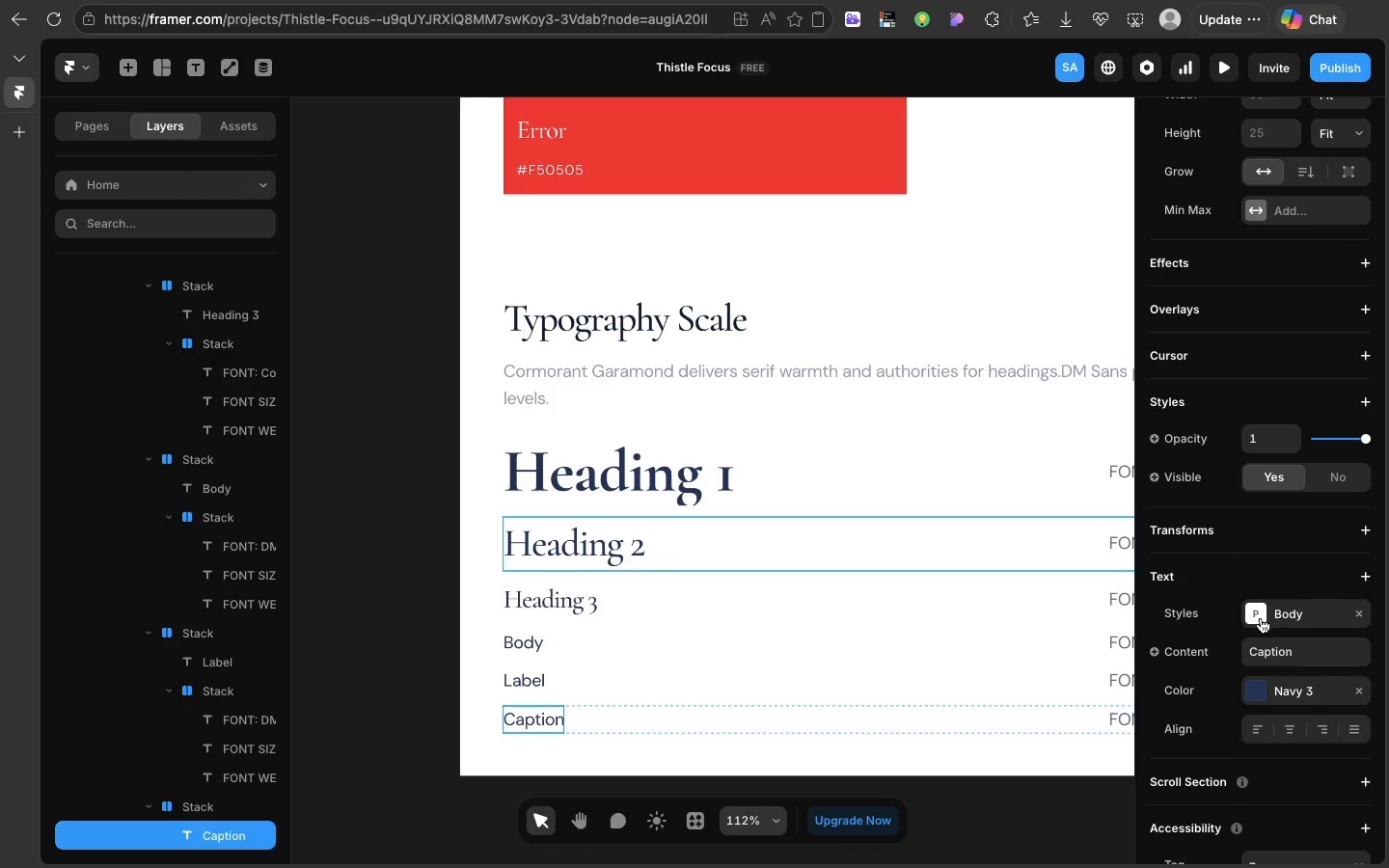 
left_click([1261, 618])
 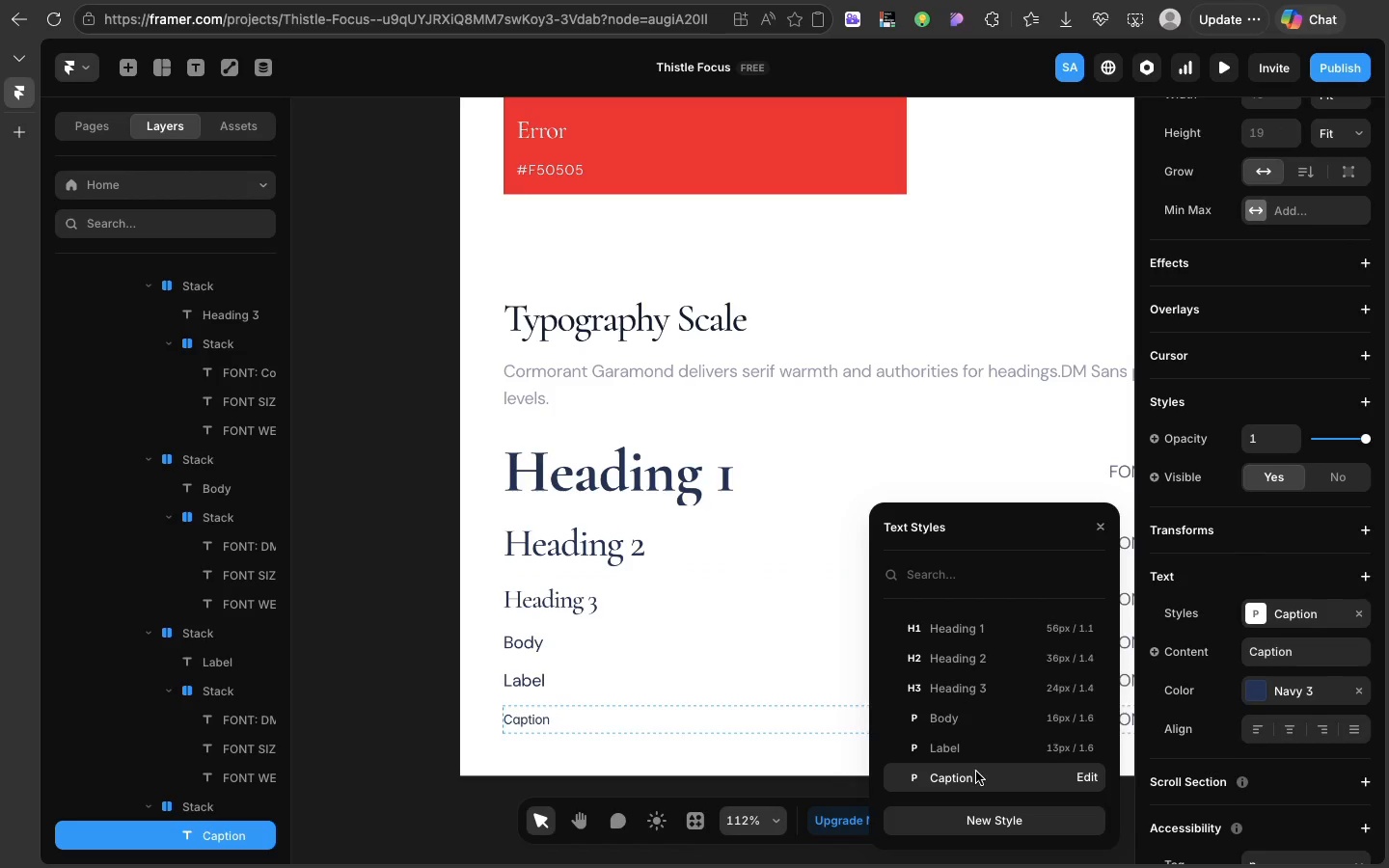 
left_click([976, 772])
 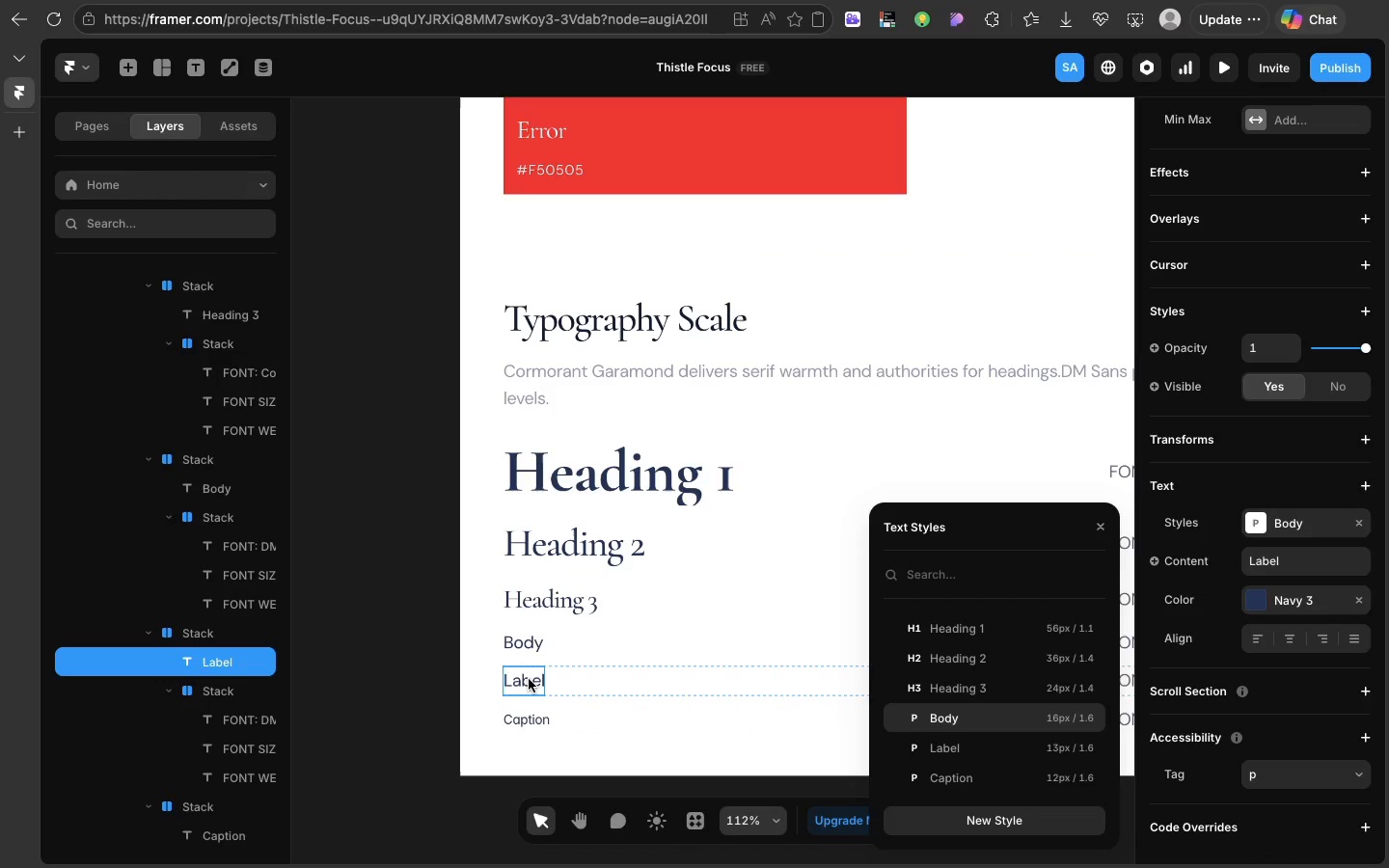 
left_click([529, 679])
 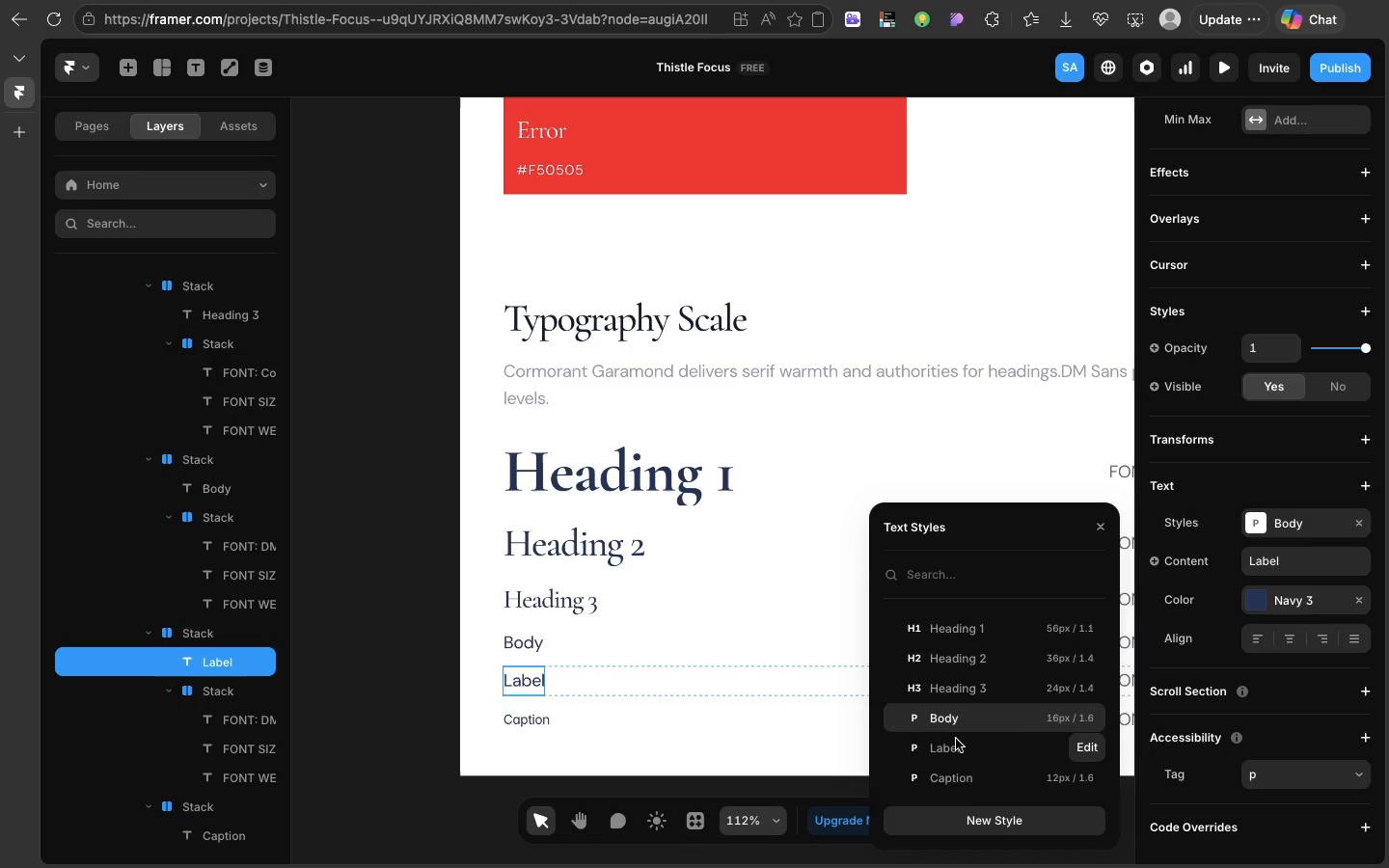 
left_click([956, 739])
 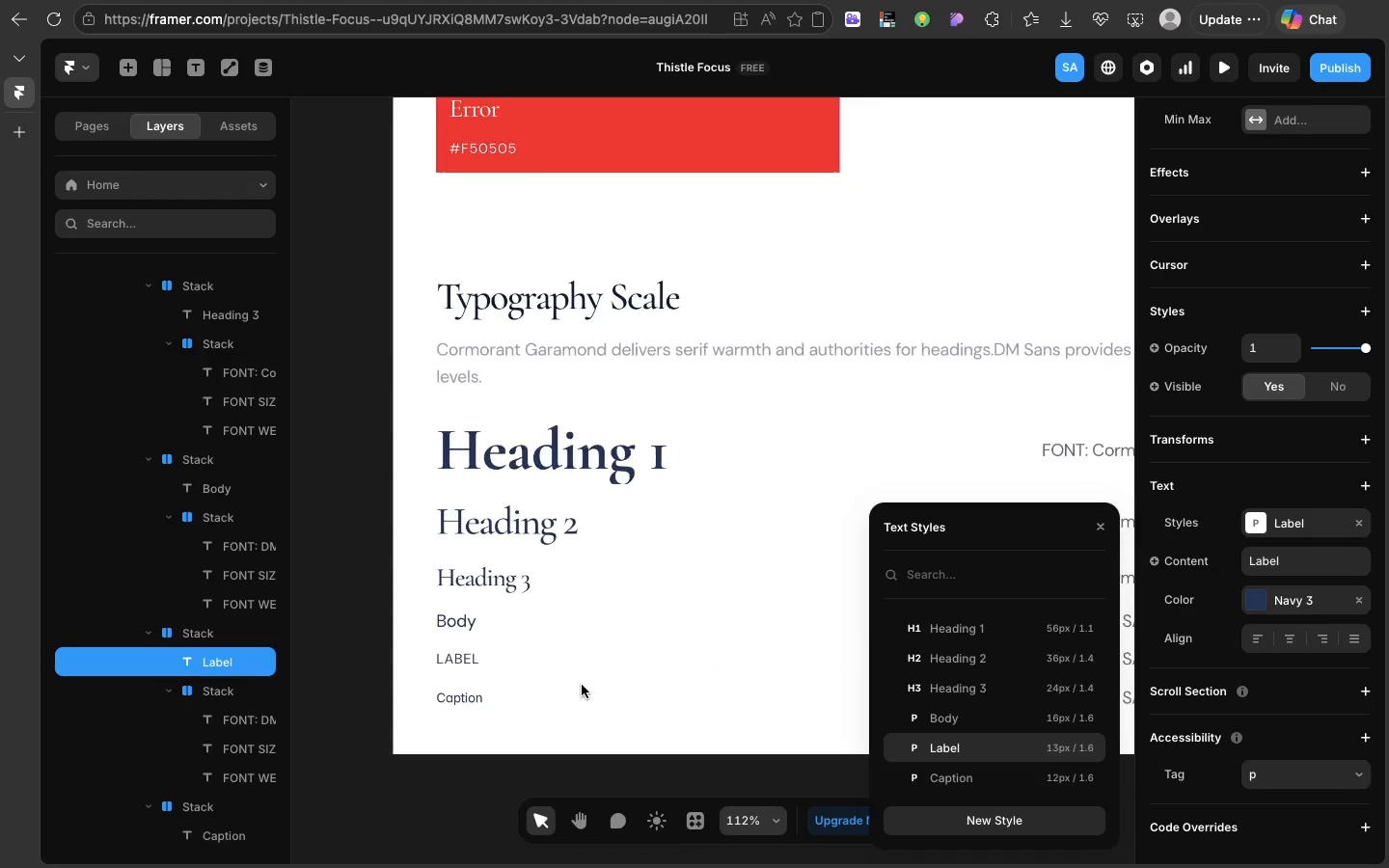 
scroll: coordinate [582, 685], scroll_direction: down, amount: 9.0
 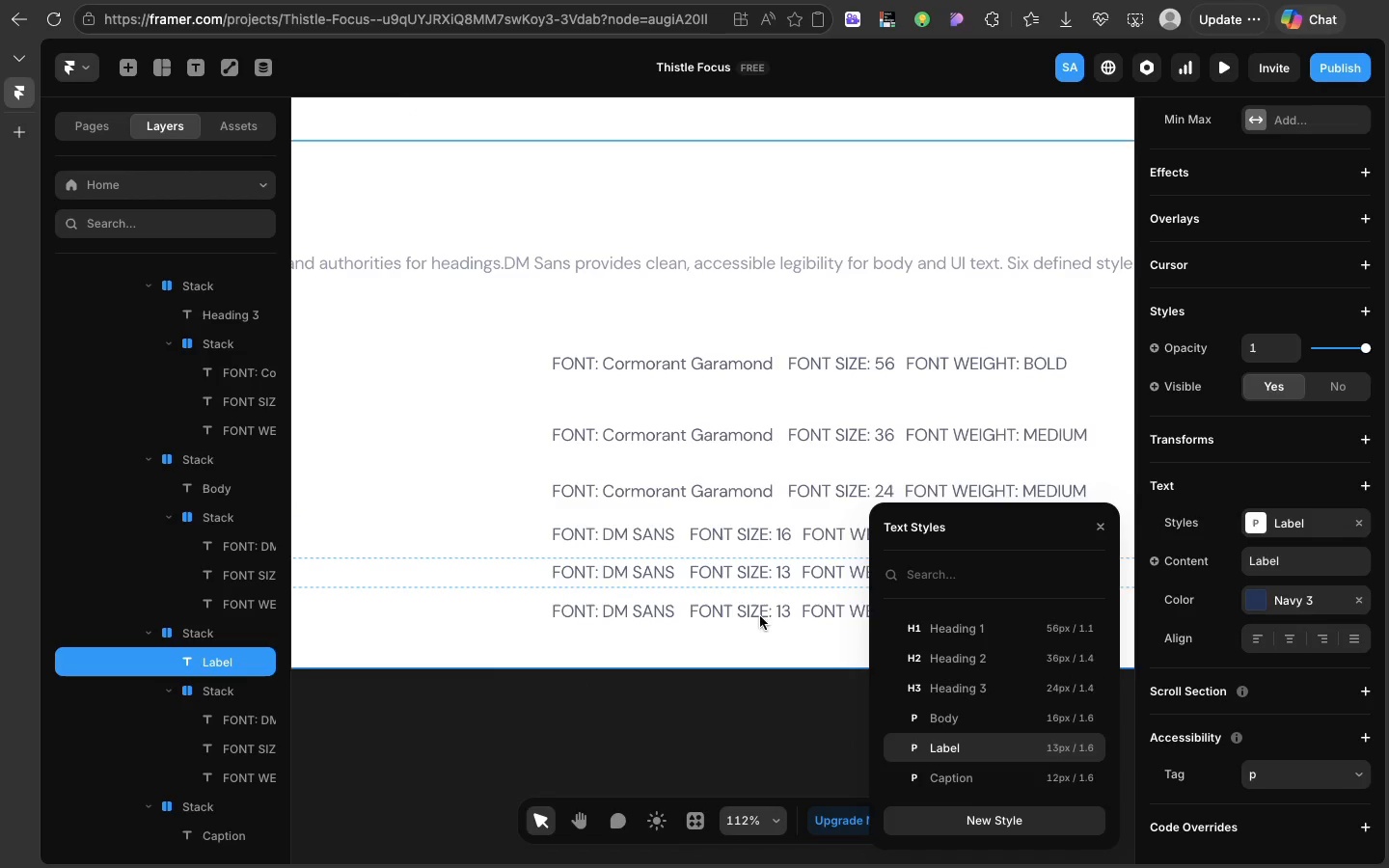 
left_click([781, 614])
 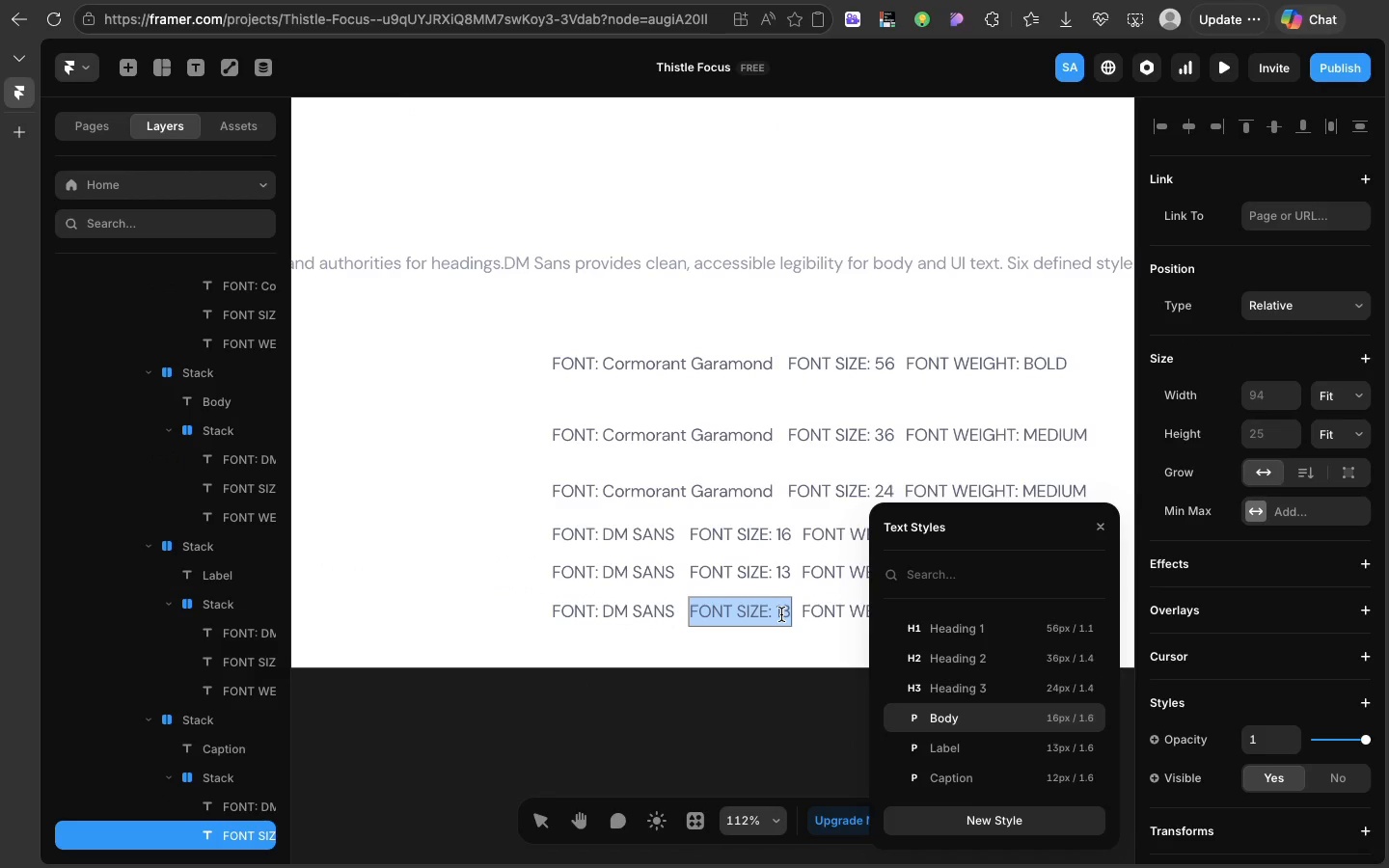 
double_click([781, 614])
 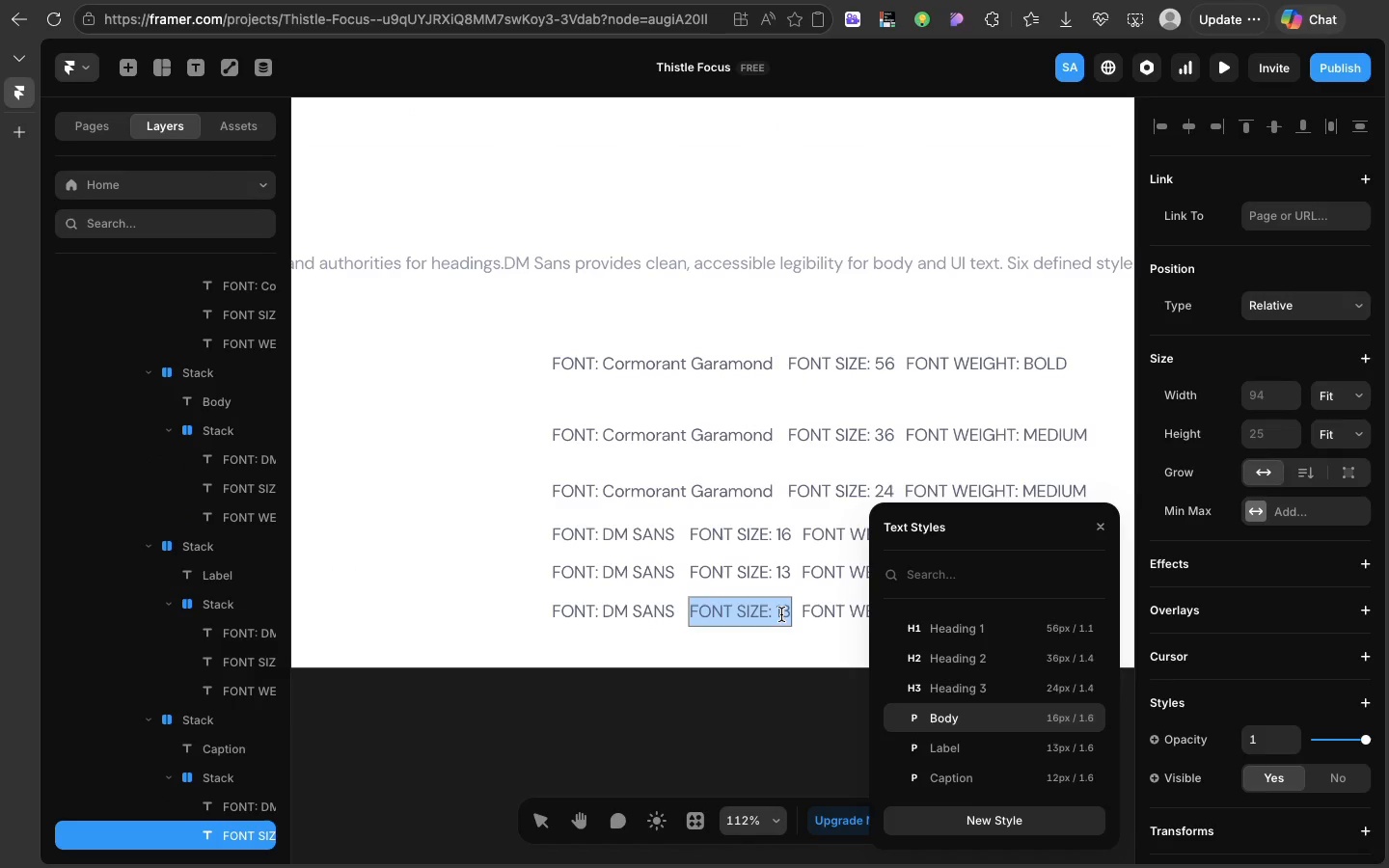 
triple_click([781, 614])
 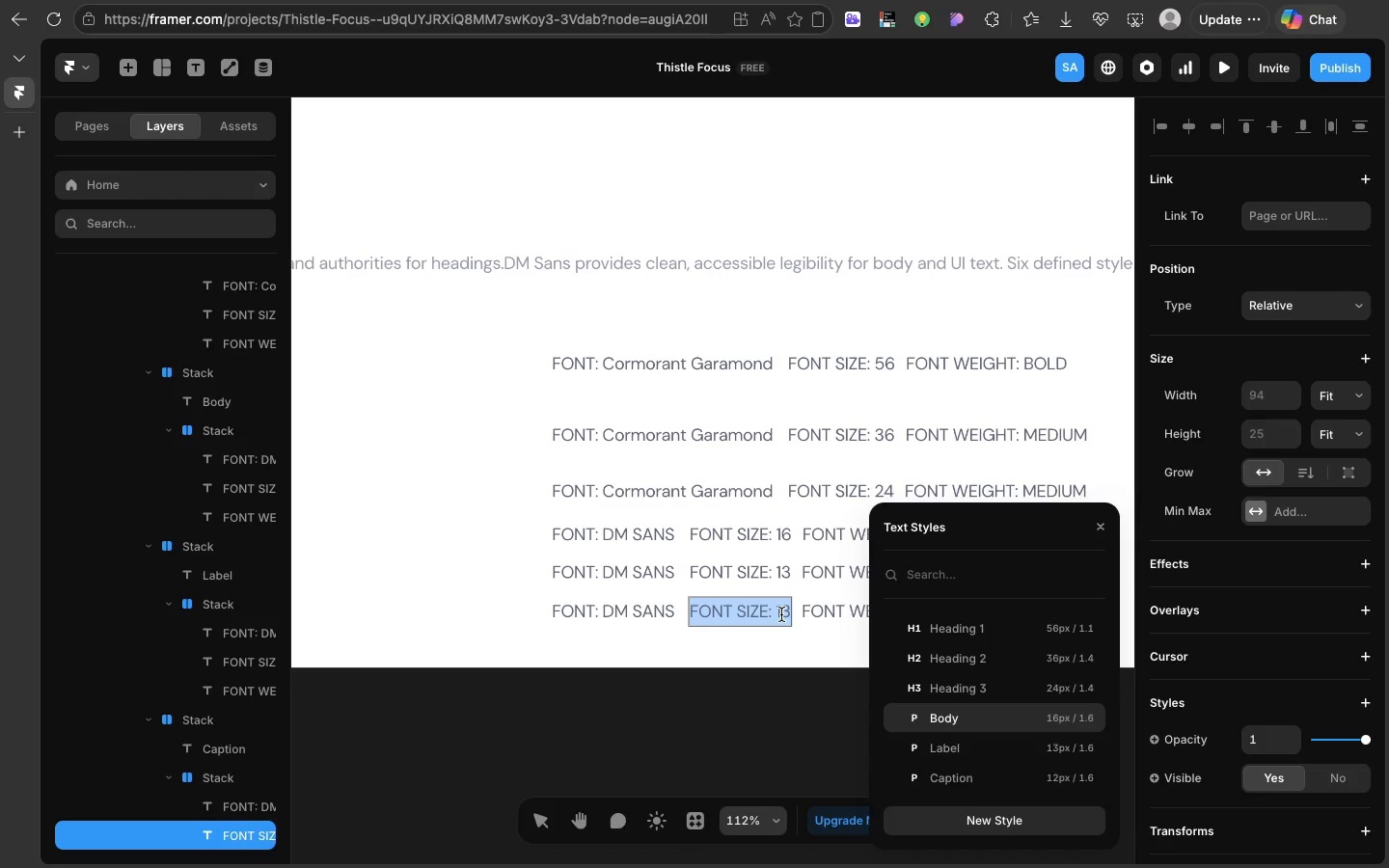 
double_click([781, 614])
 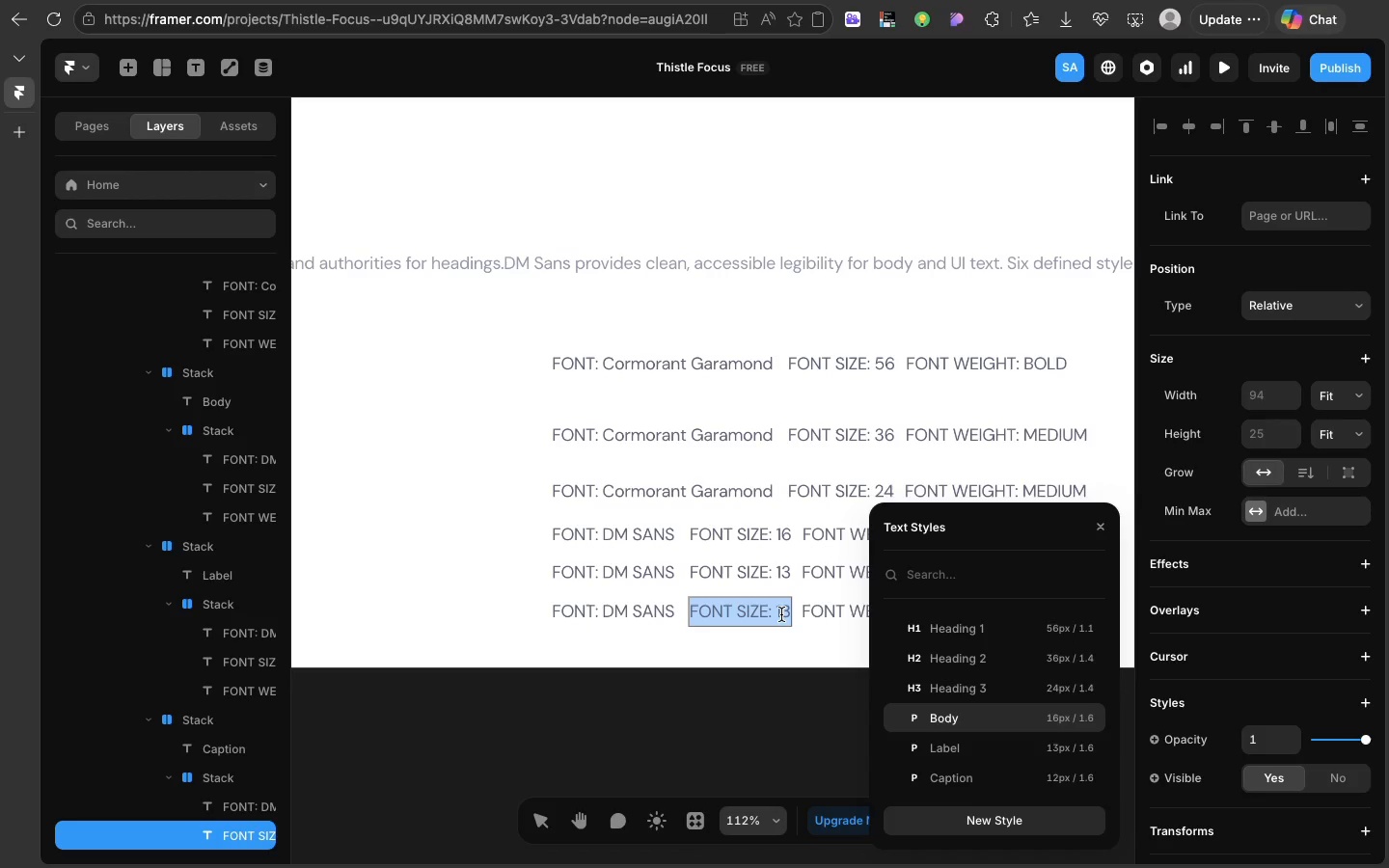 
triple_click([781, 614])
 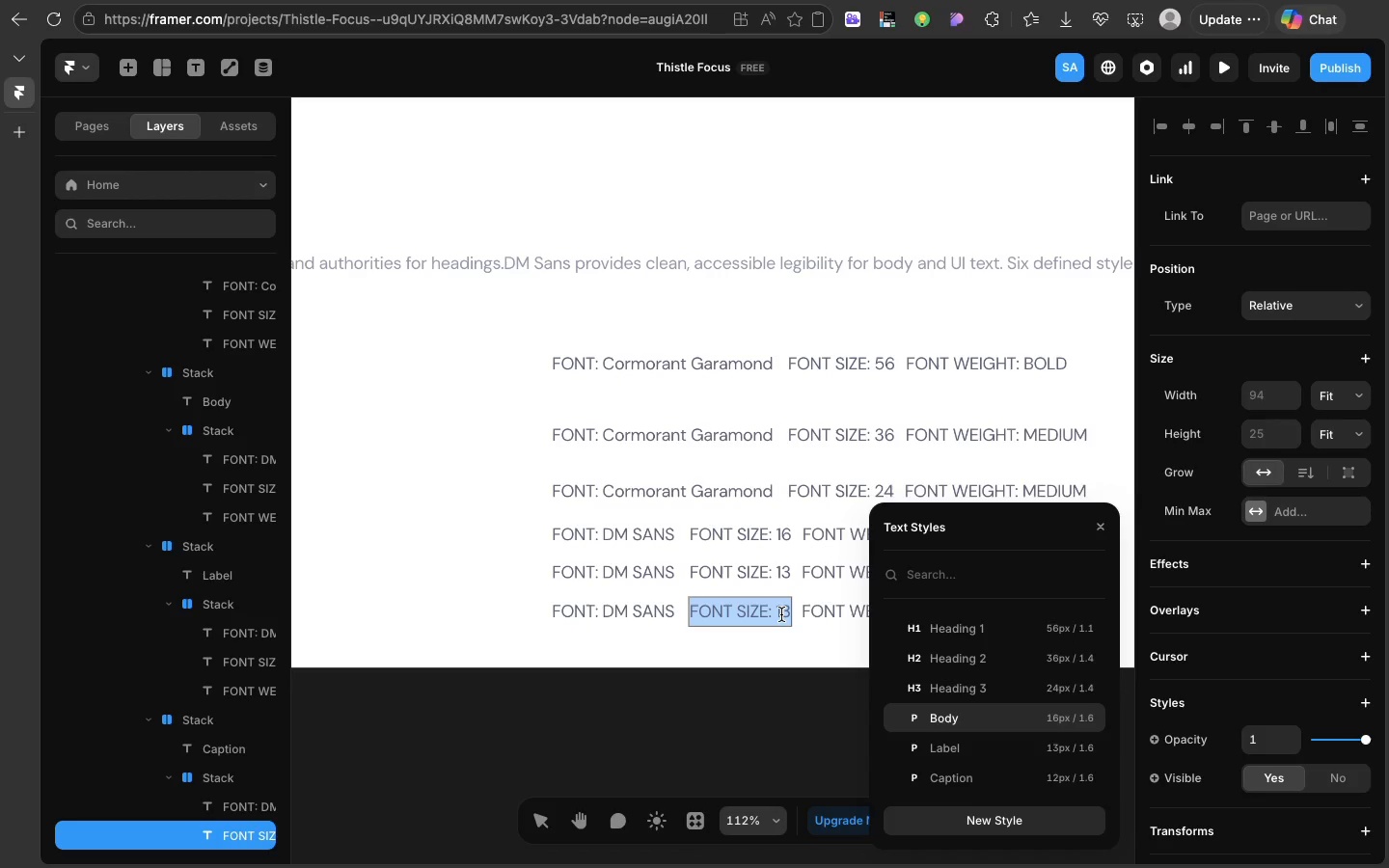 
triple_click([781, 614])
 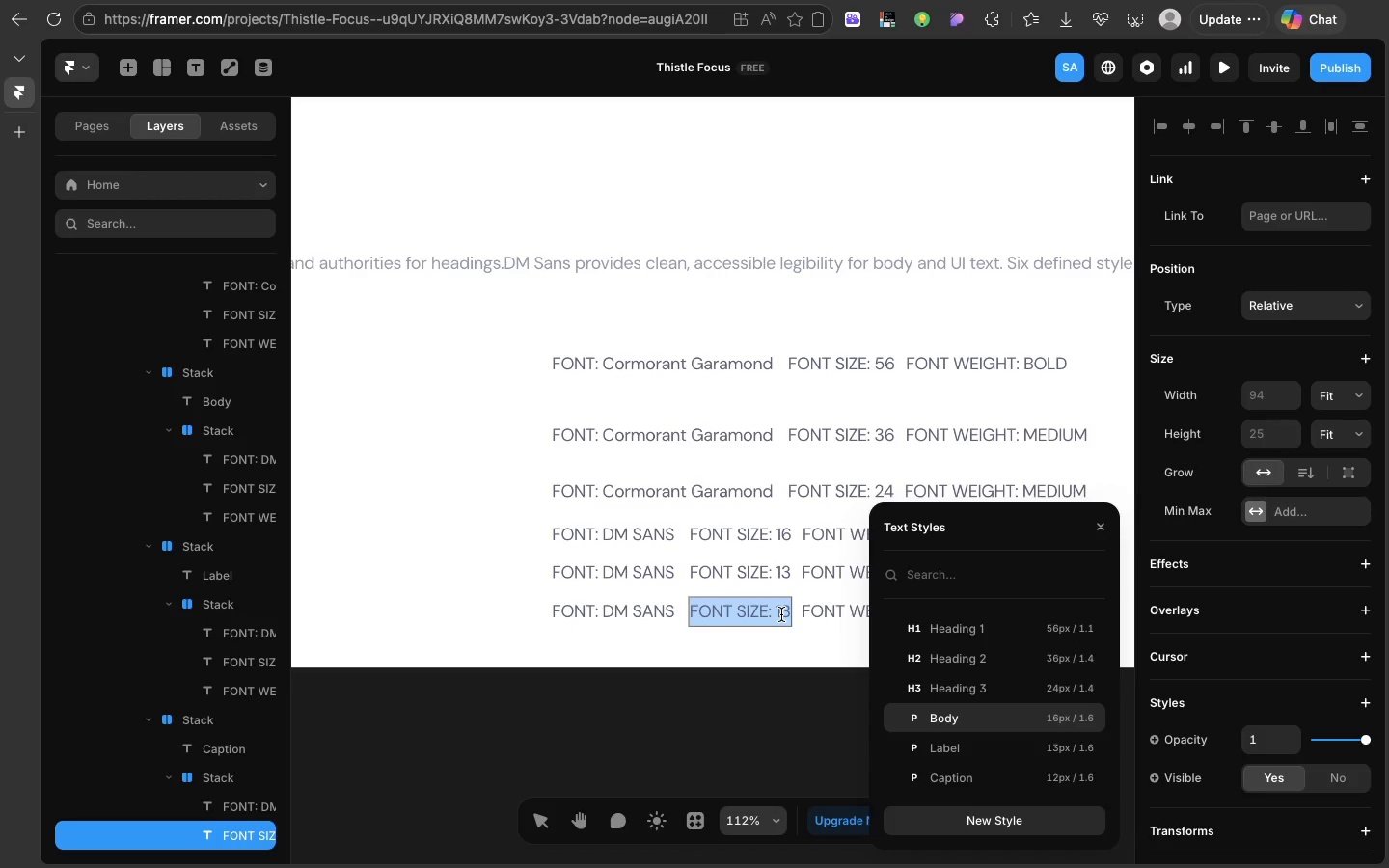 
triple_click([781, 614])
 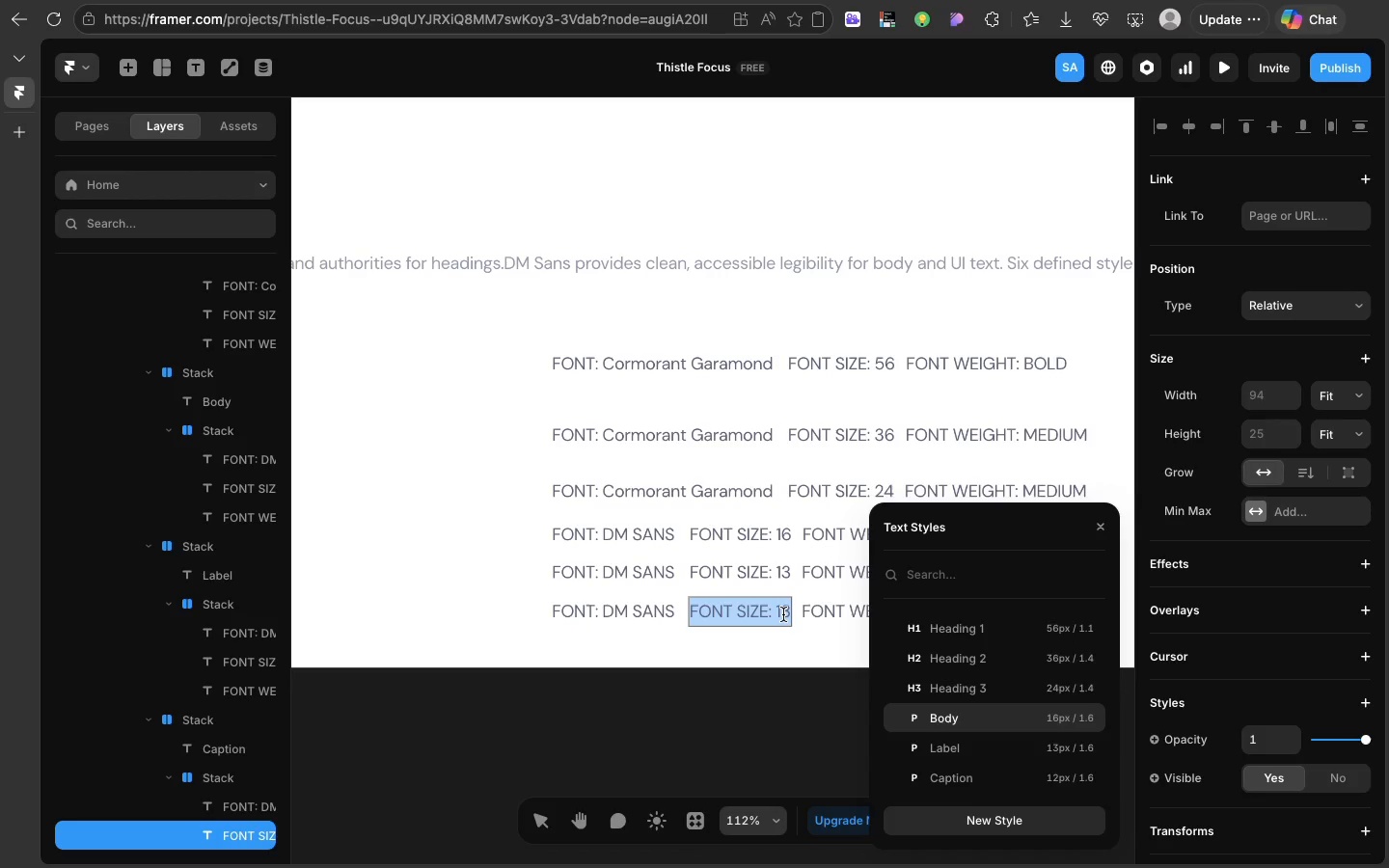 
triple_click([781, 614])
 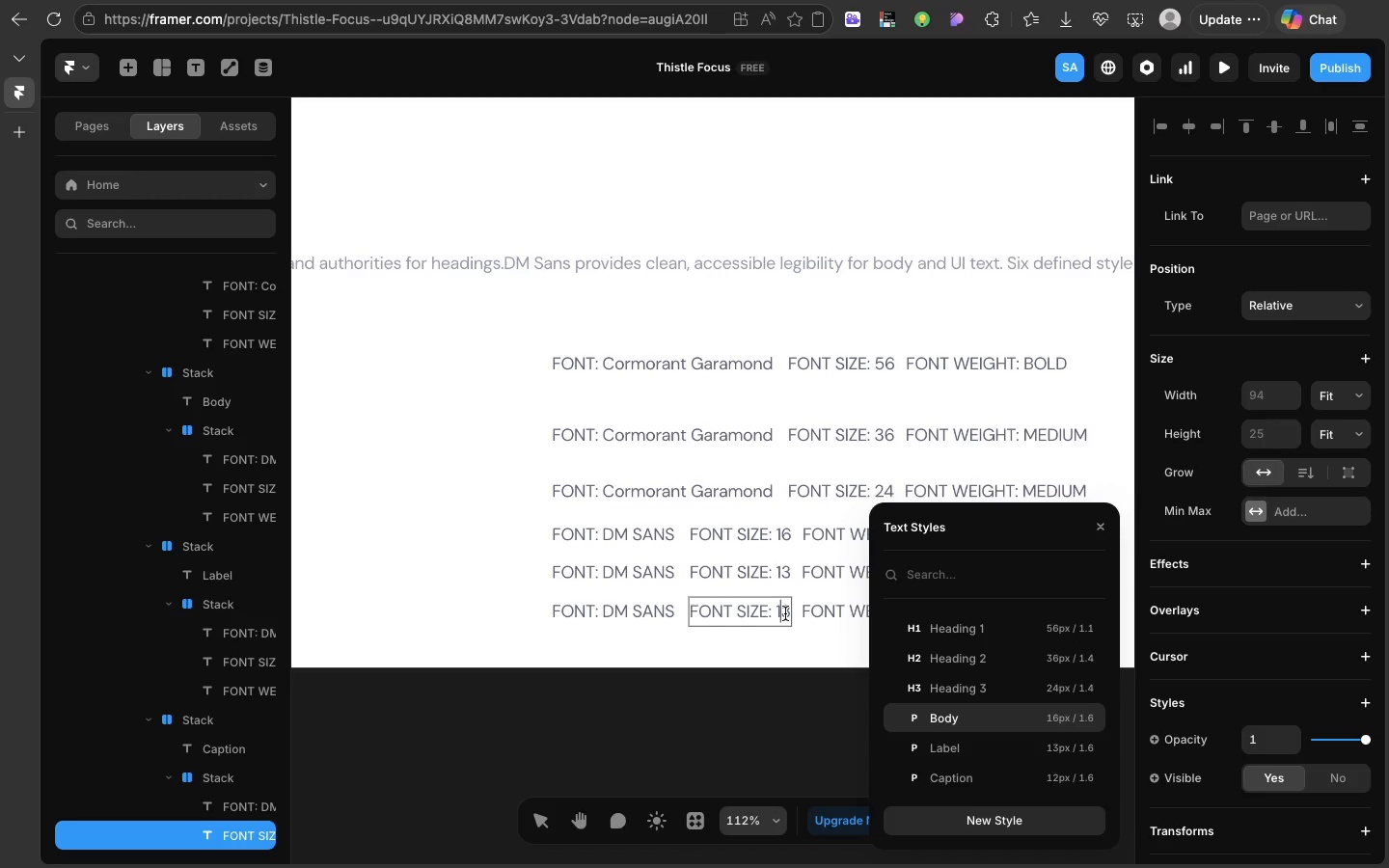 
triple_click([781, 614])
 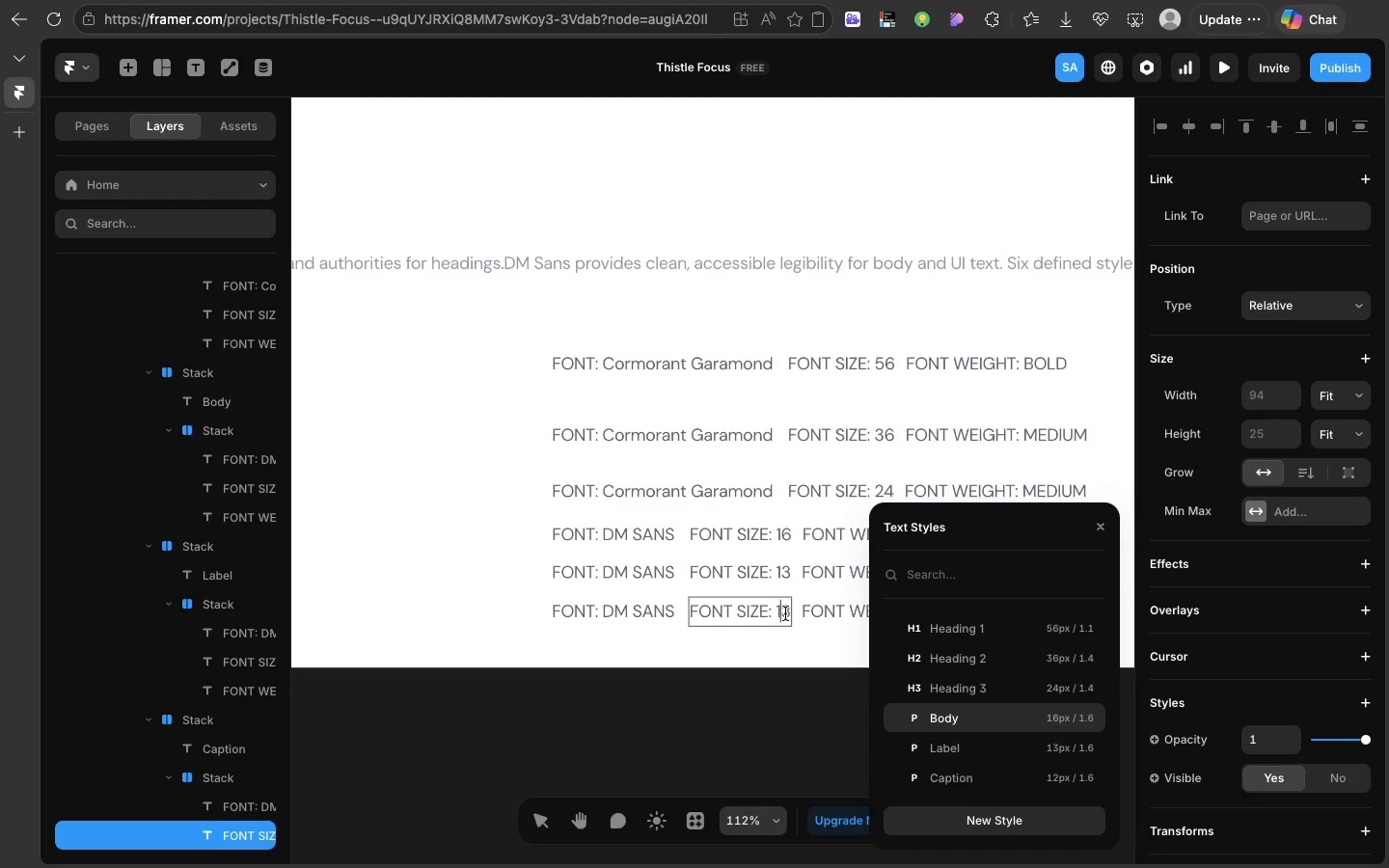 
triple_click([785, 613])
 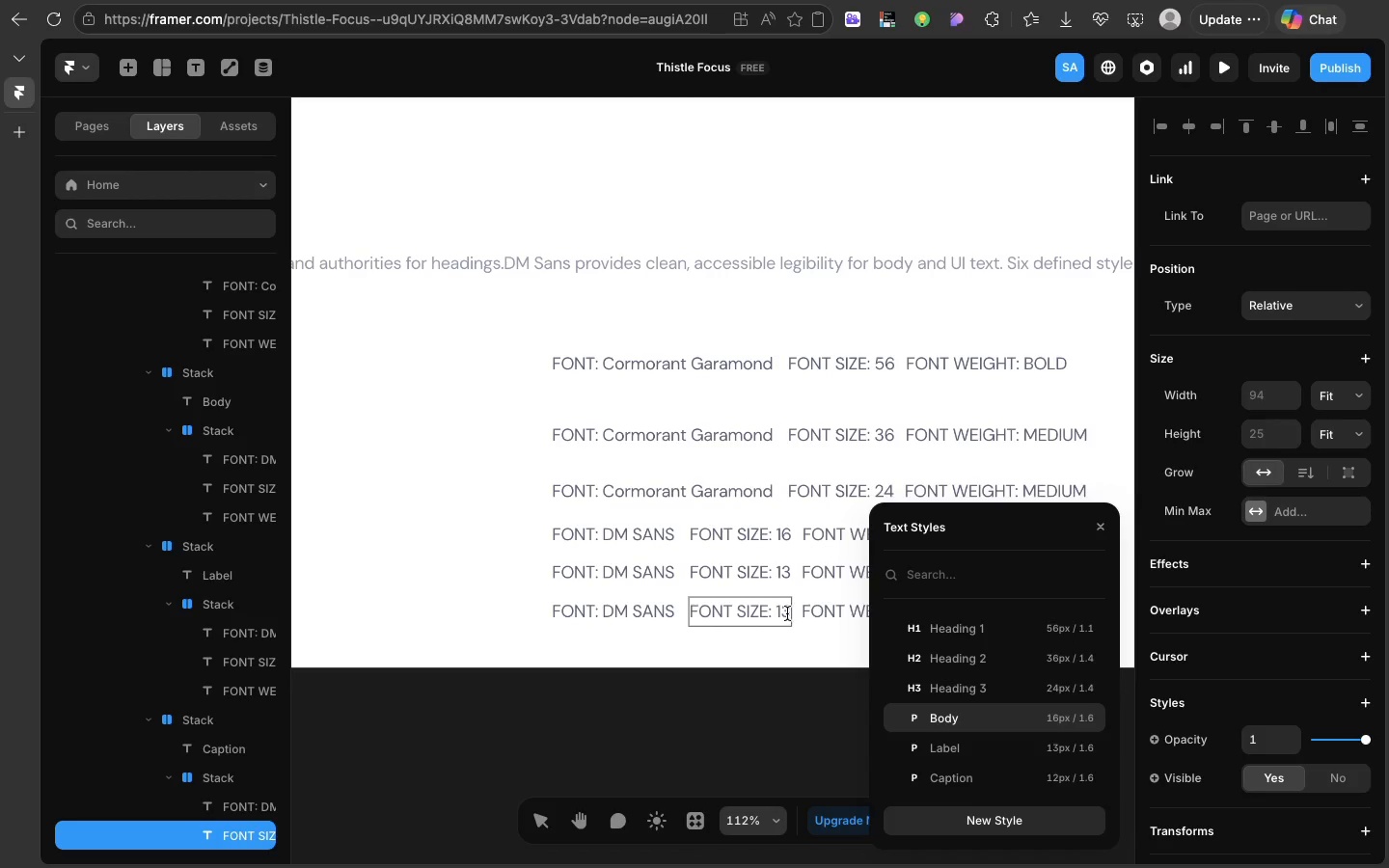 
triple_click([785, 613])
 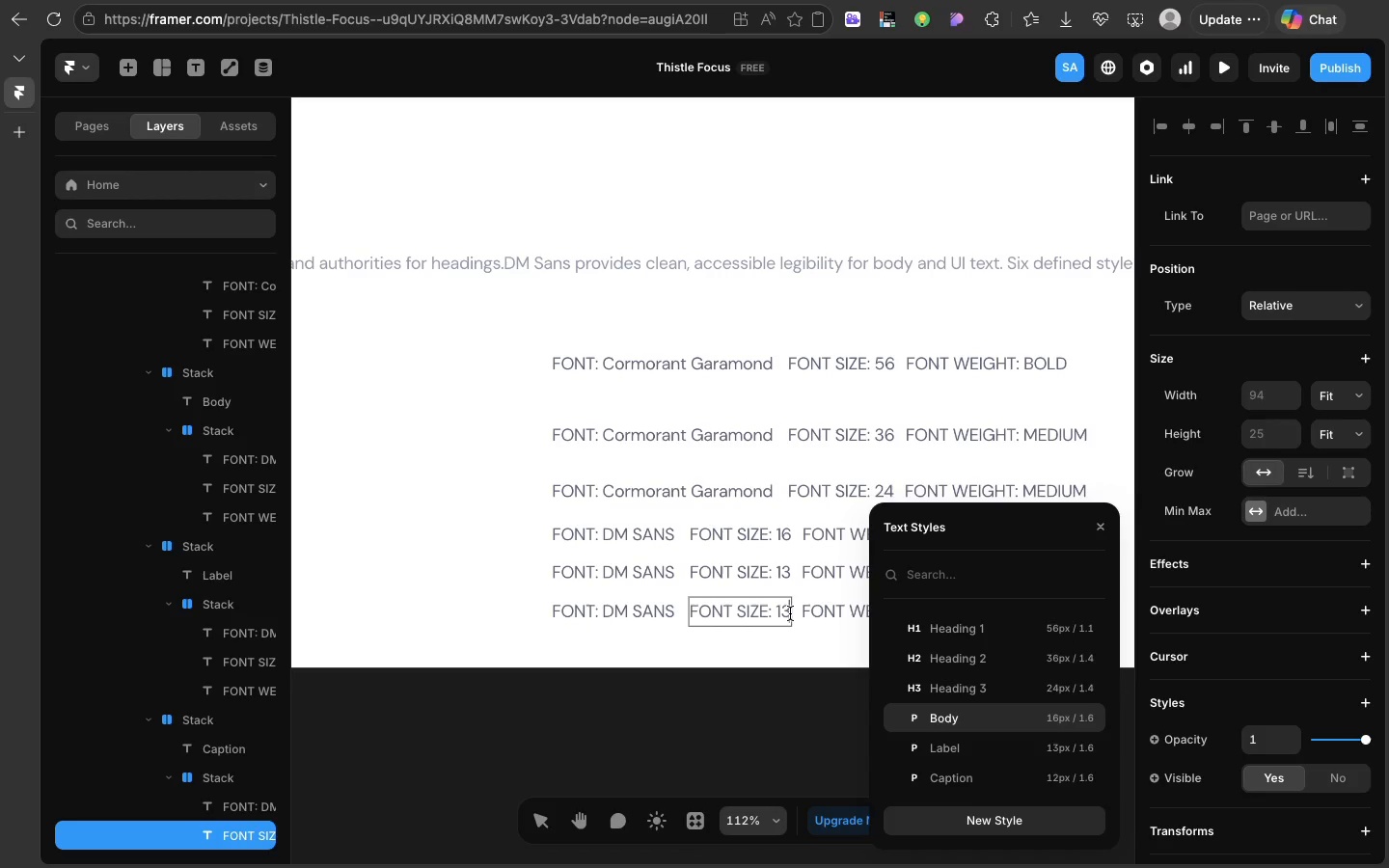 
left_click([790, 613])
 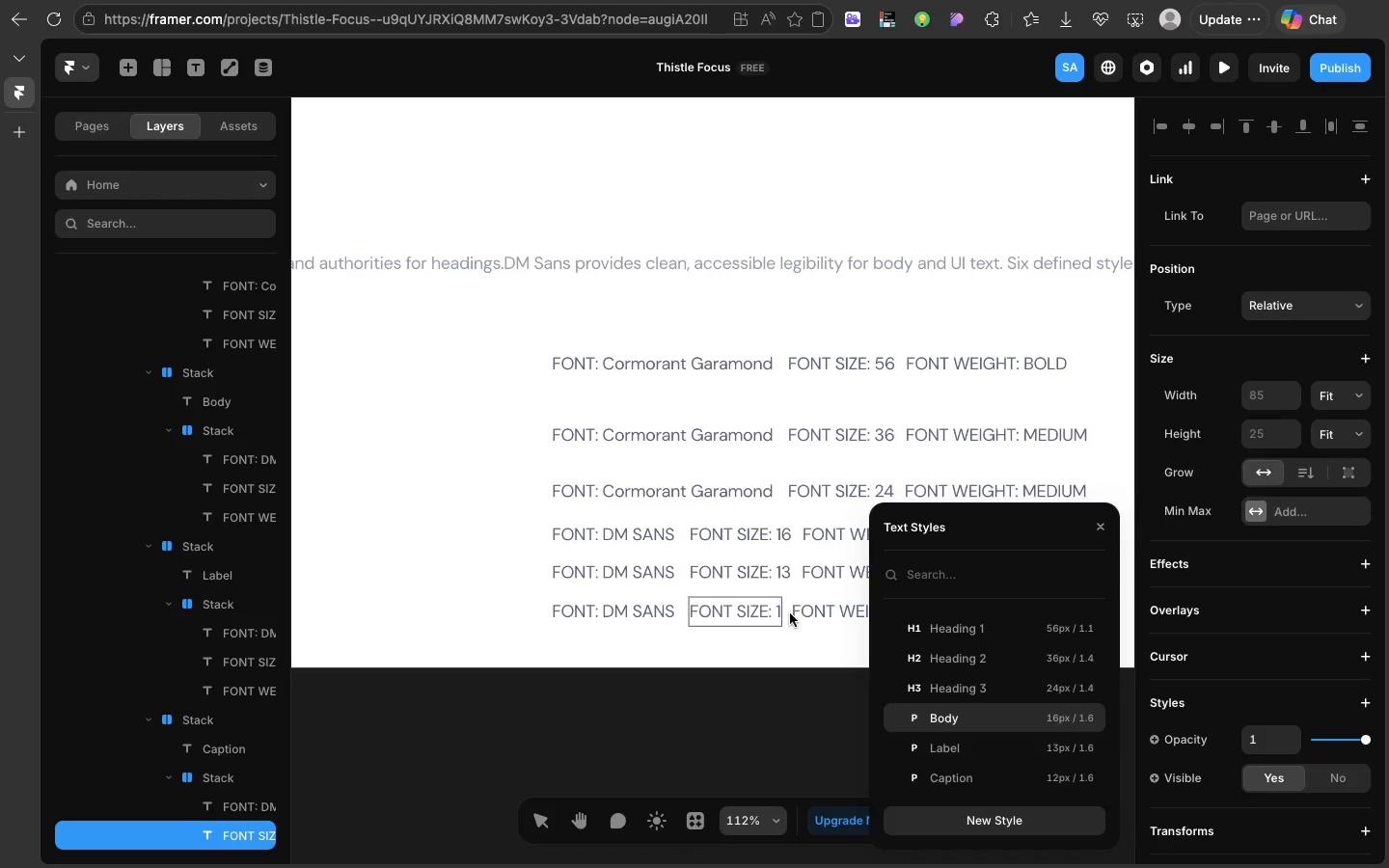 
key(Backspace)
 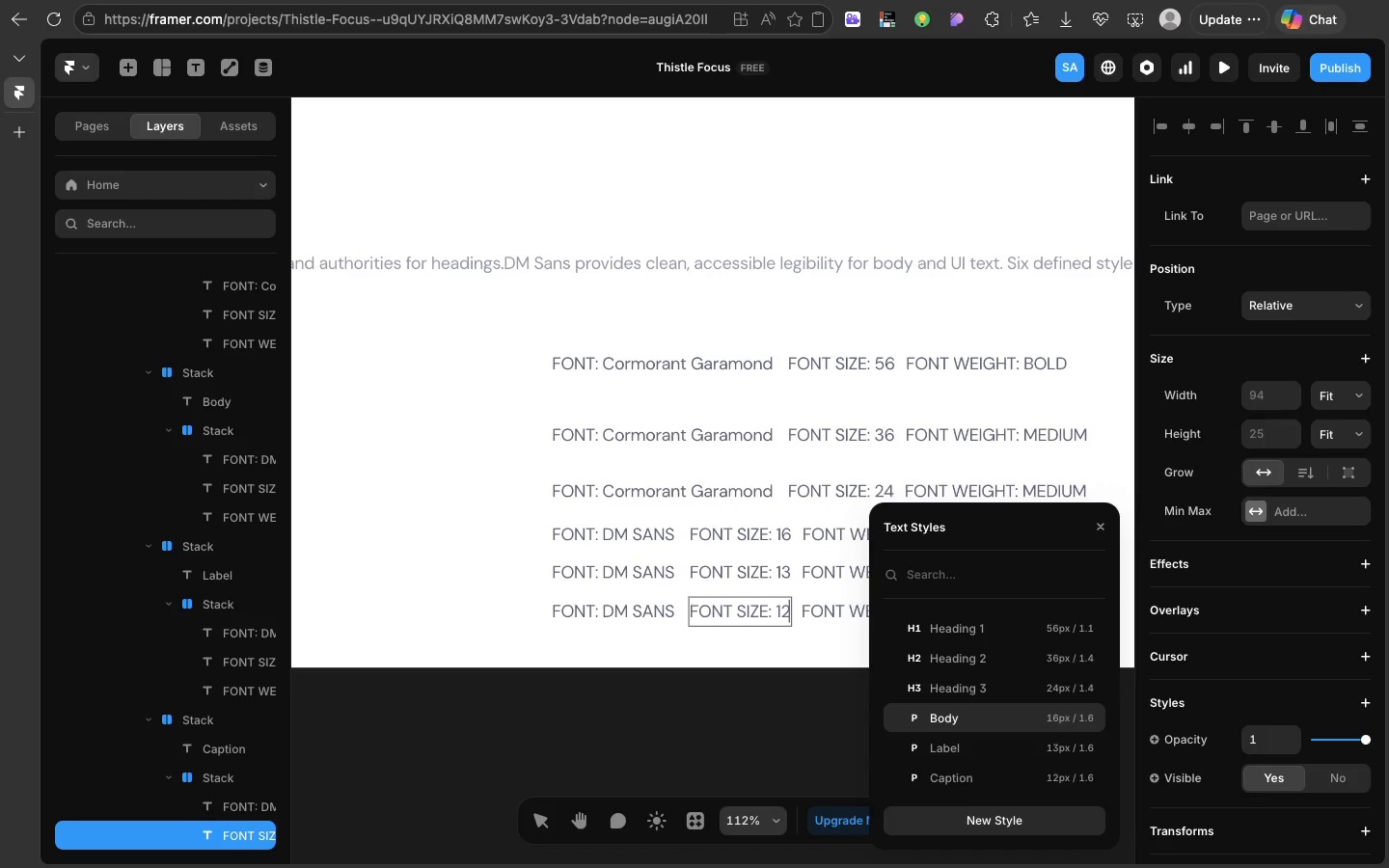 
key(2)
 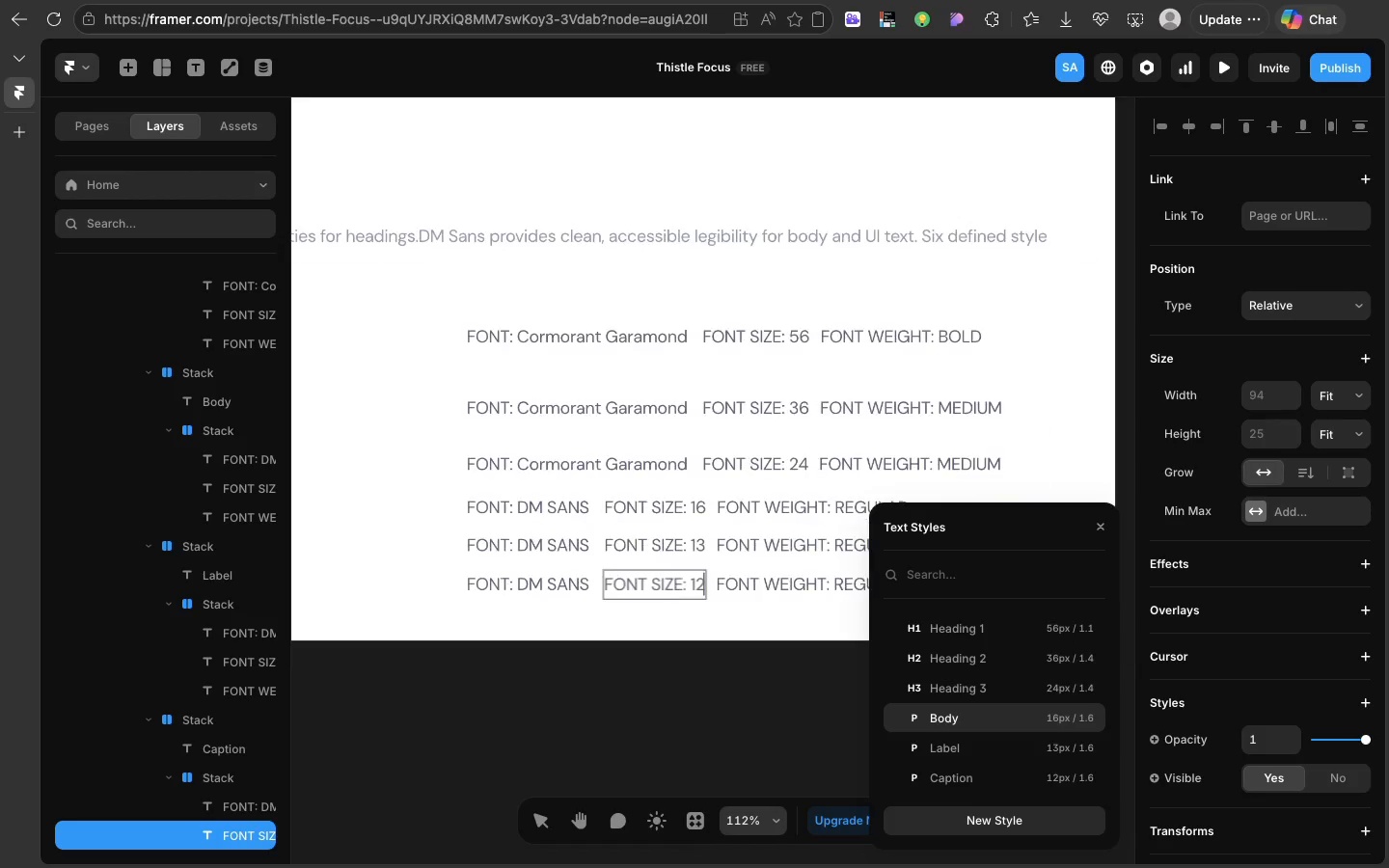 
scroll: coordinate [790, 613], scroll_direction: down, amount: 38.0
 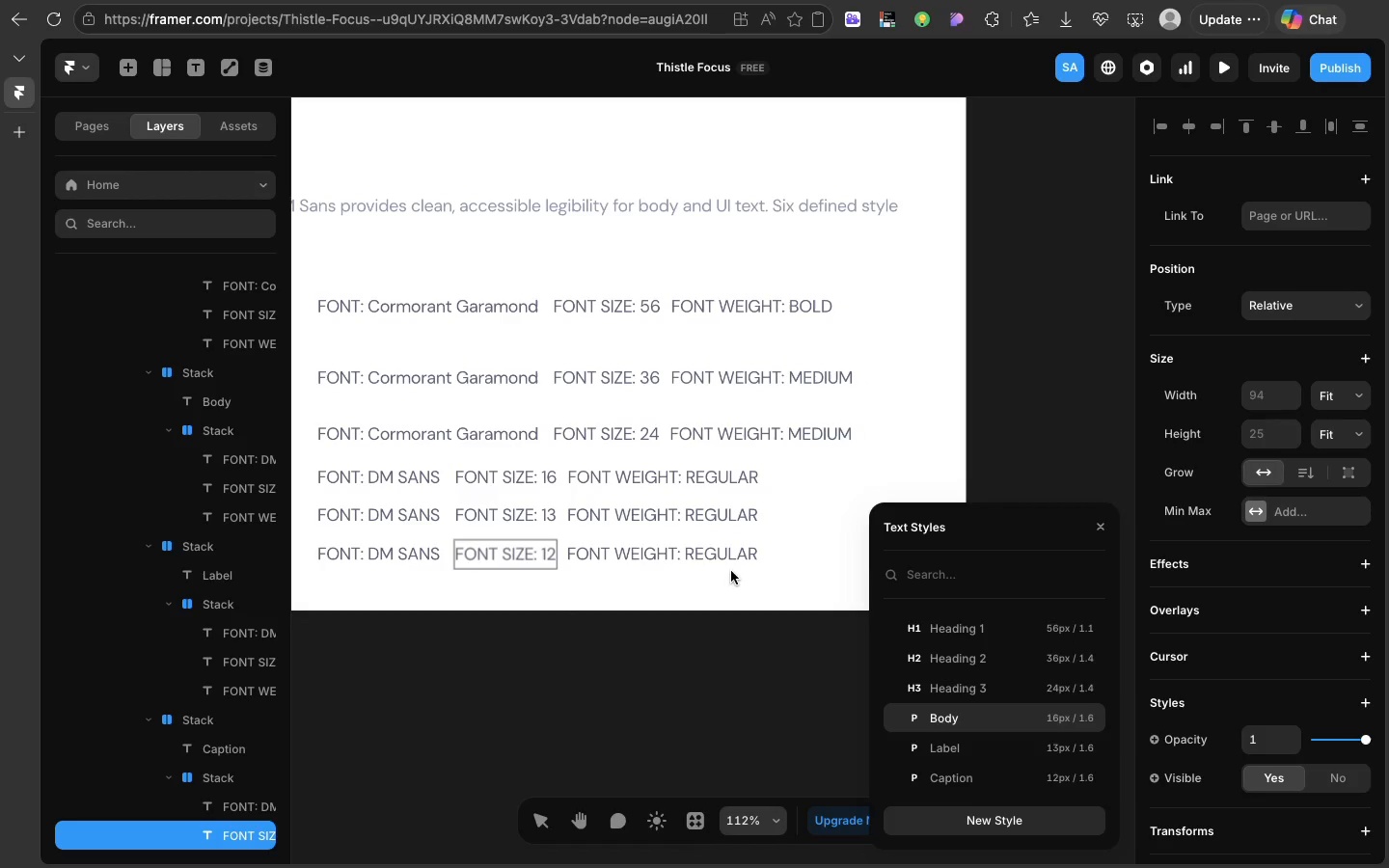 
mouse_move([1076, 771])
 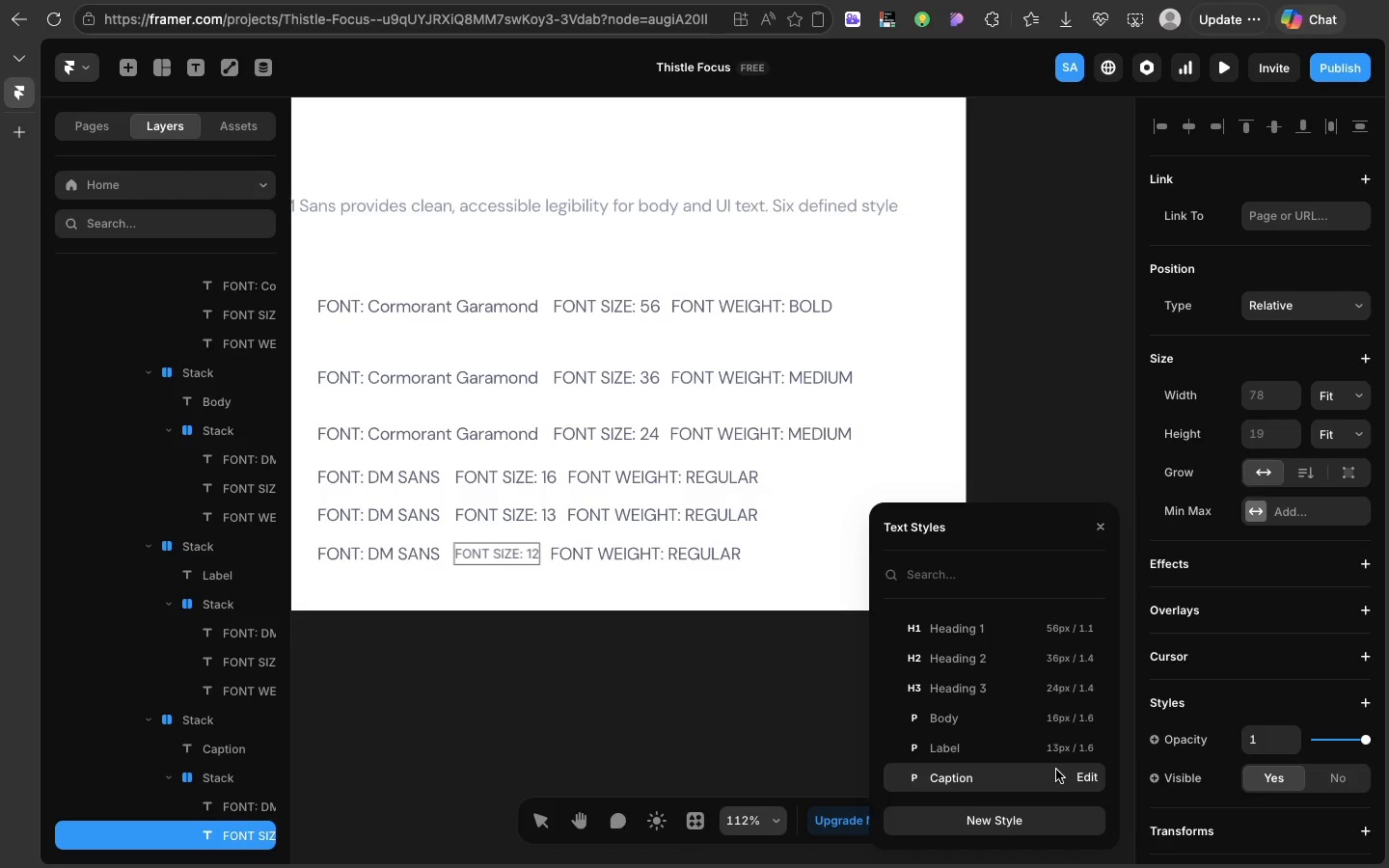 
left_click([1056, 770])
 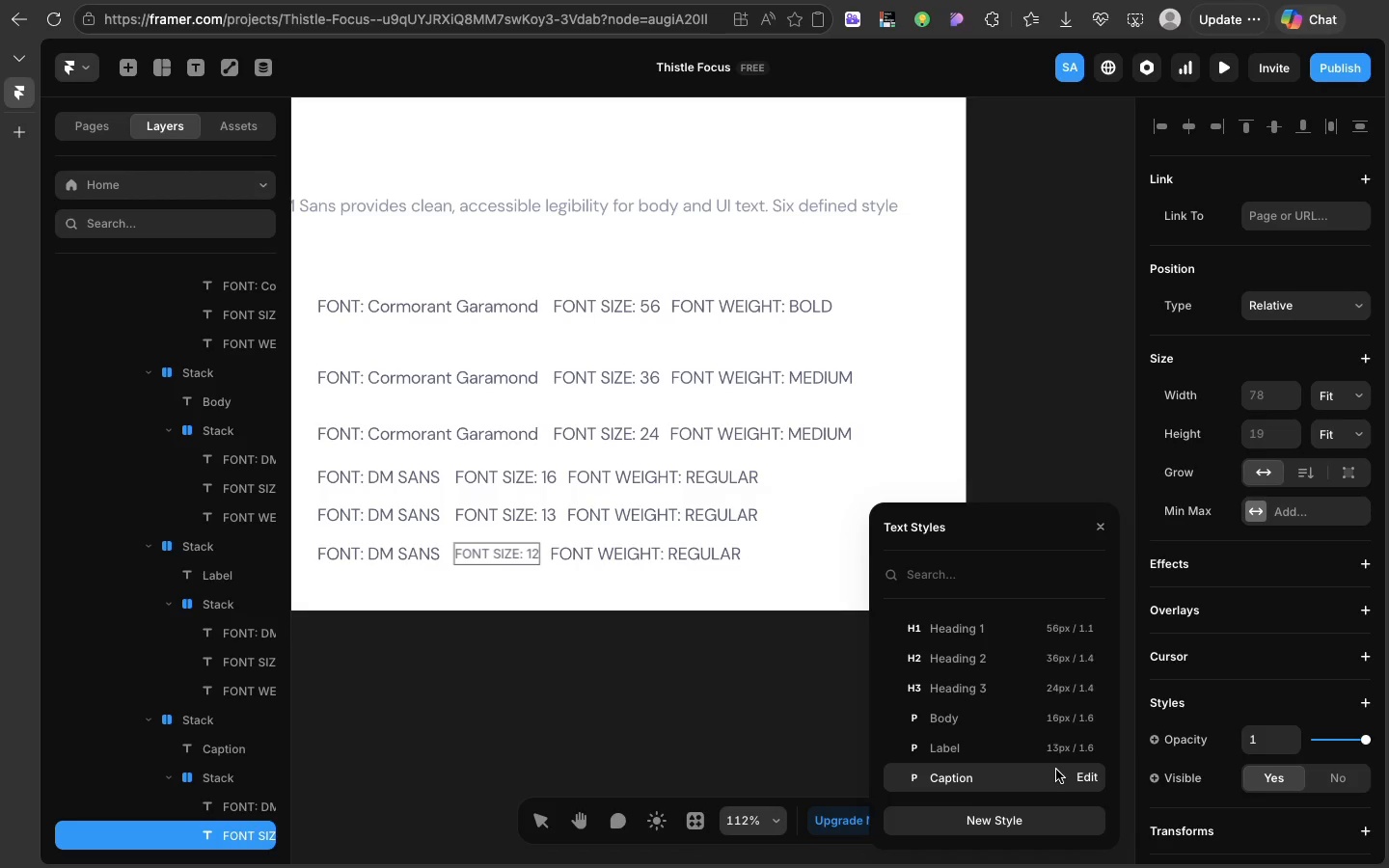 
left_click([1056, 770])
 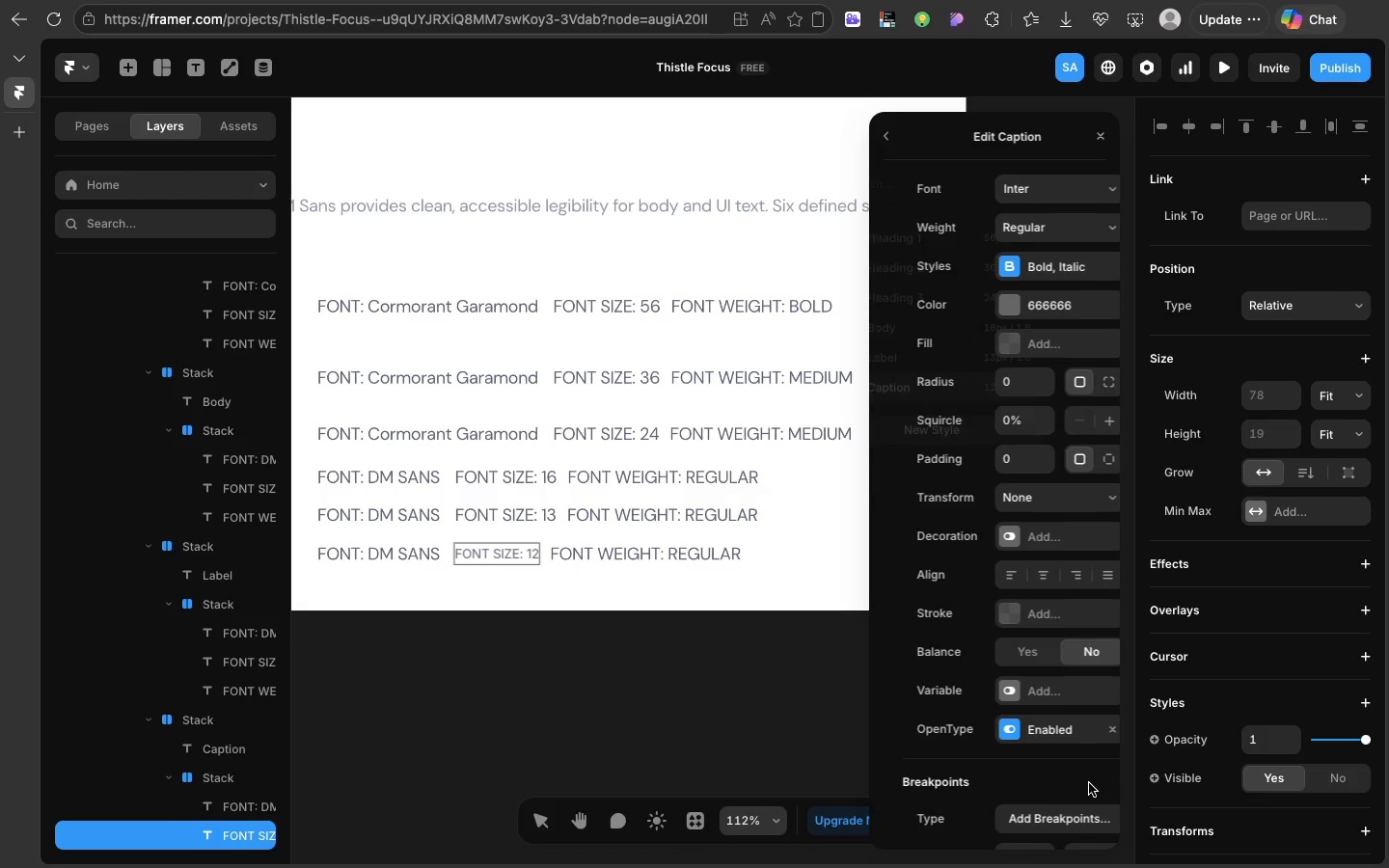 
left_click([1089, 783])
 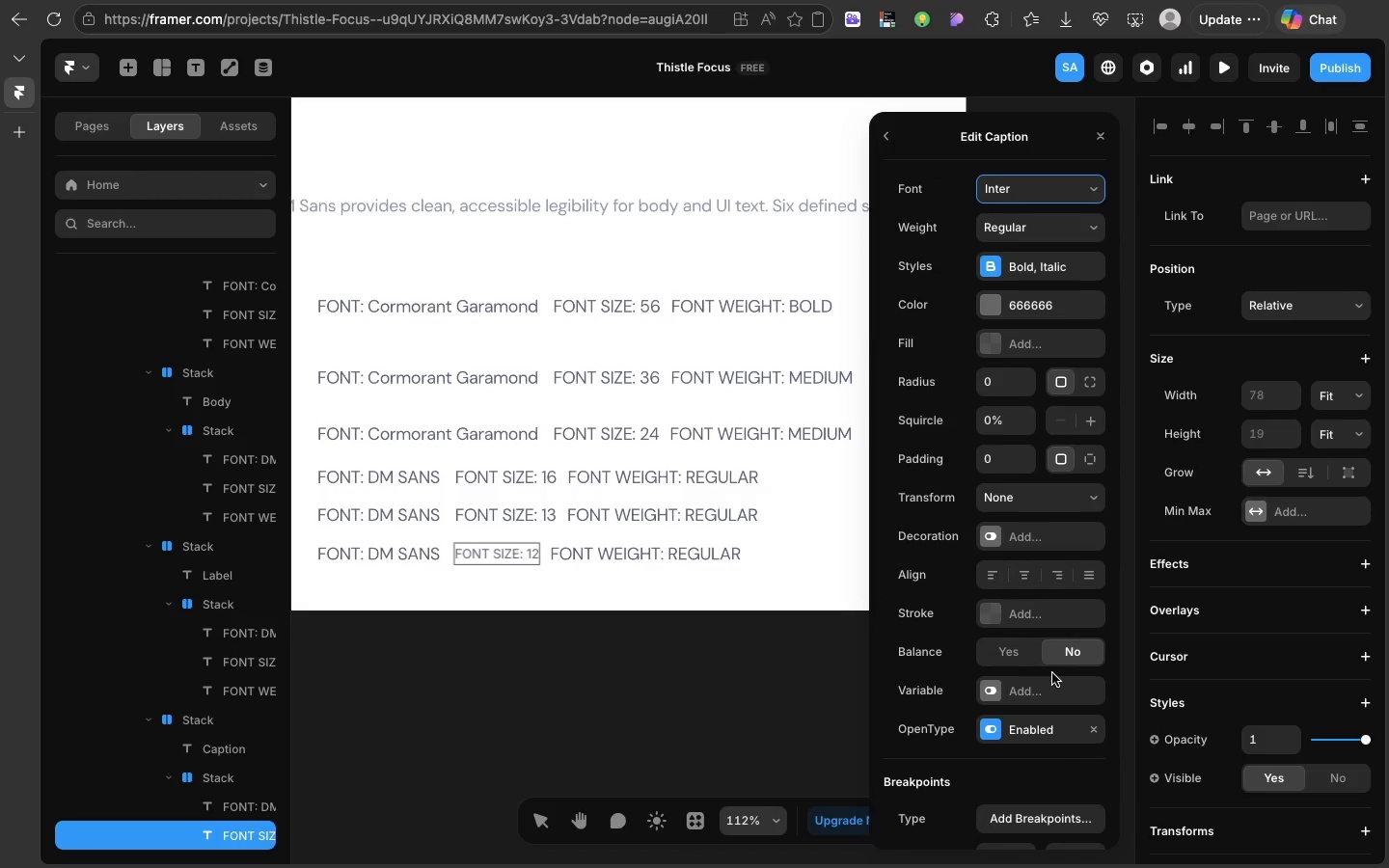 
scroll: coordinate [1049, 670], scroll_direction: down, amount: 49.0
 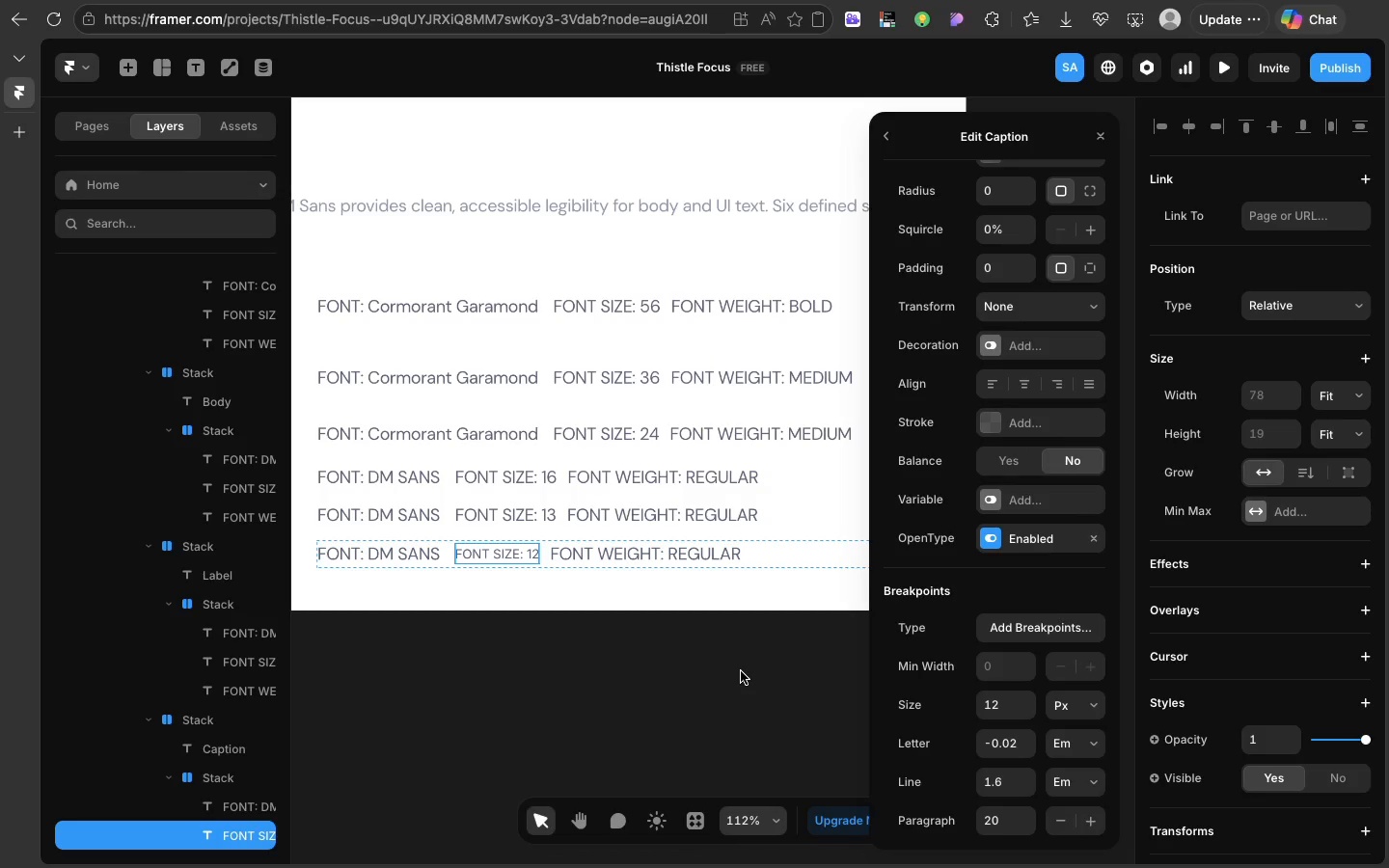 
scroll: coordinate [741, 671], scroll_direction: up, amount: 4.0
 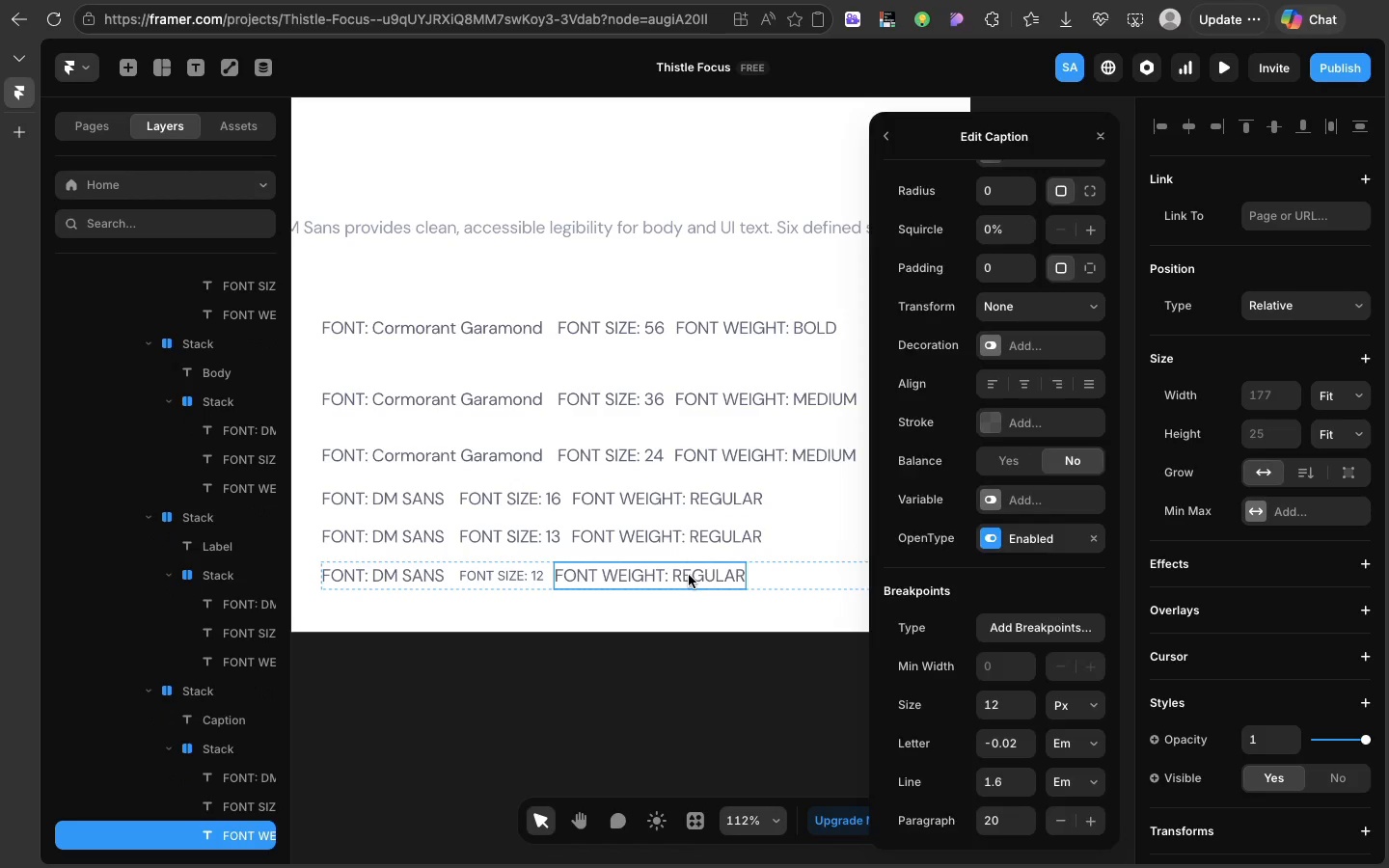 
left_click([741, 671])
 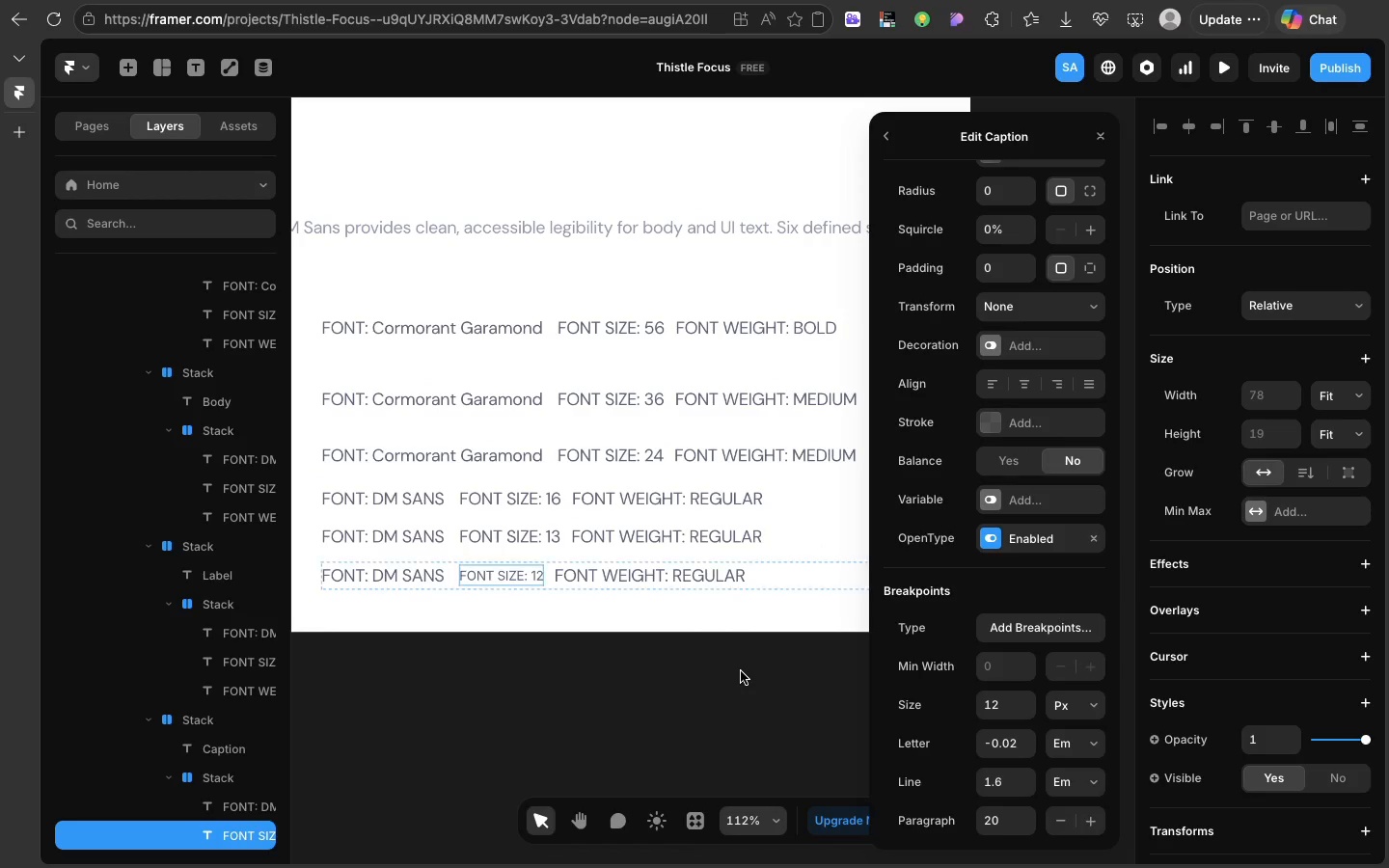 
double_click([689, 575])
 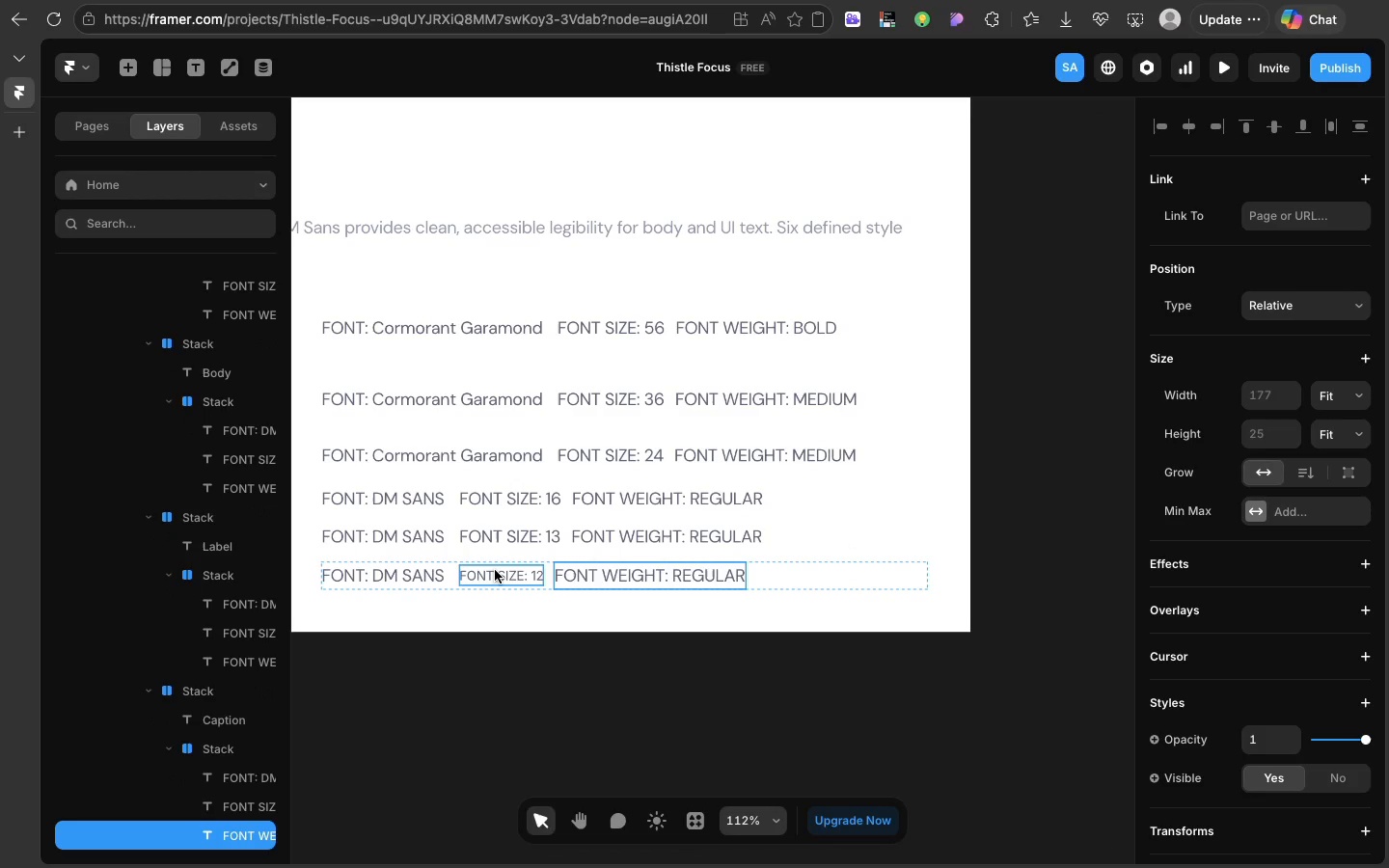 
left_click([495, 570])
 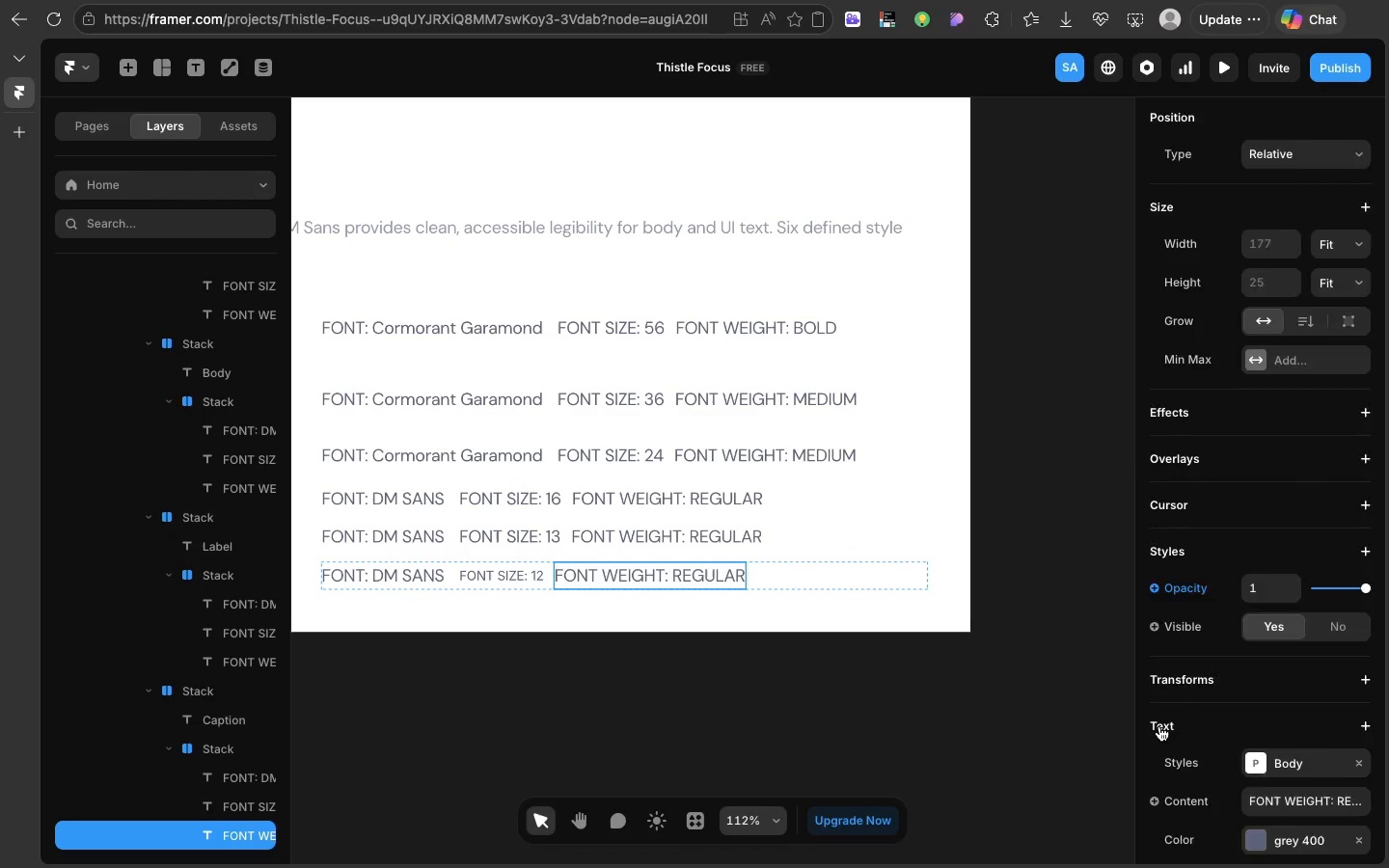 
scroll: coordinate [1159, 726], scroll_direction: down, amount: 33.0
 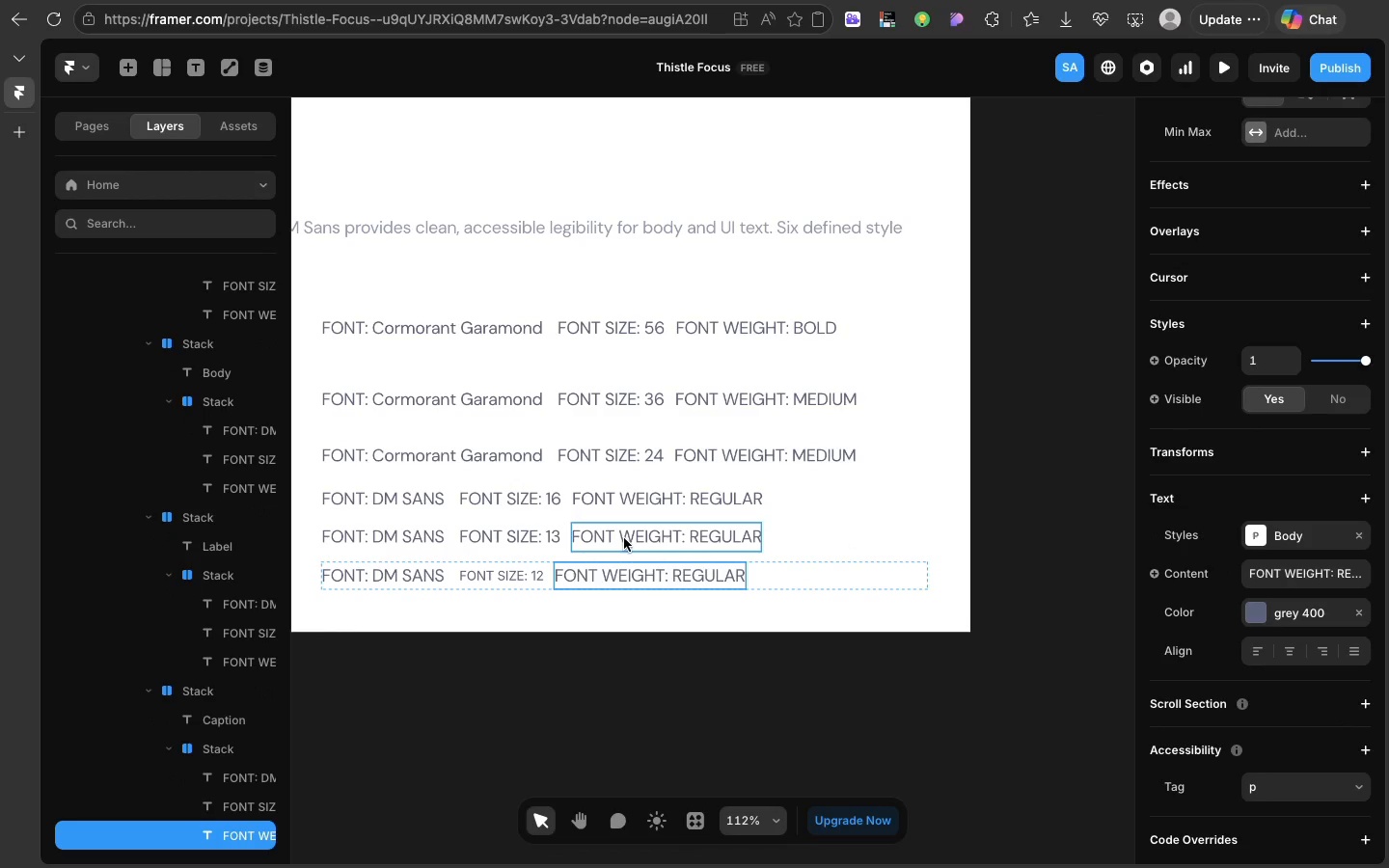 
left_click([624, 538])
 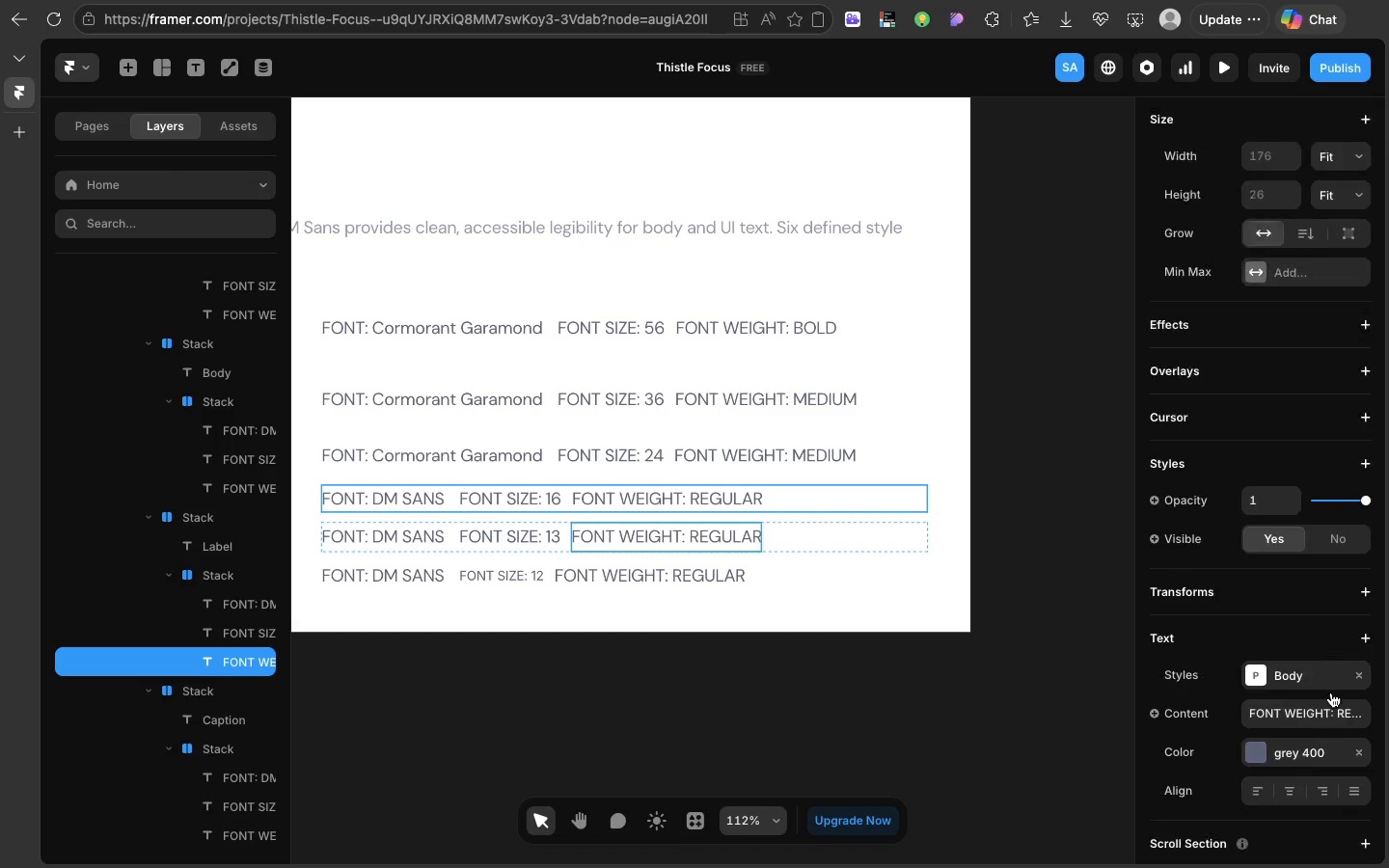 
scroll: coordinate [1331, 692], scroll_direction: down, amount: 32.0
 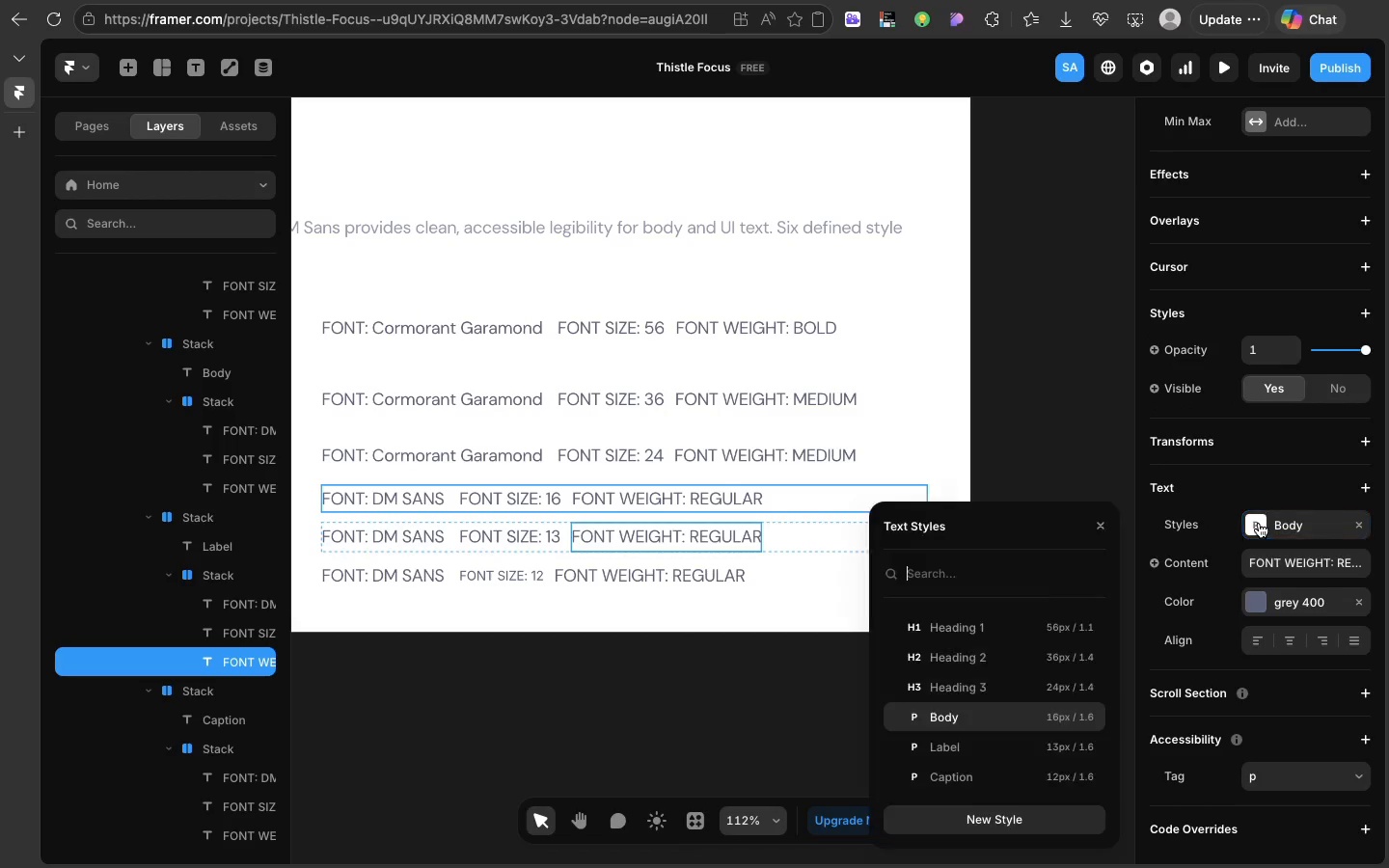 
left_click([1259, 523])
 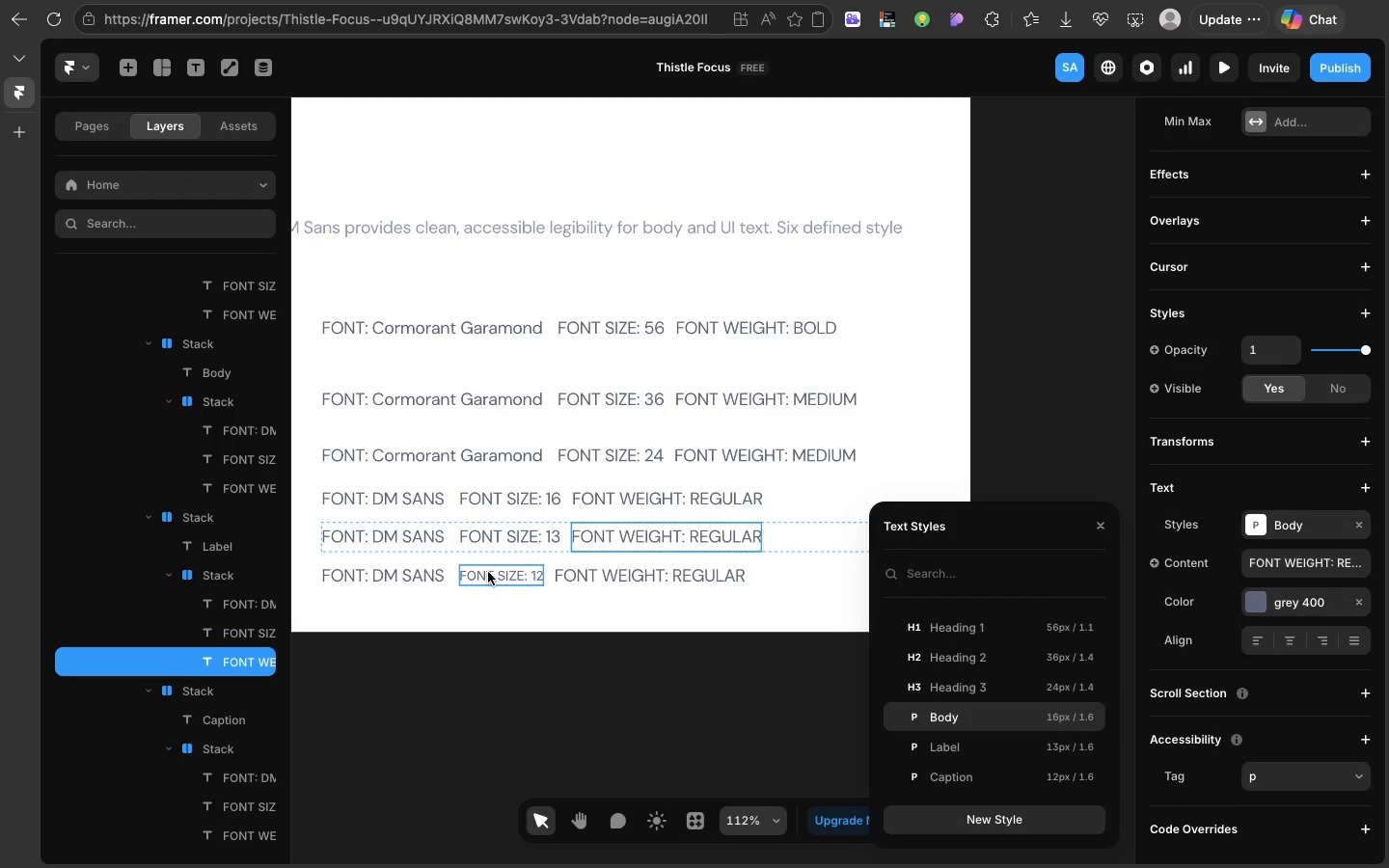 
left_click([488, 572])
 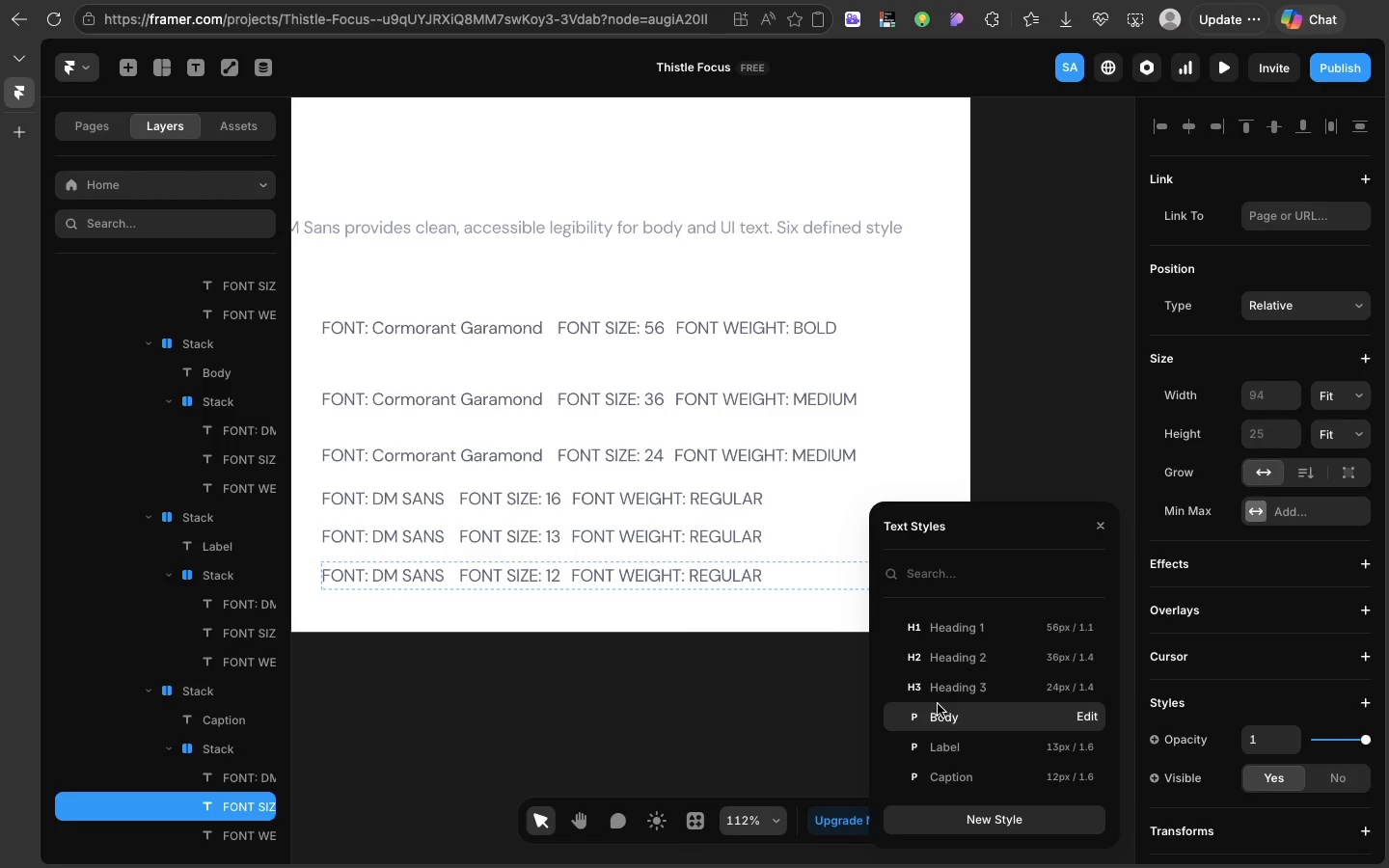 
left_click([938, 704])
 